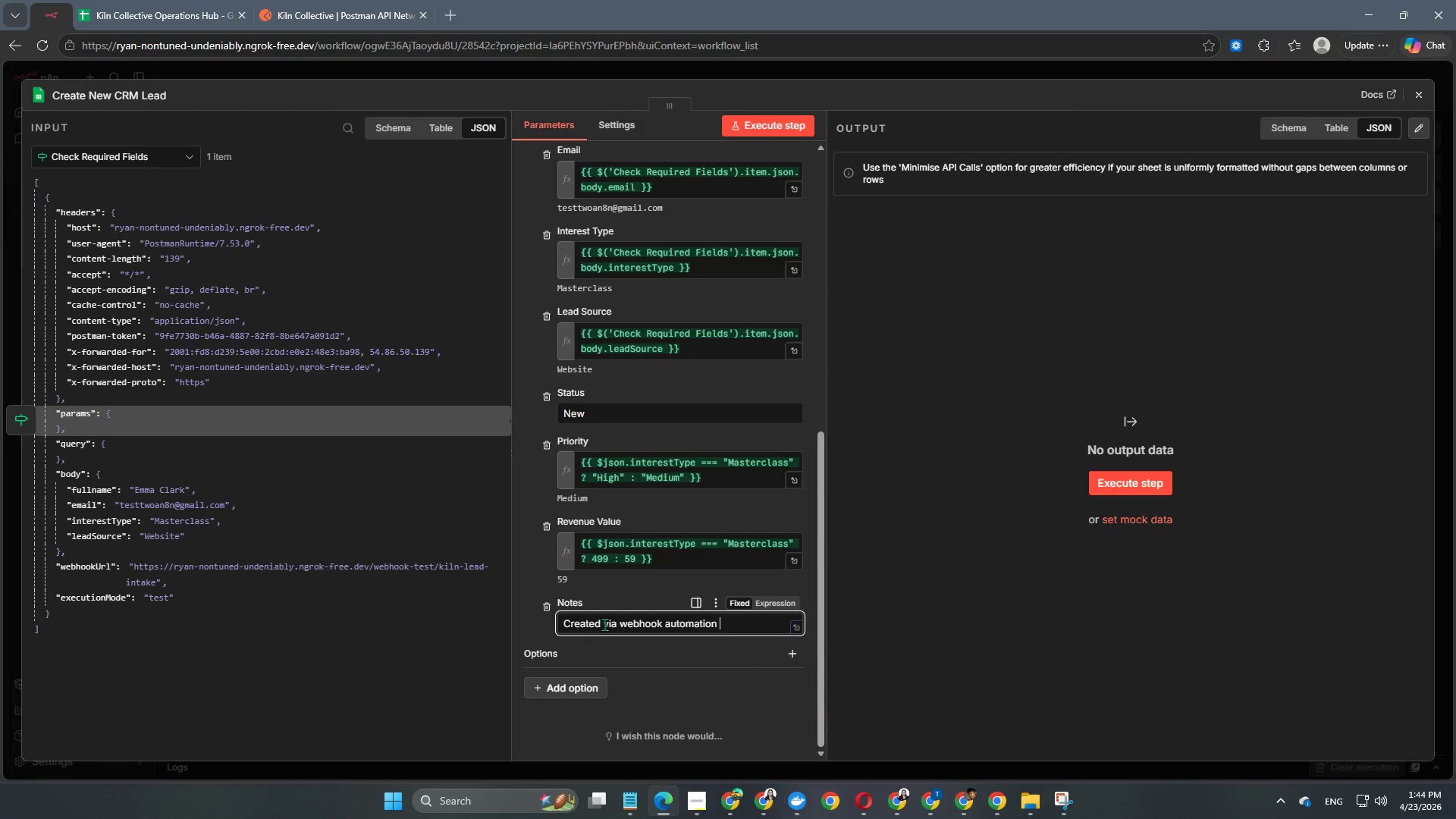 
key(Space)
 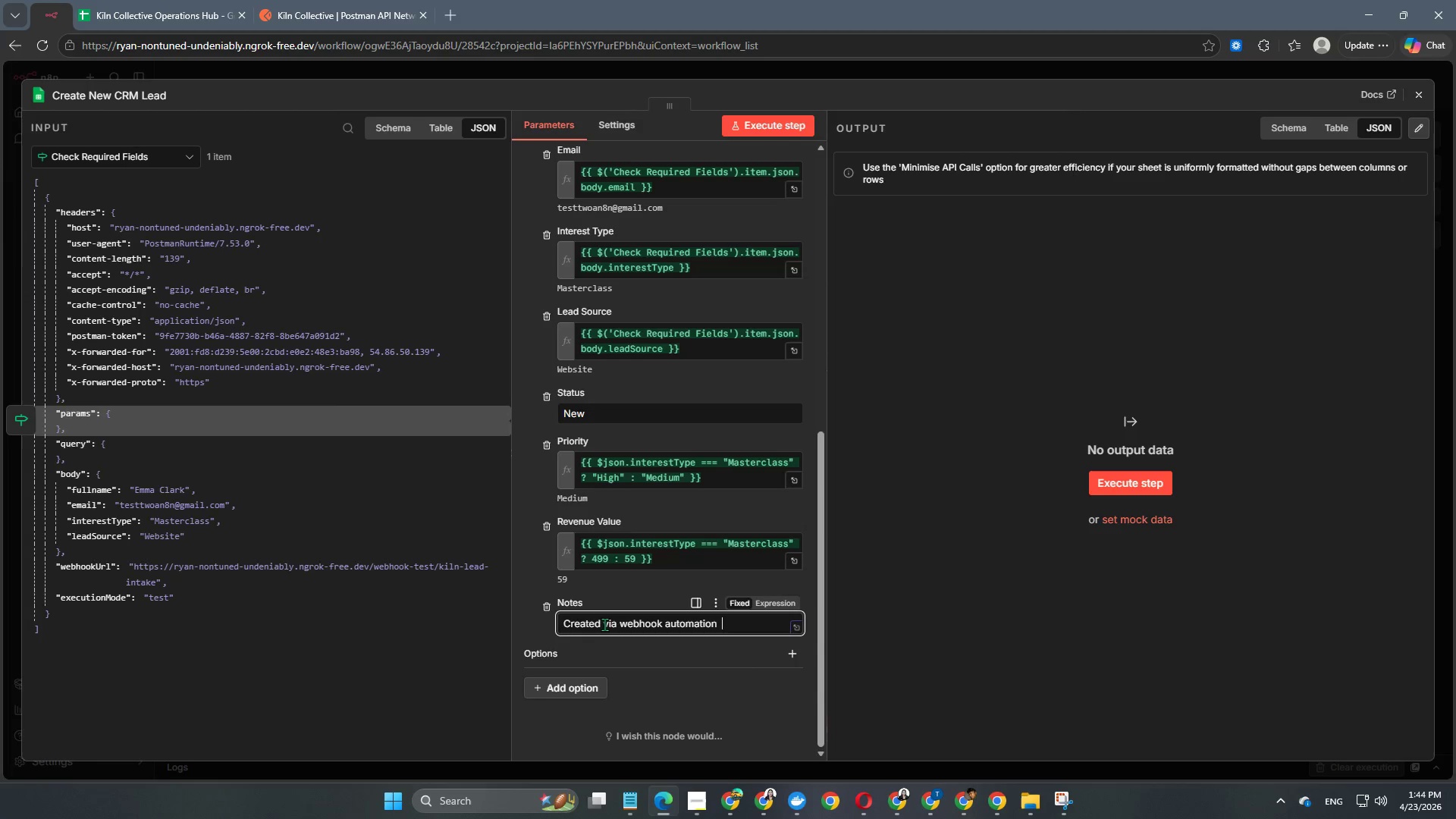 
key(Space)
 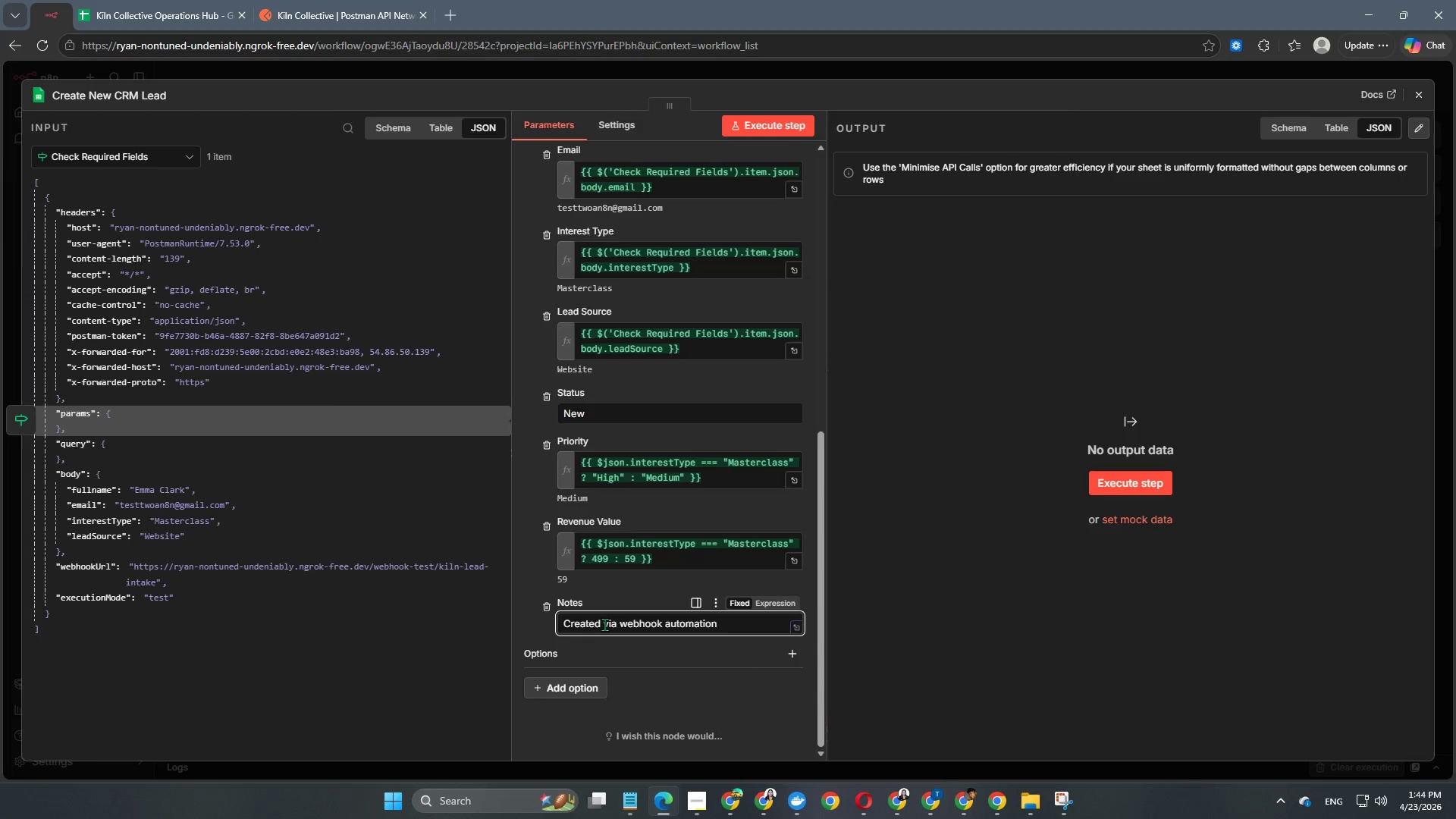 
key(Backspace)
 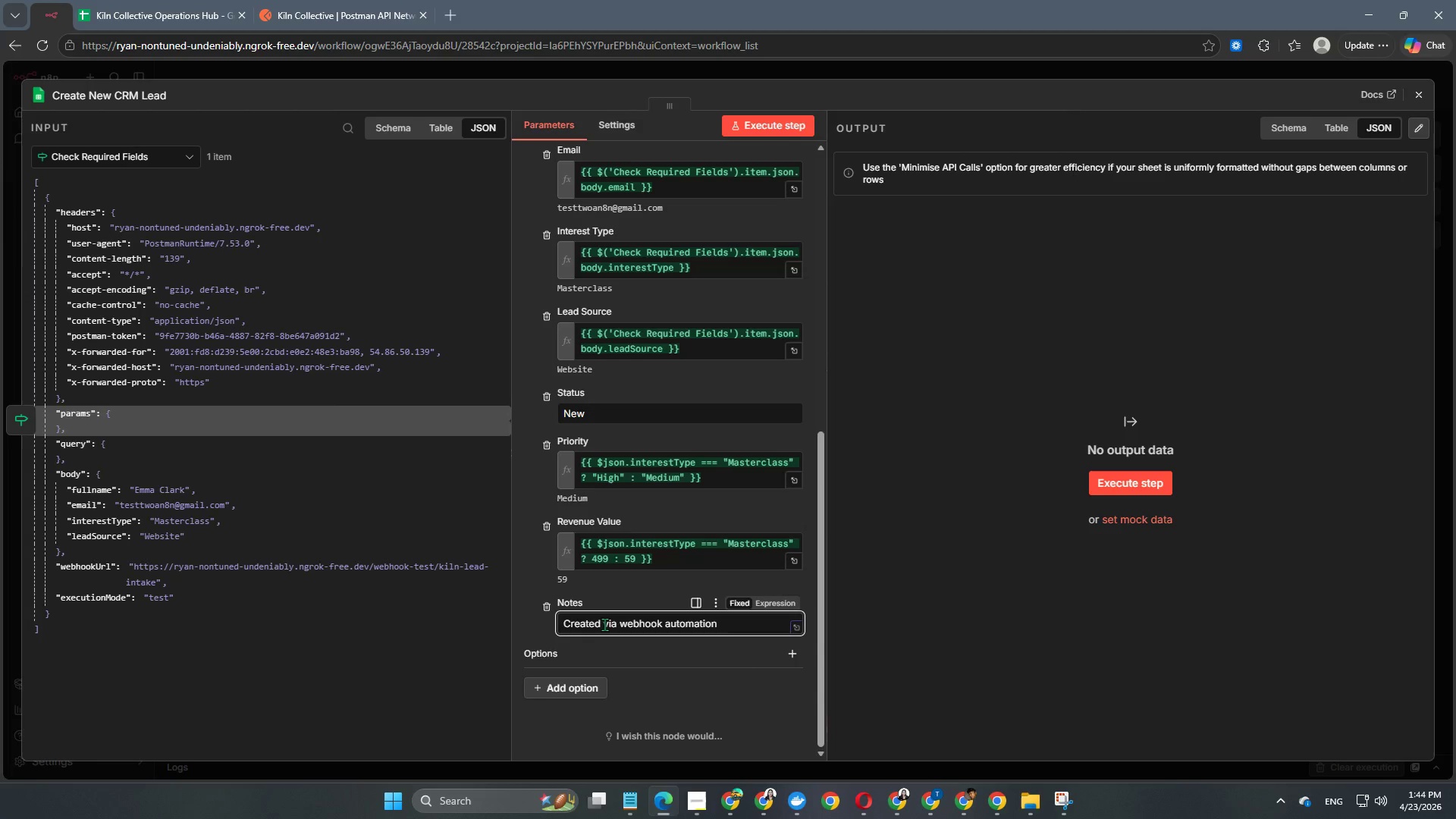 
key(Minus)
 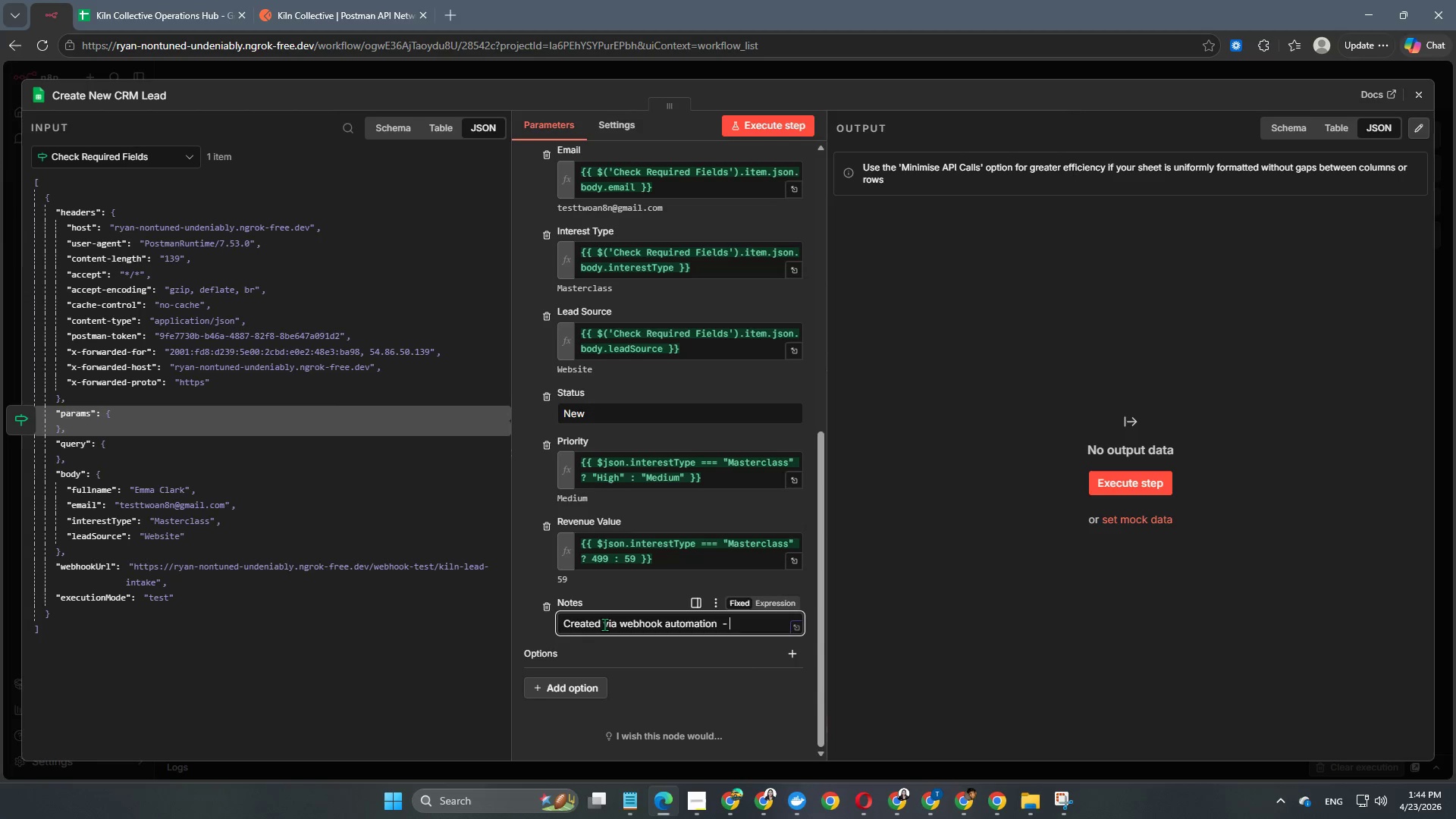 
key(Space)
 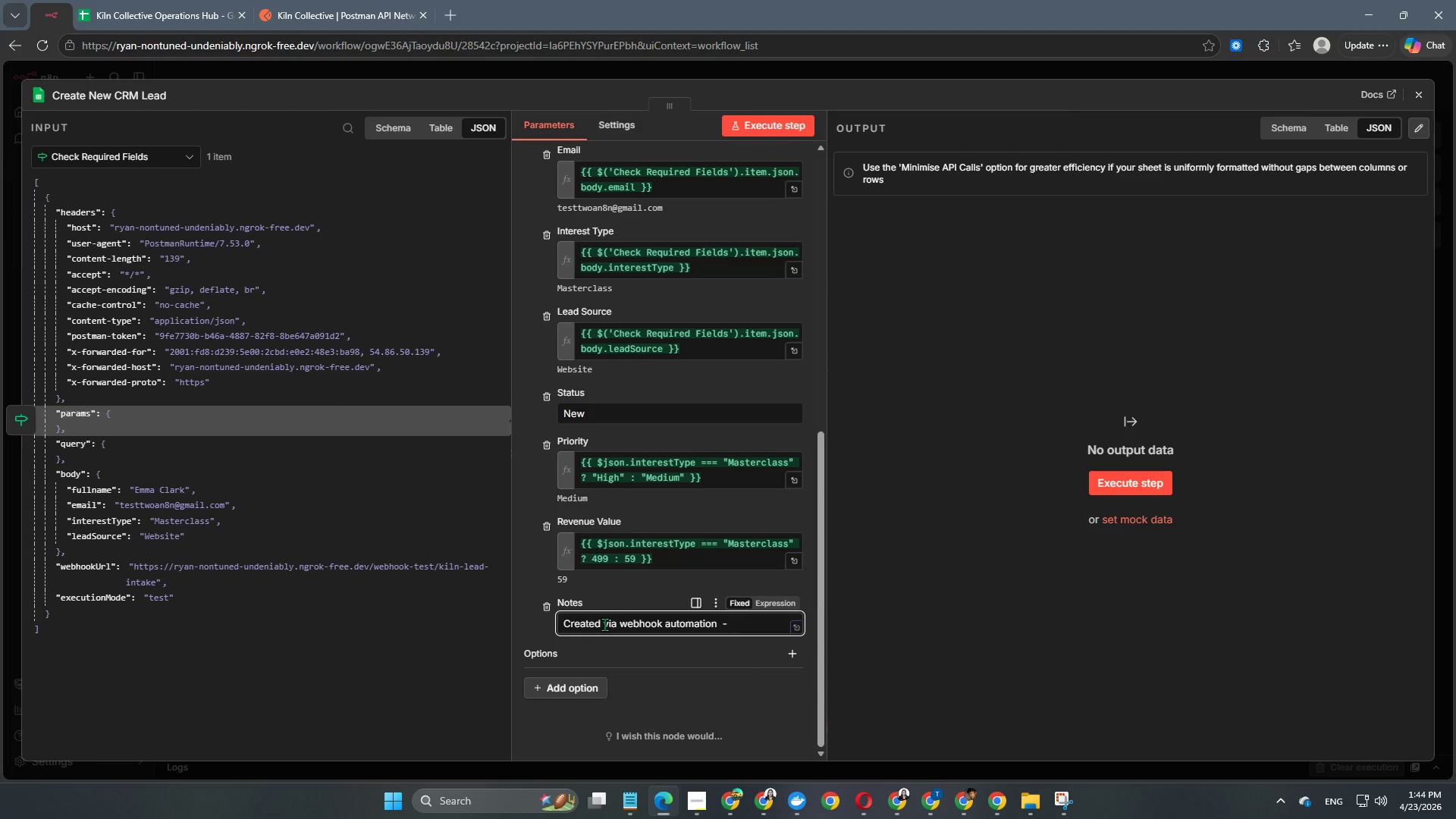 
key(N)
 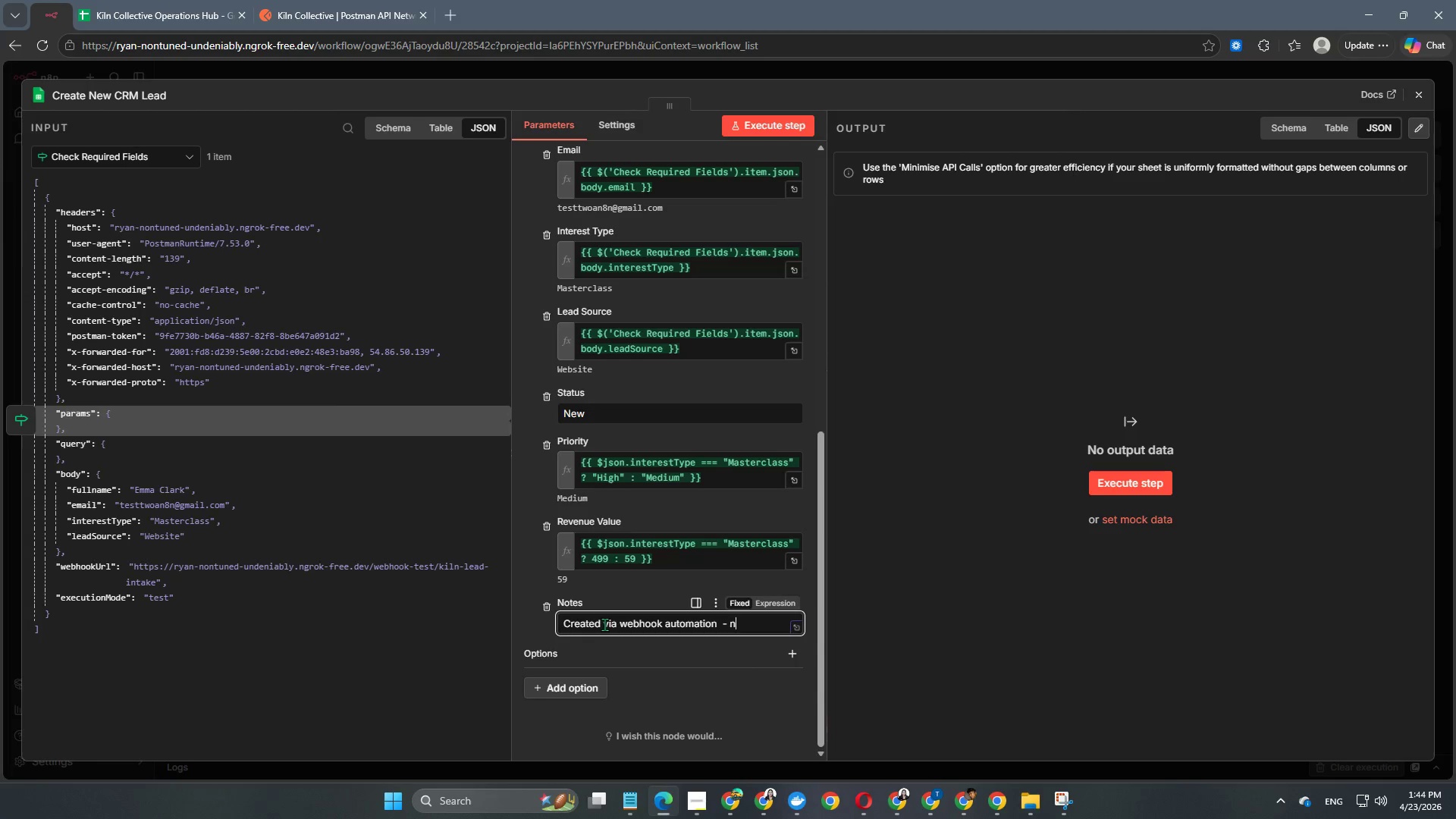 
key(Numpad8)
 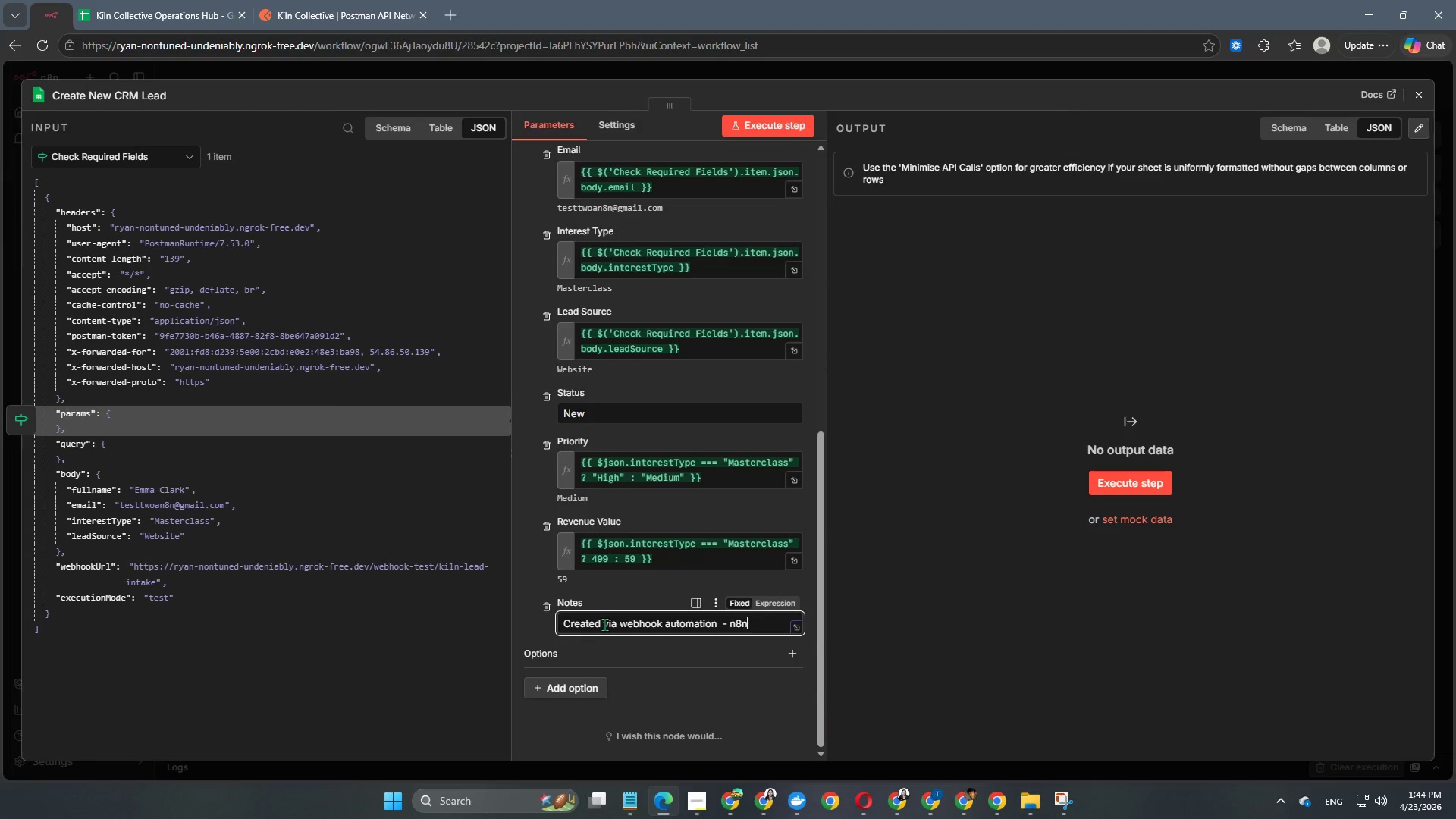 
key(N)
 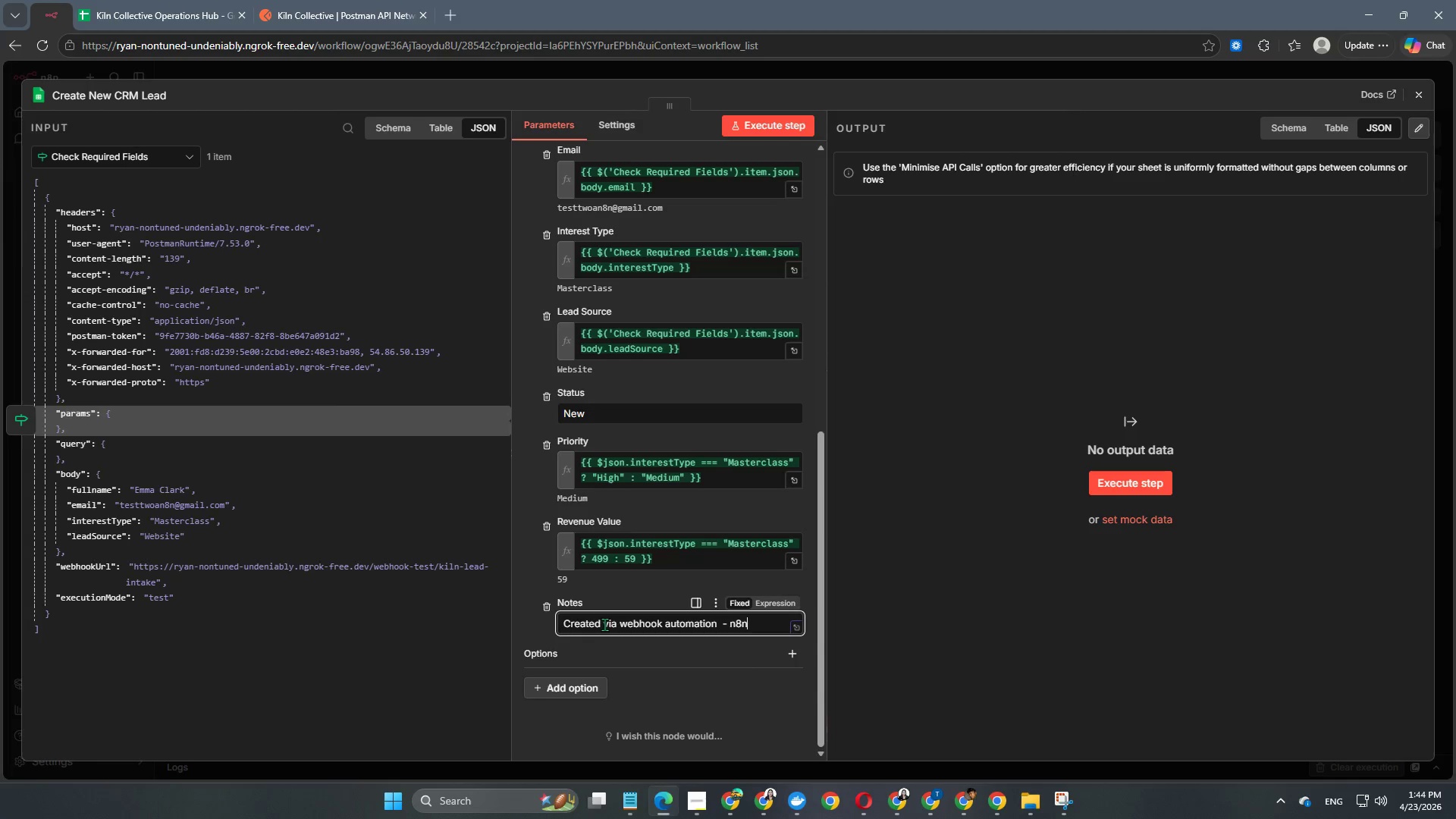 
key(Space)
 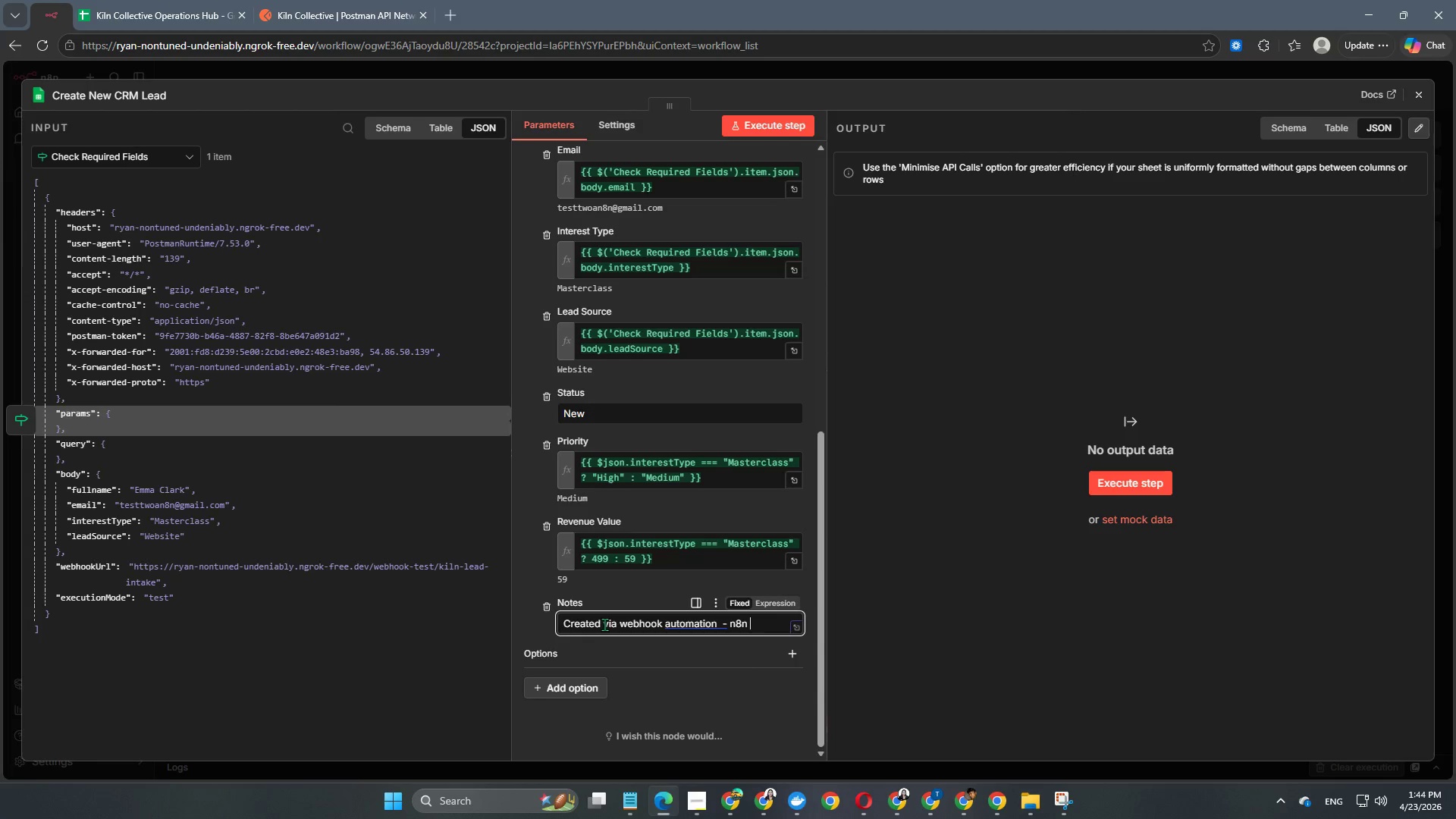 
hold_key(key=ShiftRight, duration=2.44)
 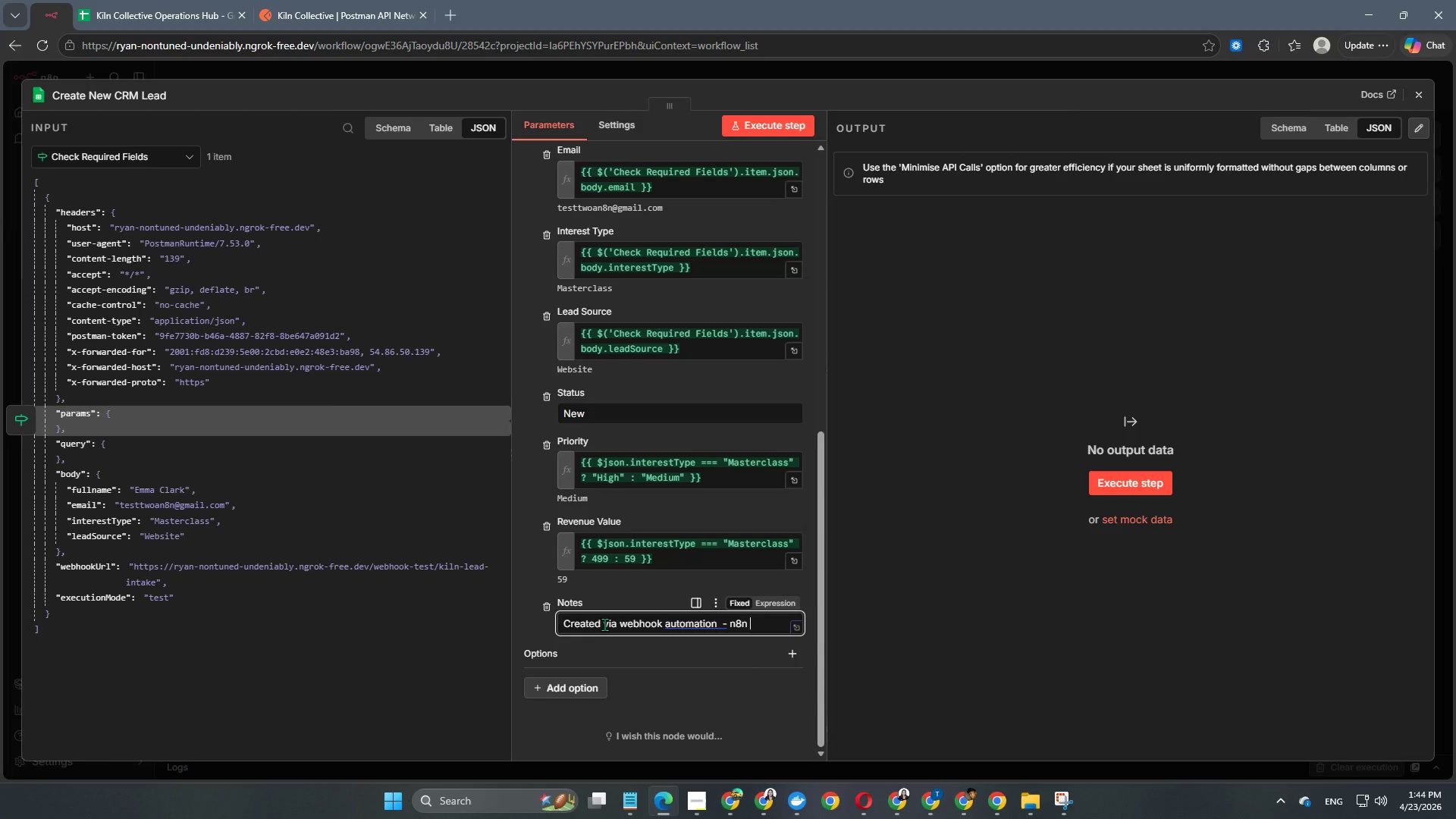 
type(KC Engine)
 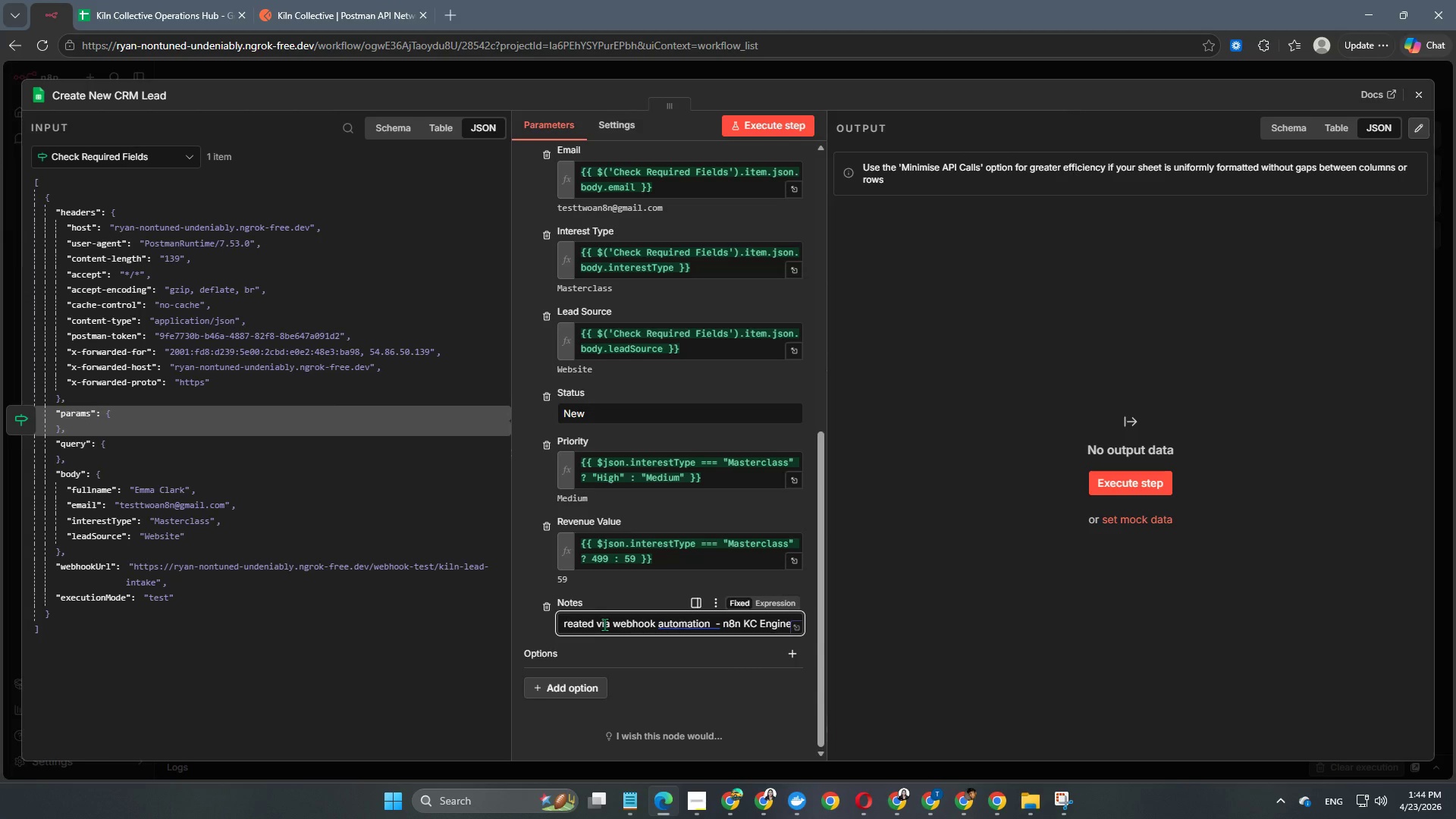 
key(Enter)
 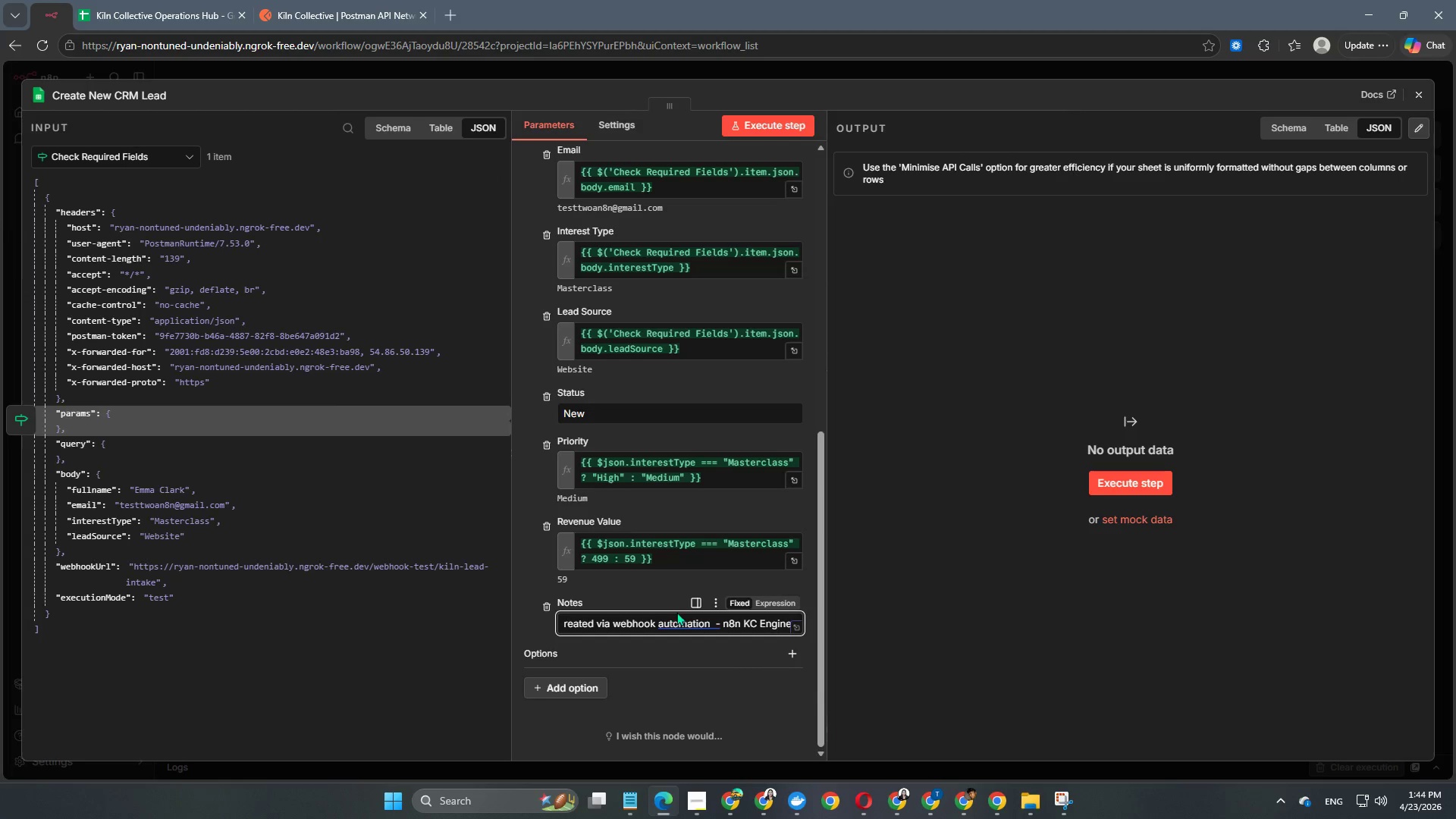 
right_click([683, 629])
 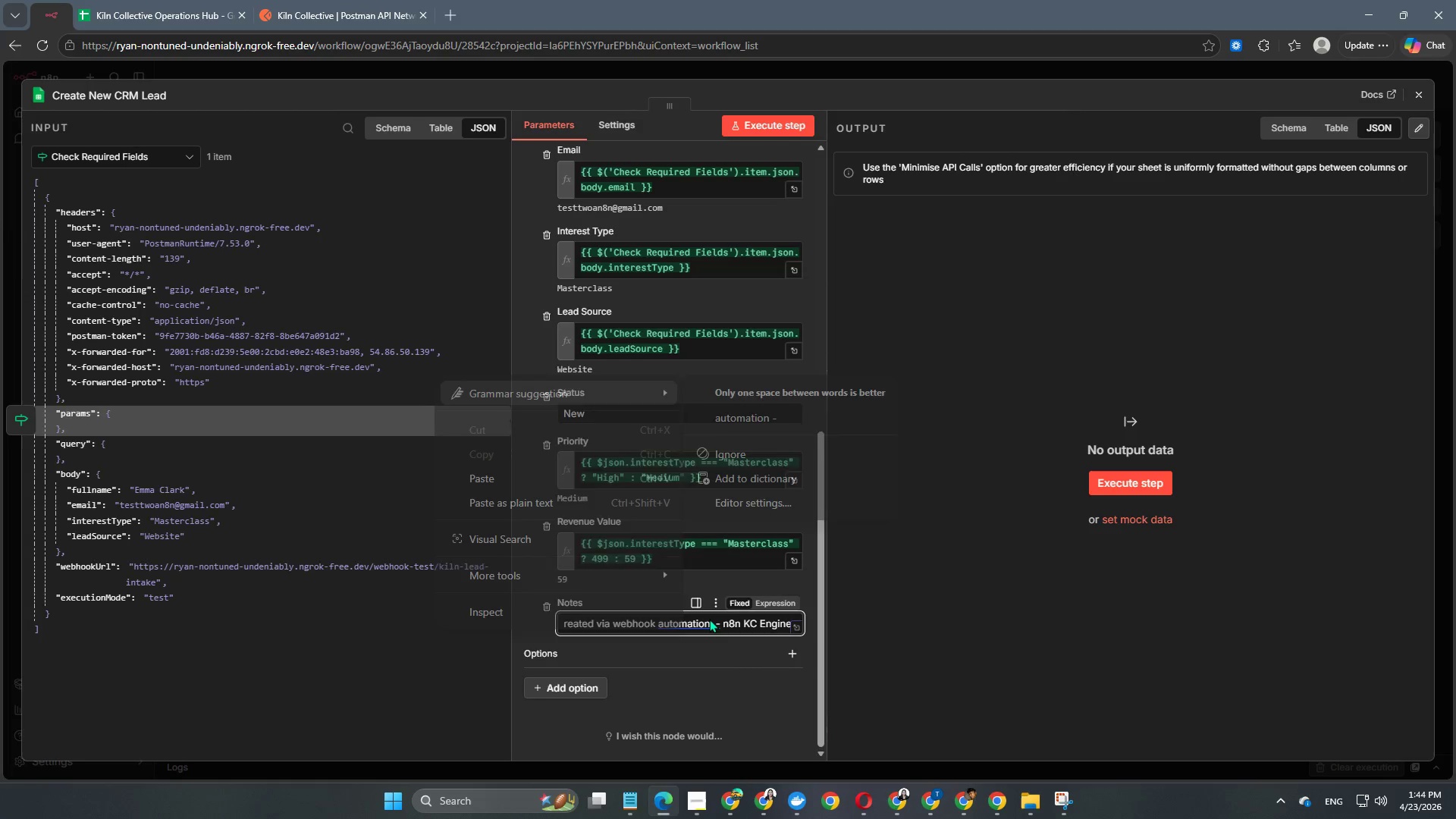 
left_click([709, 619])
 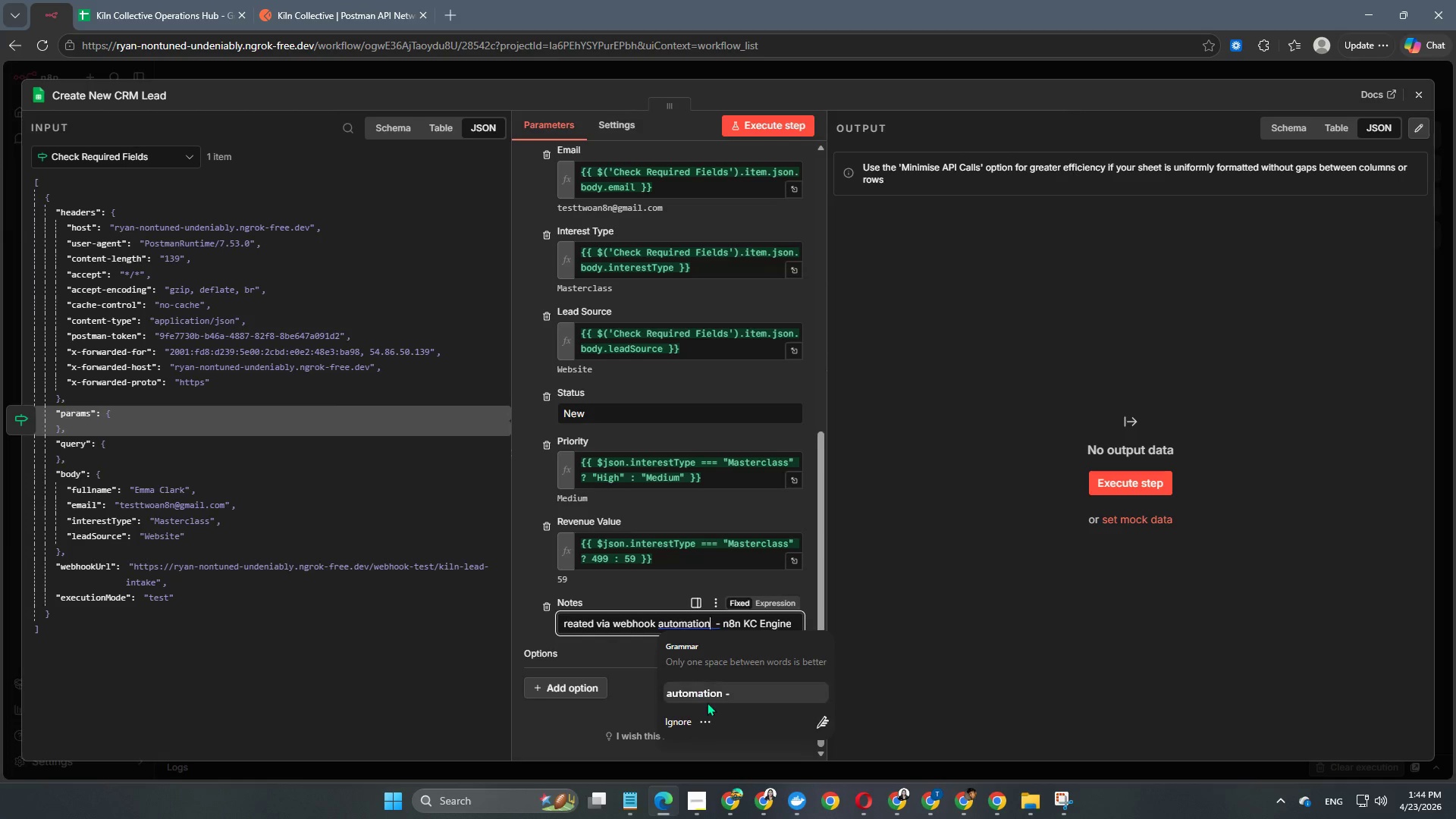 
left_click([708, 696])
 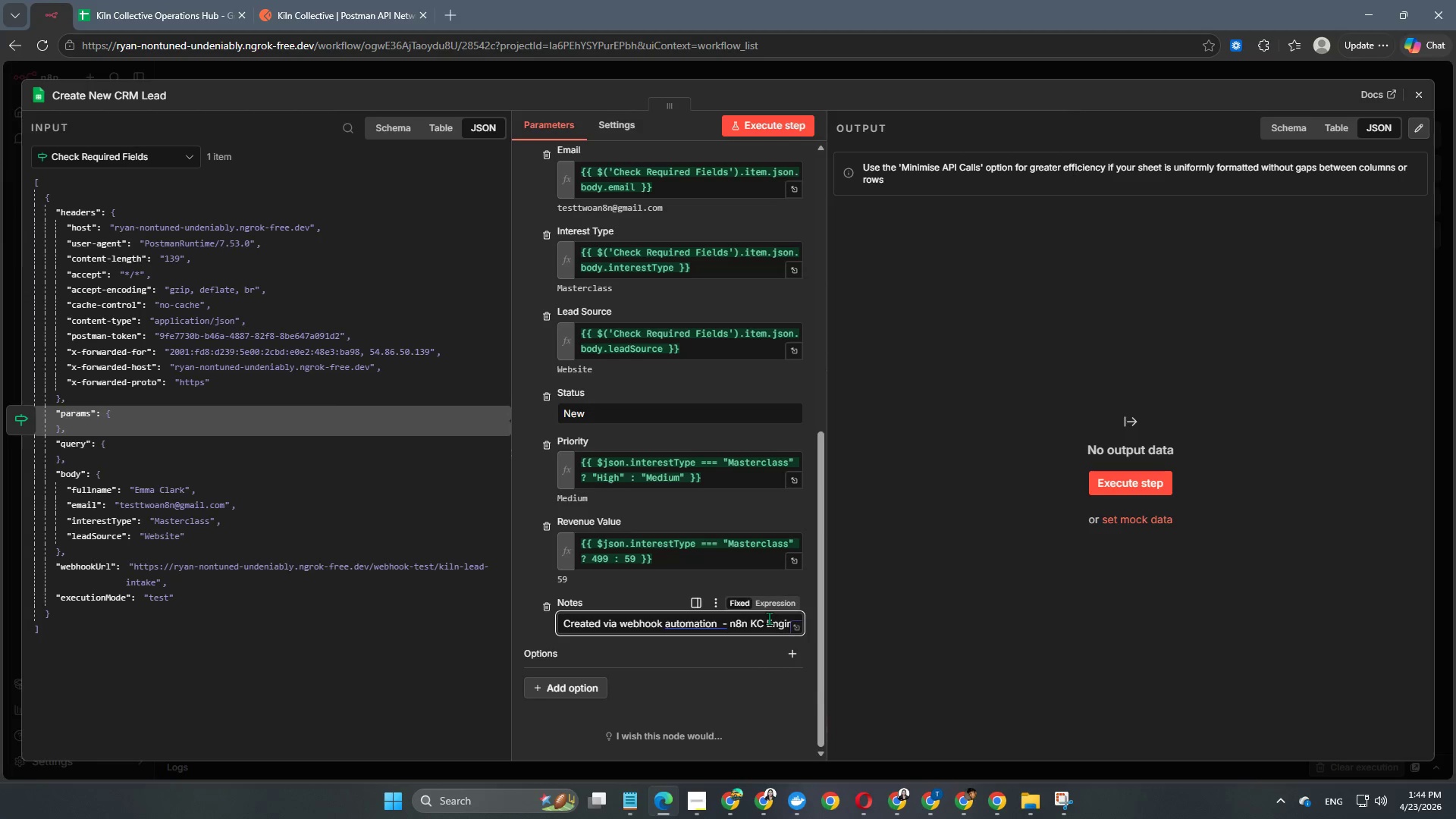 
scroll: coordinate [769, 618], scroll_direction: down, amount: 1.0
 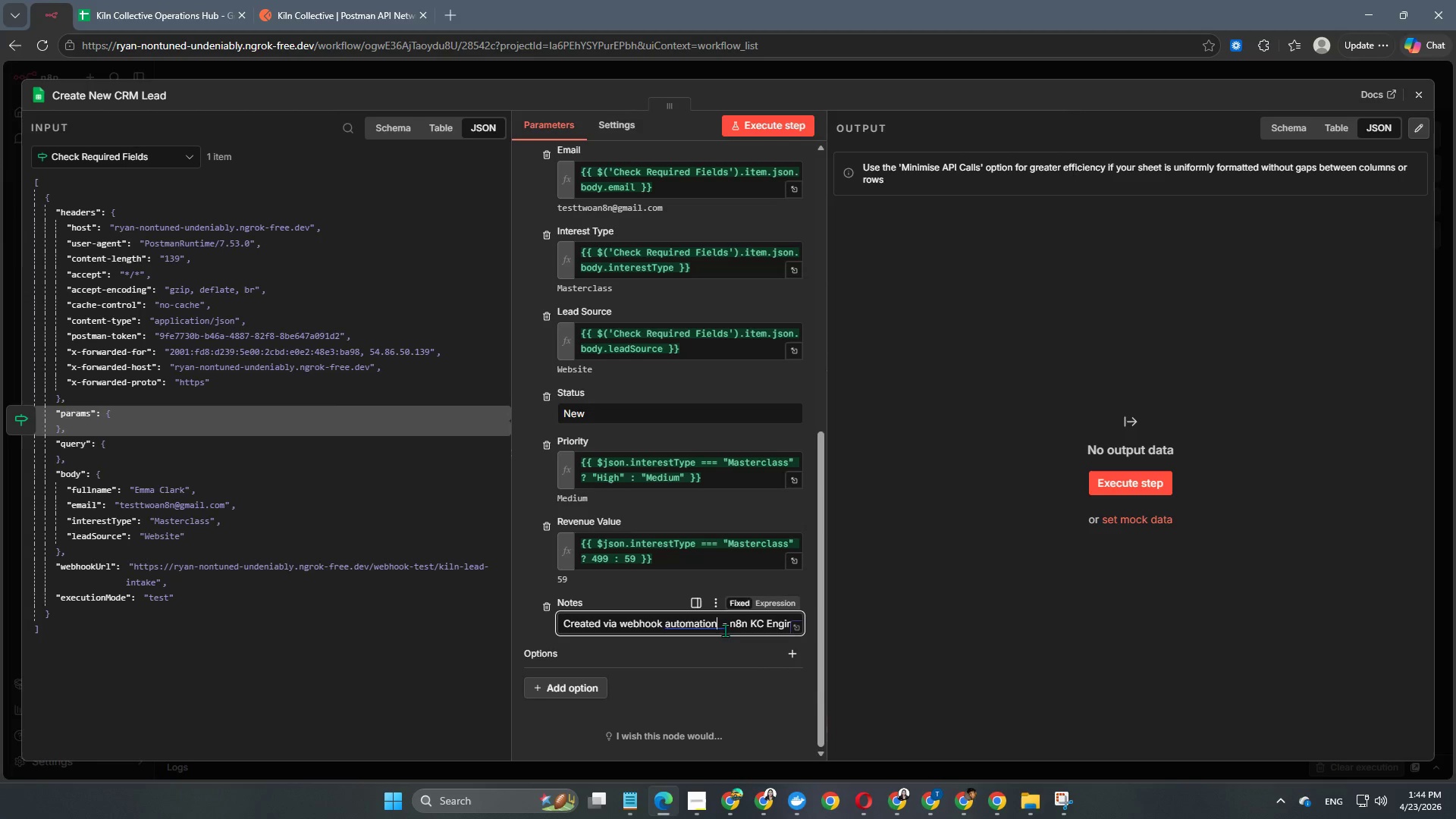 
key(ArrowRight)
 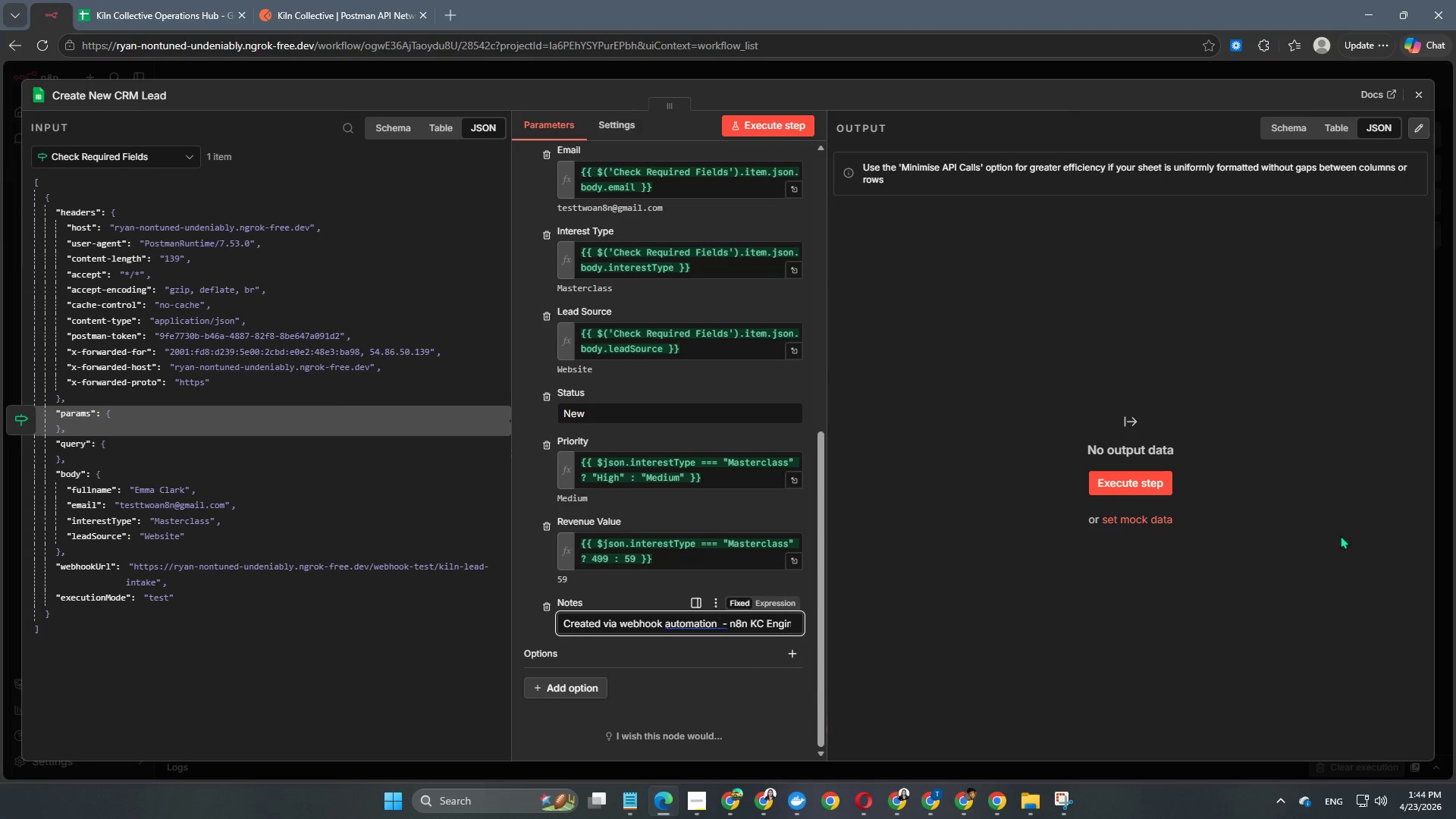 
key(Backspace)
 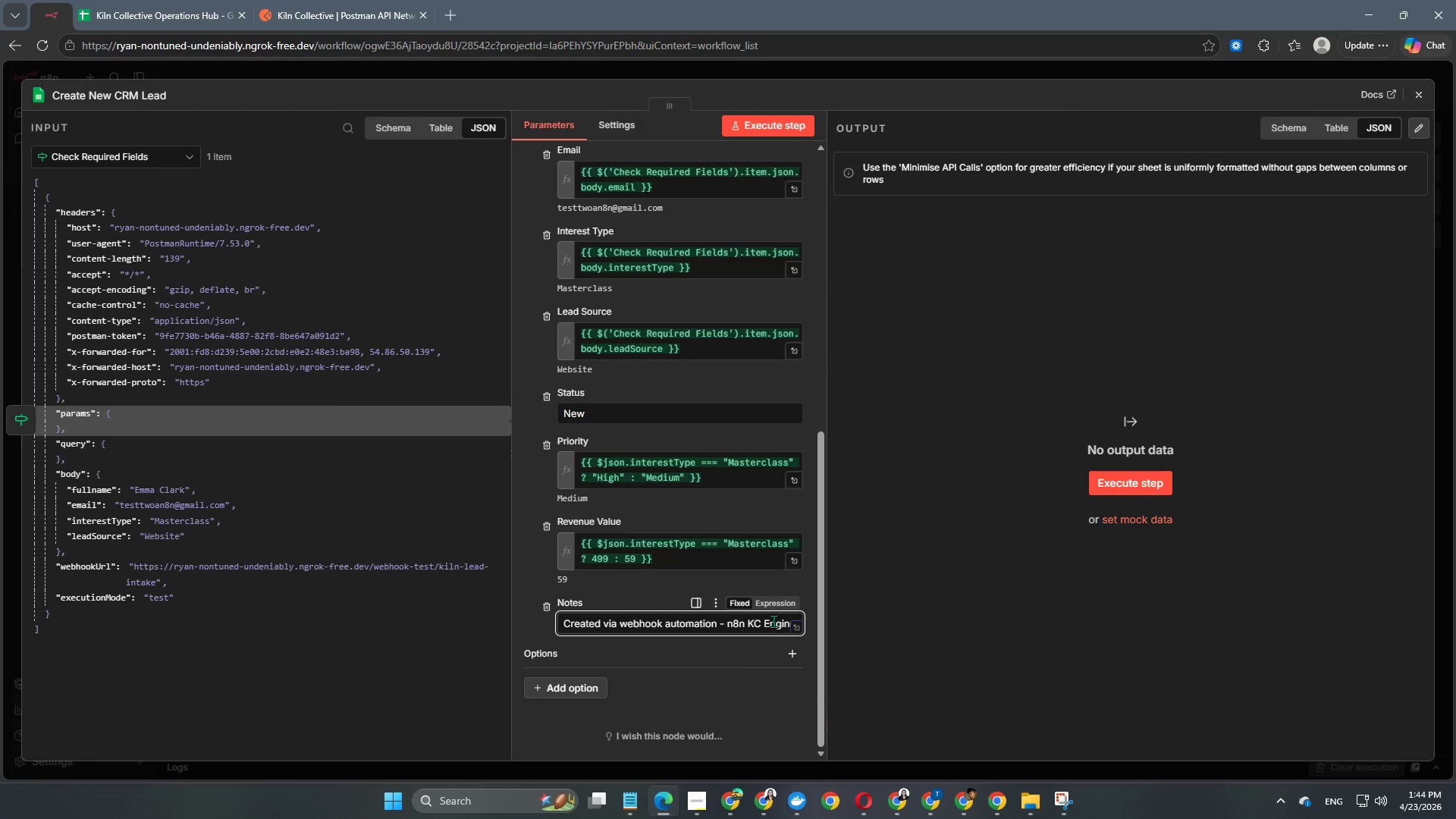 
scroll: coordinate [774, 621], scroll_direction: down, amount: 2.0
 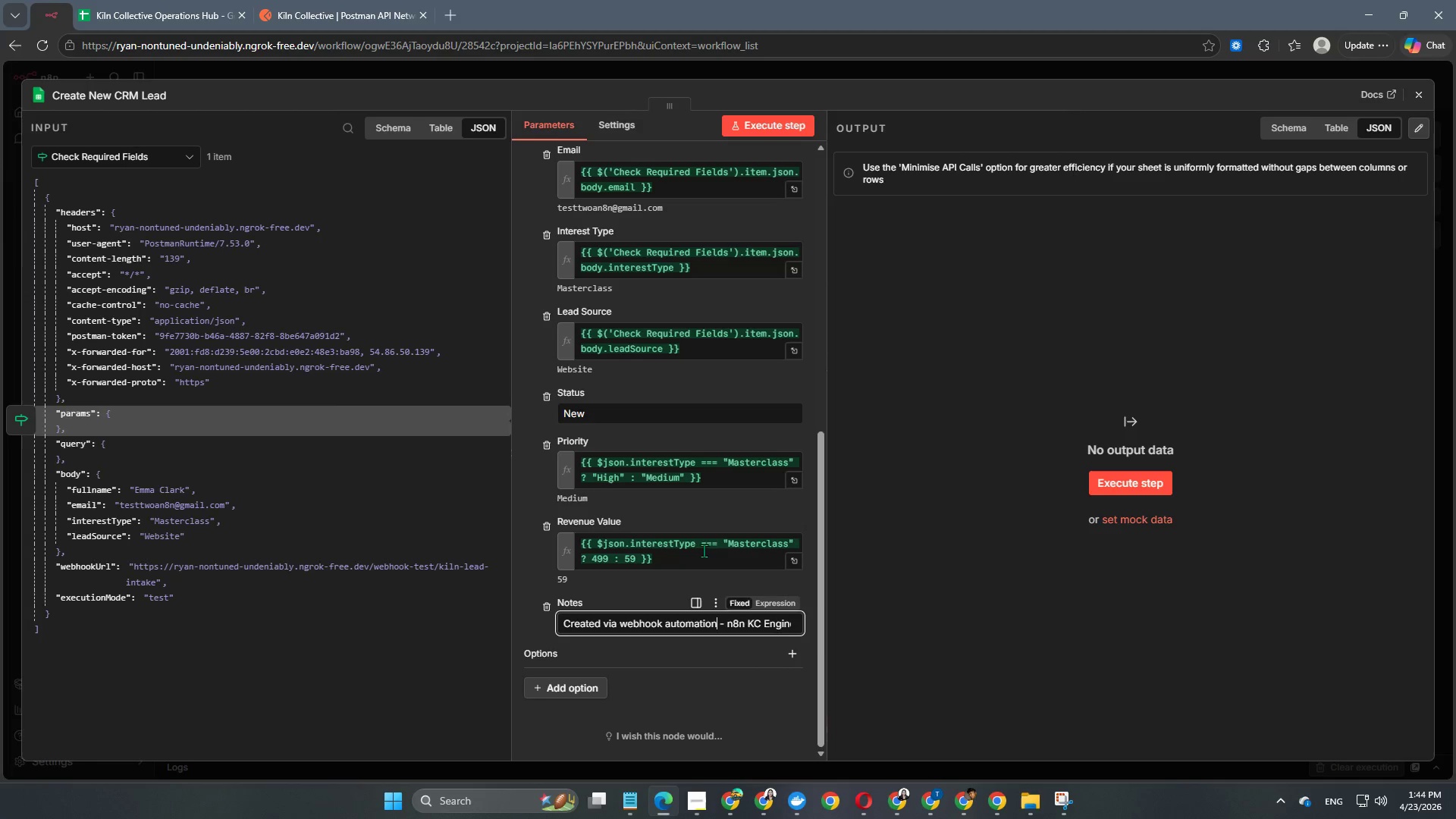 
scroll: coordinate [715, 509], scroll_direction: up, amount: 8.0
 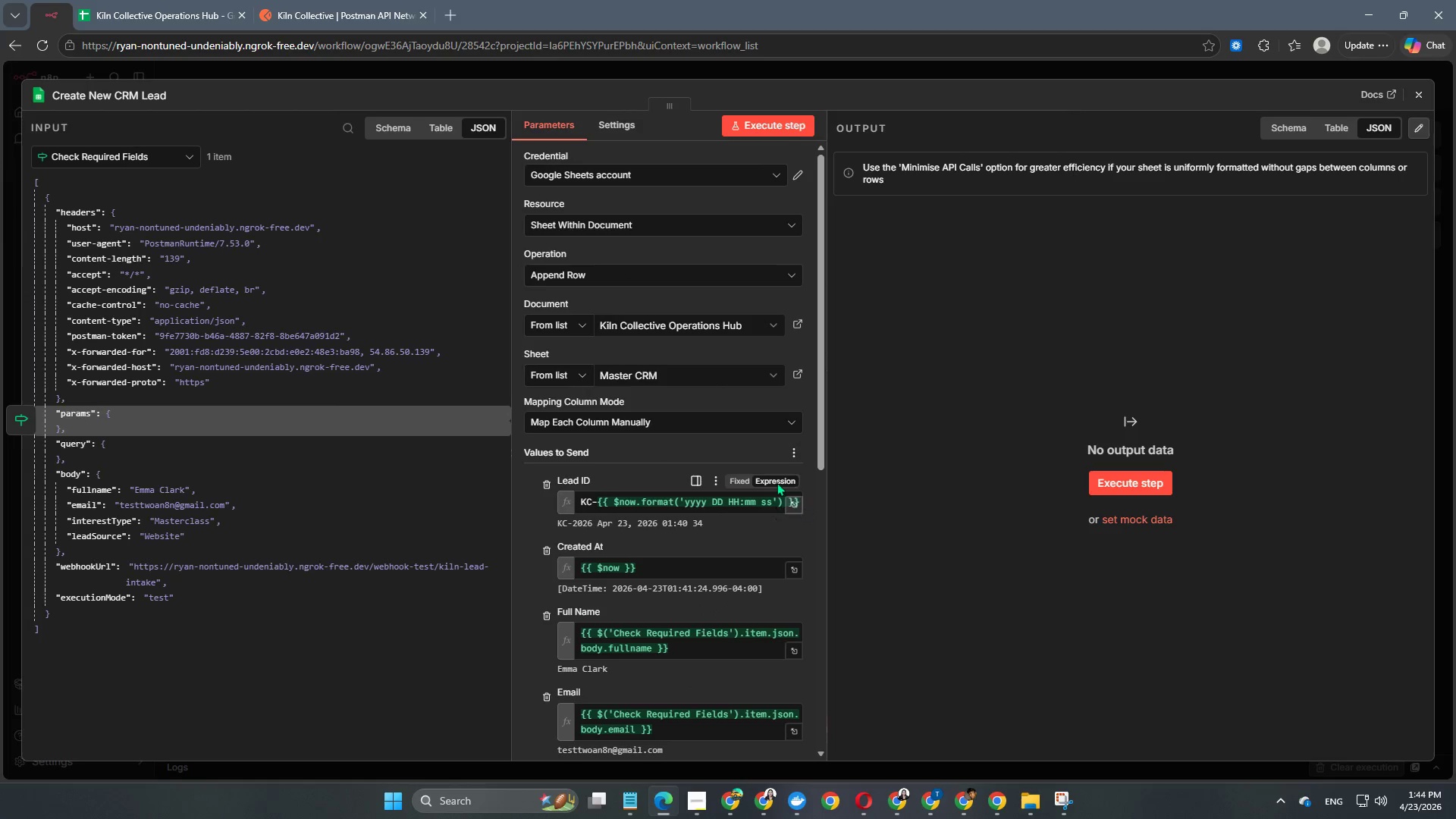 
left_click([777, 481])
 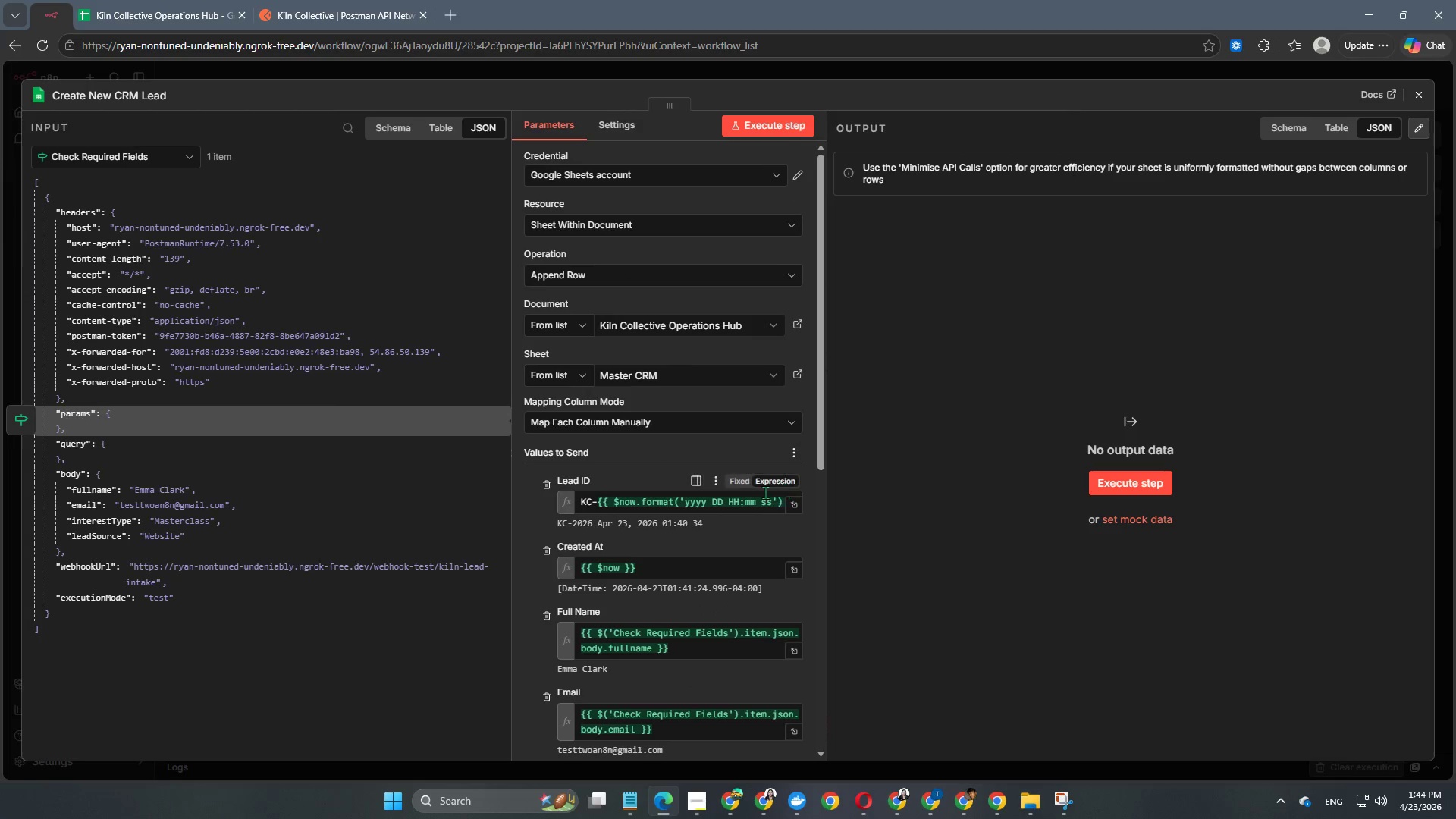 
left_click([770, 474])
 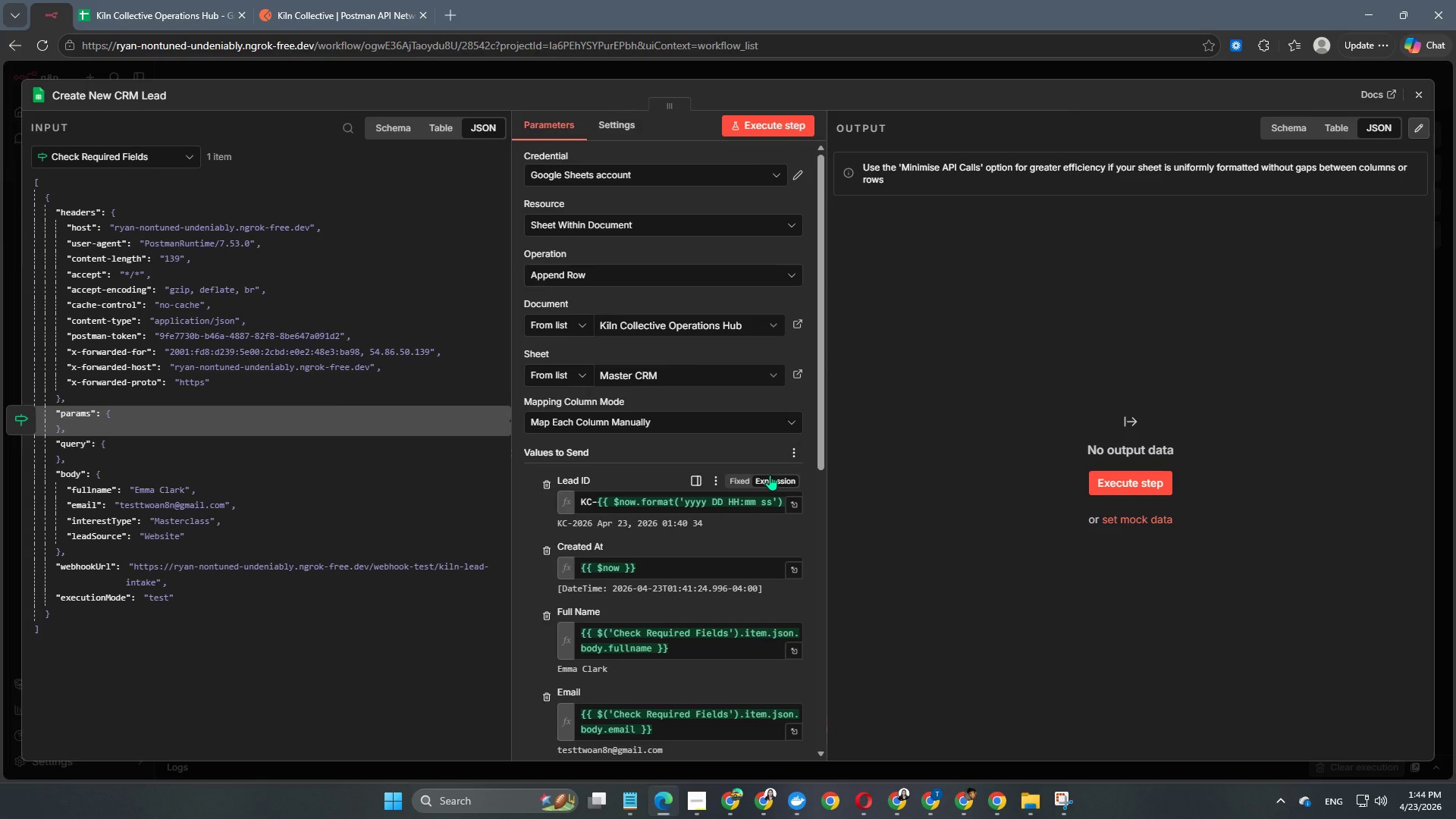 
left_click([770, 475])
 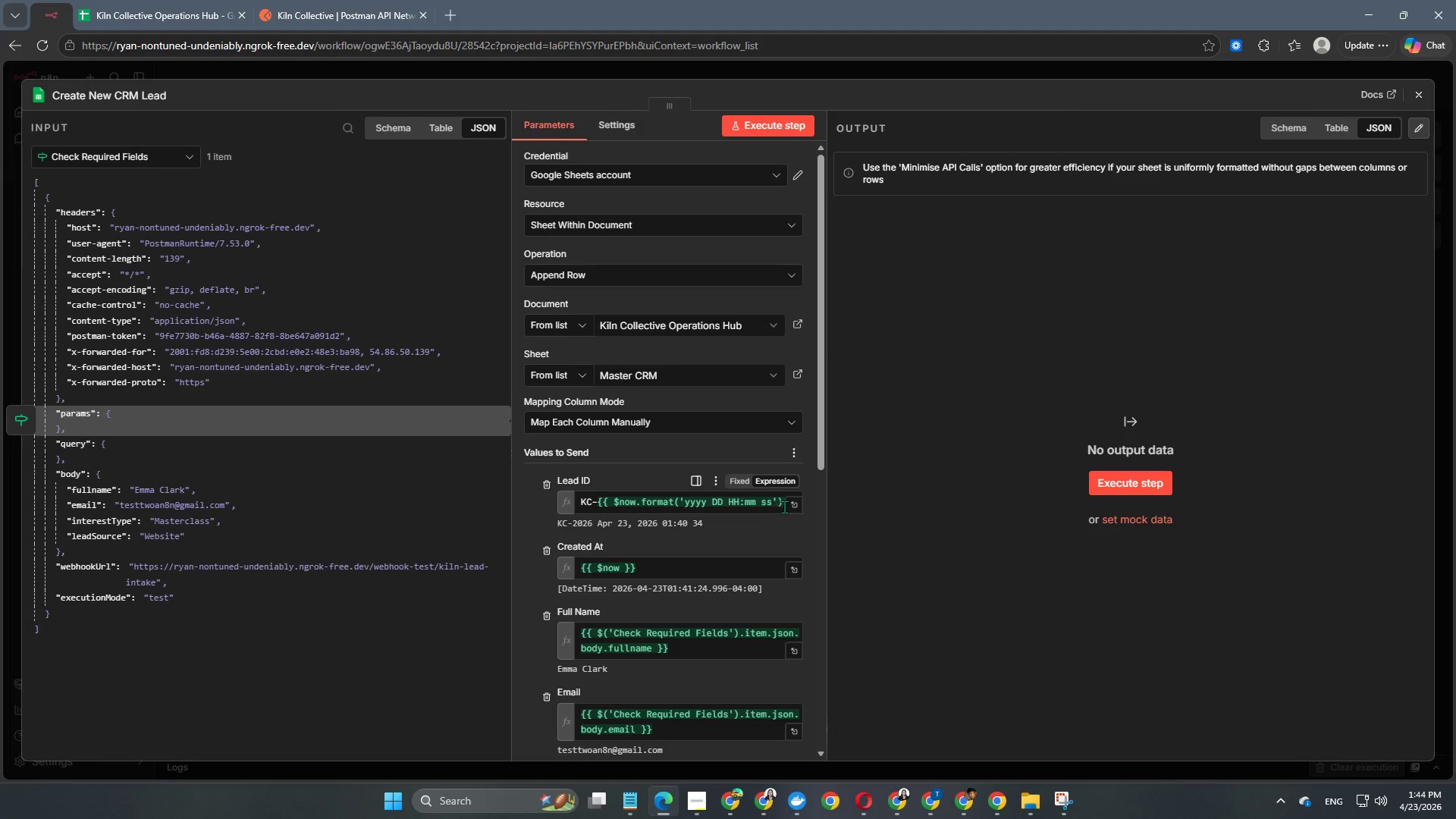 
left_click([791, 504])
 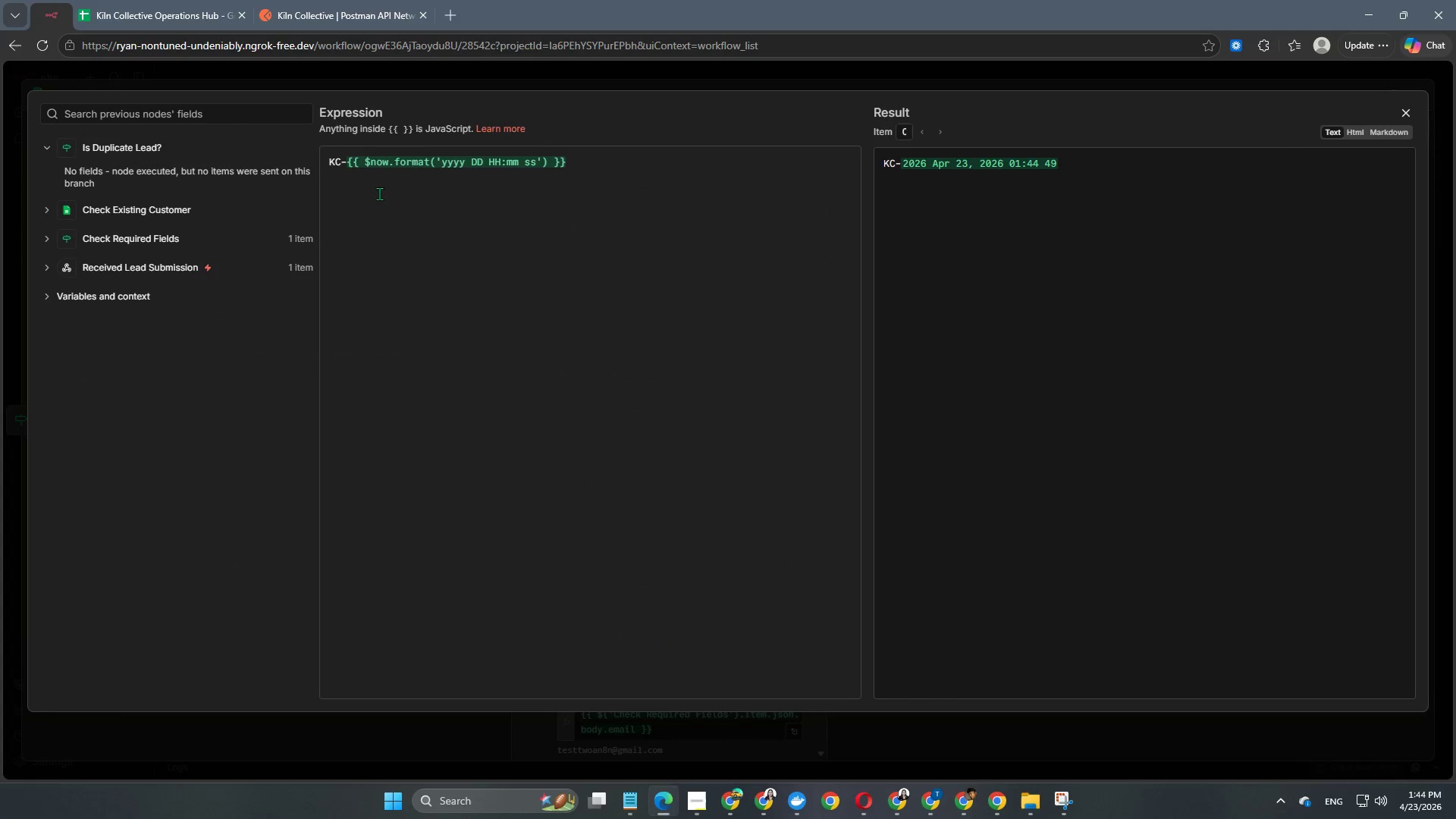 
left_click([485, 171])
 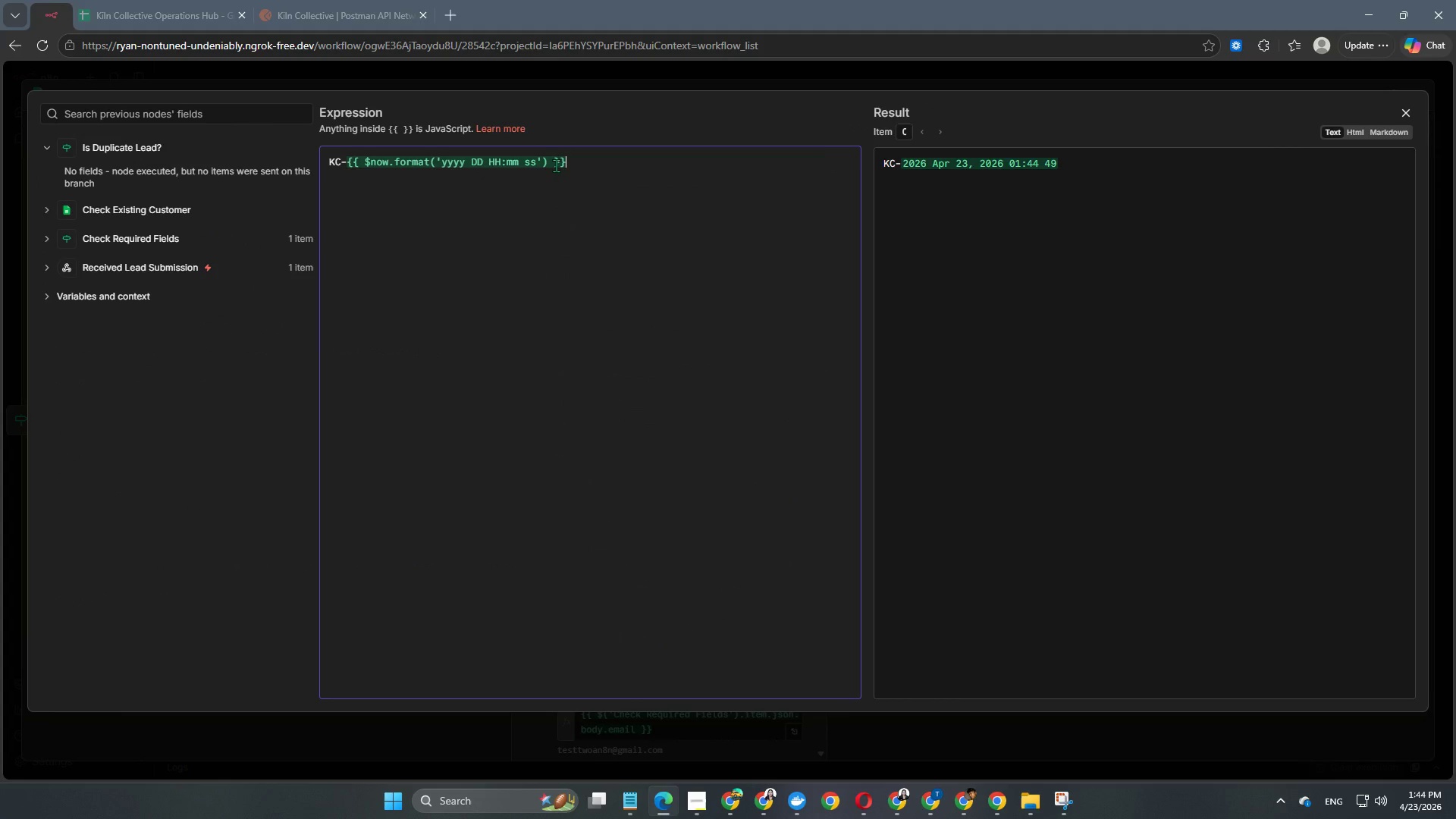 
hold_key(key=Backspace, duration=1.5)
 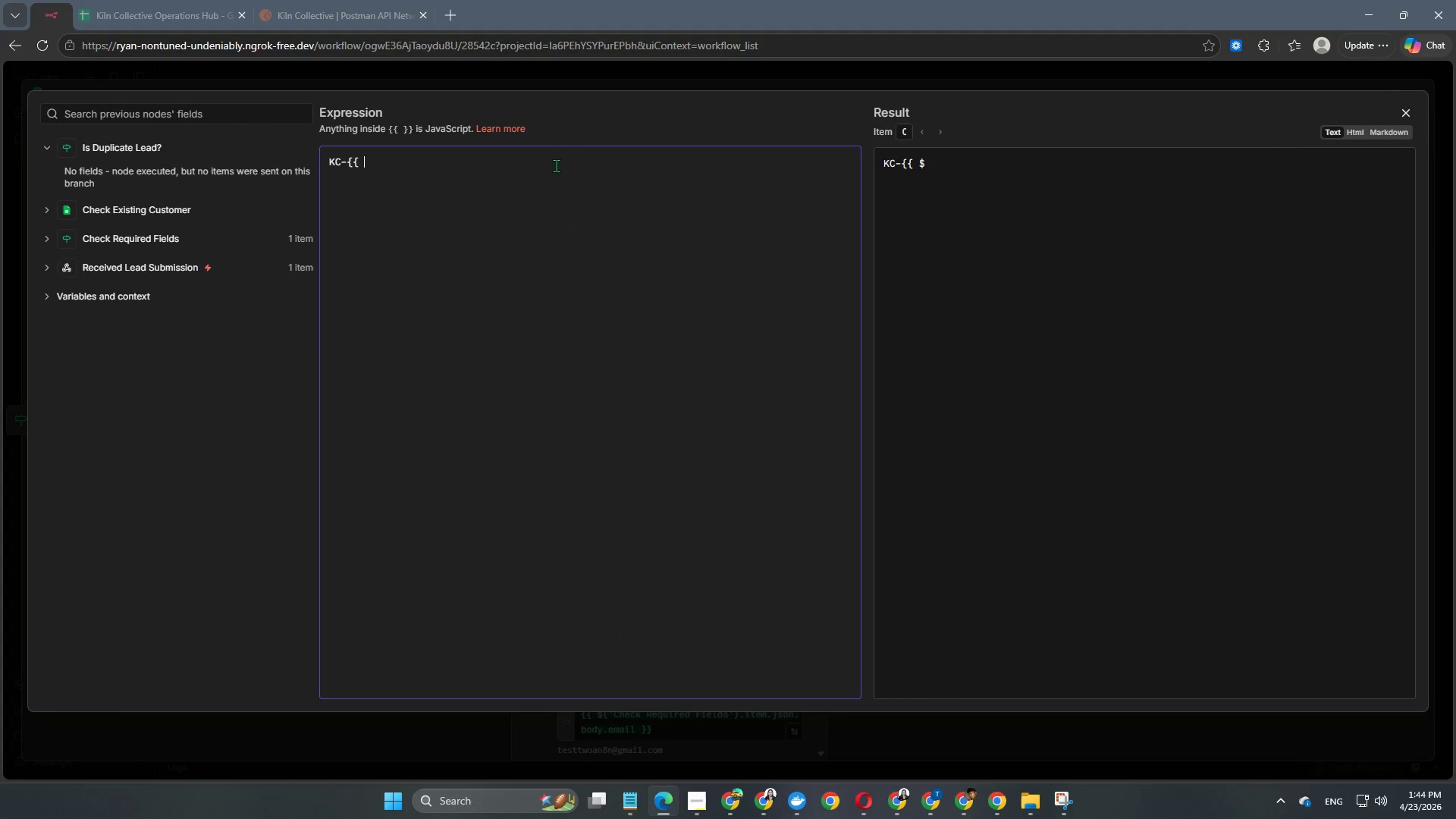 
key(Backspace)
 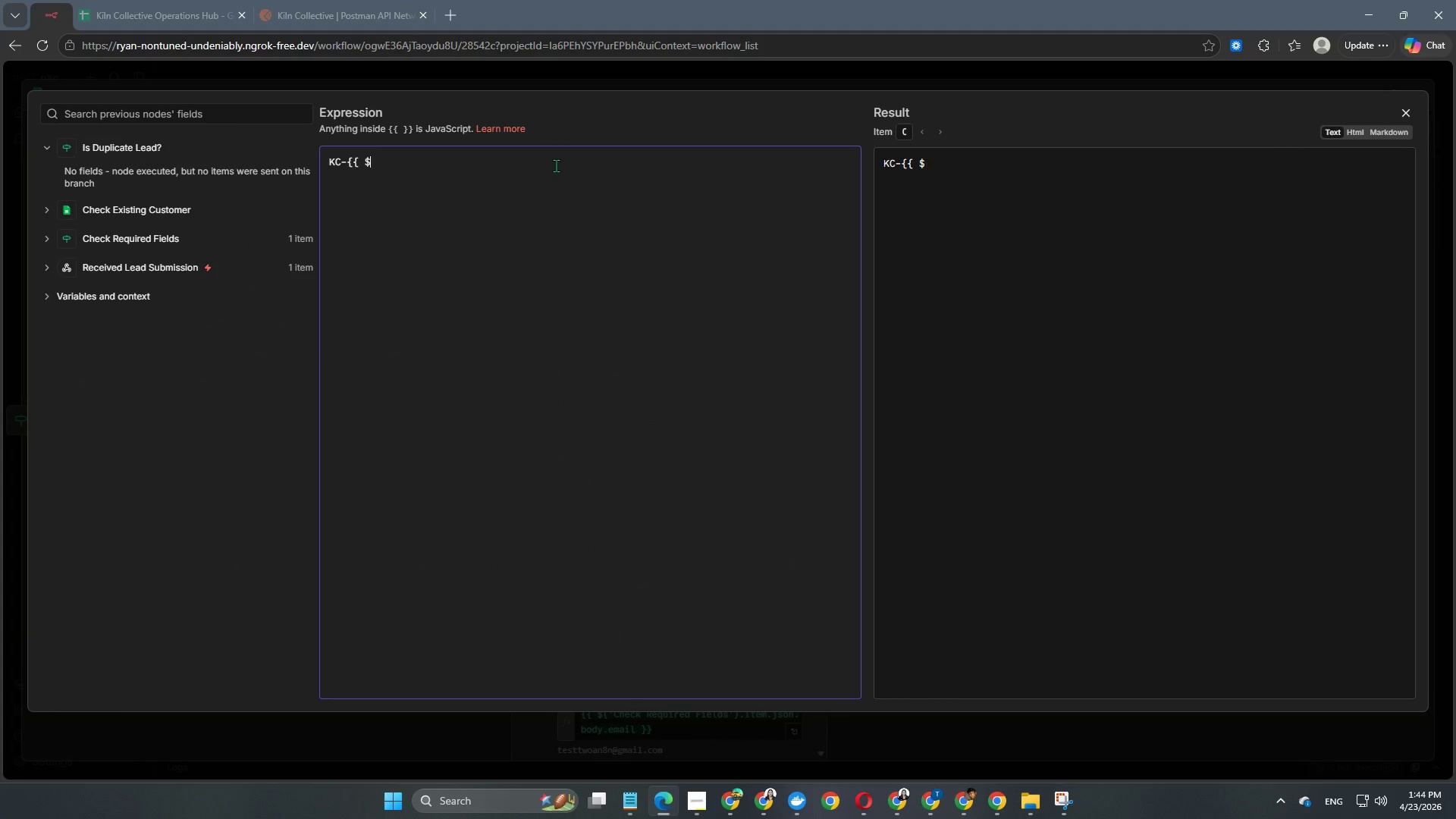 
key(Backspace)
 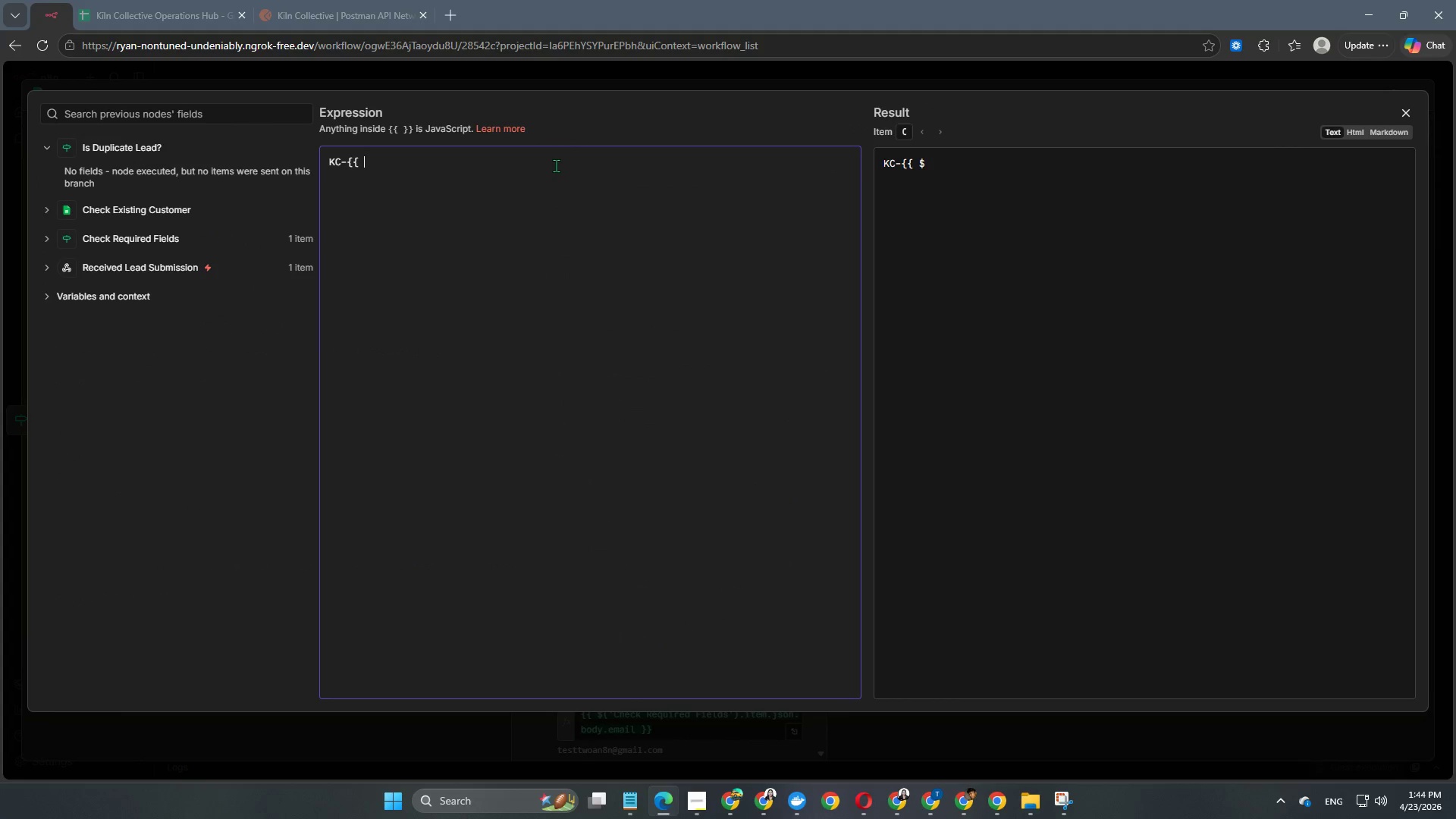 
key(Backspace)
 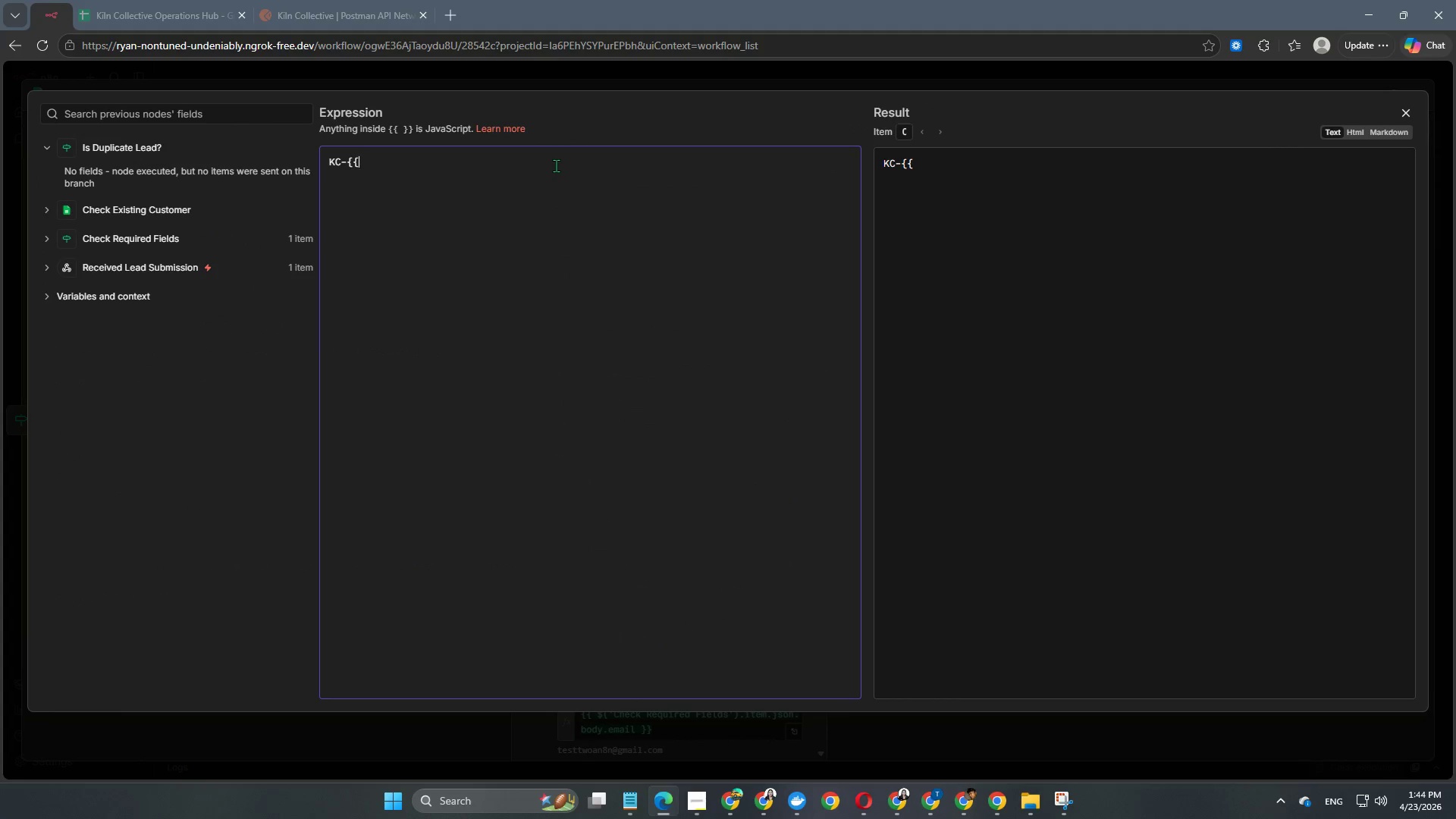 
key(Backspace)
 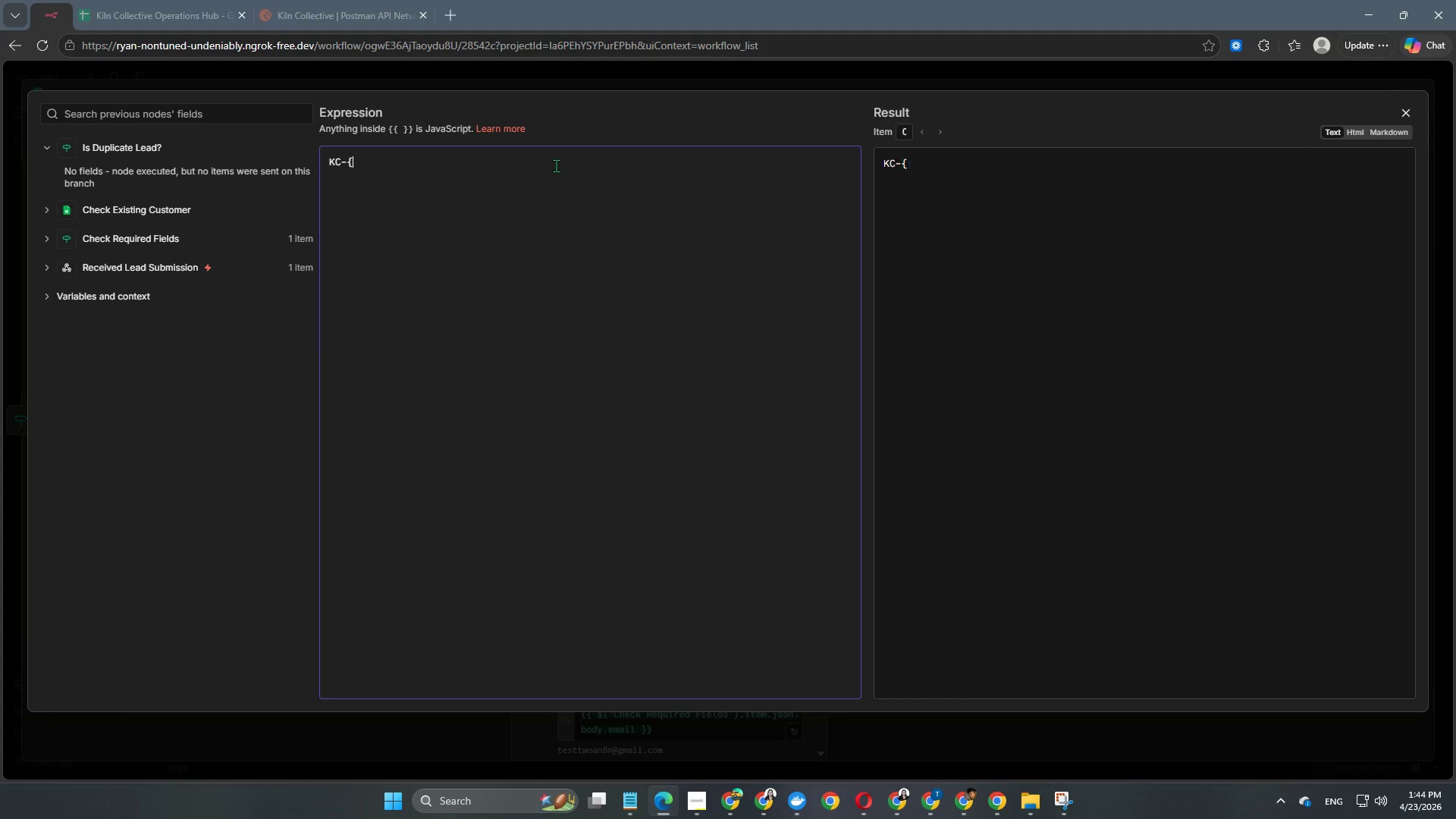 
key(Backspace)
 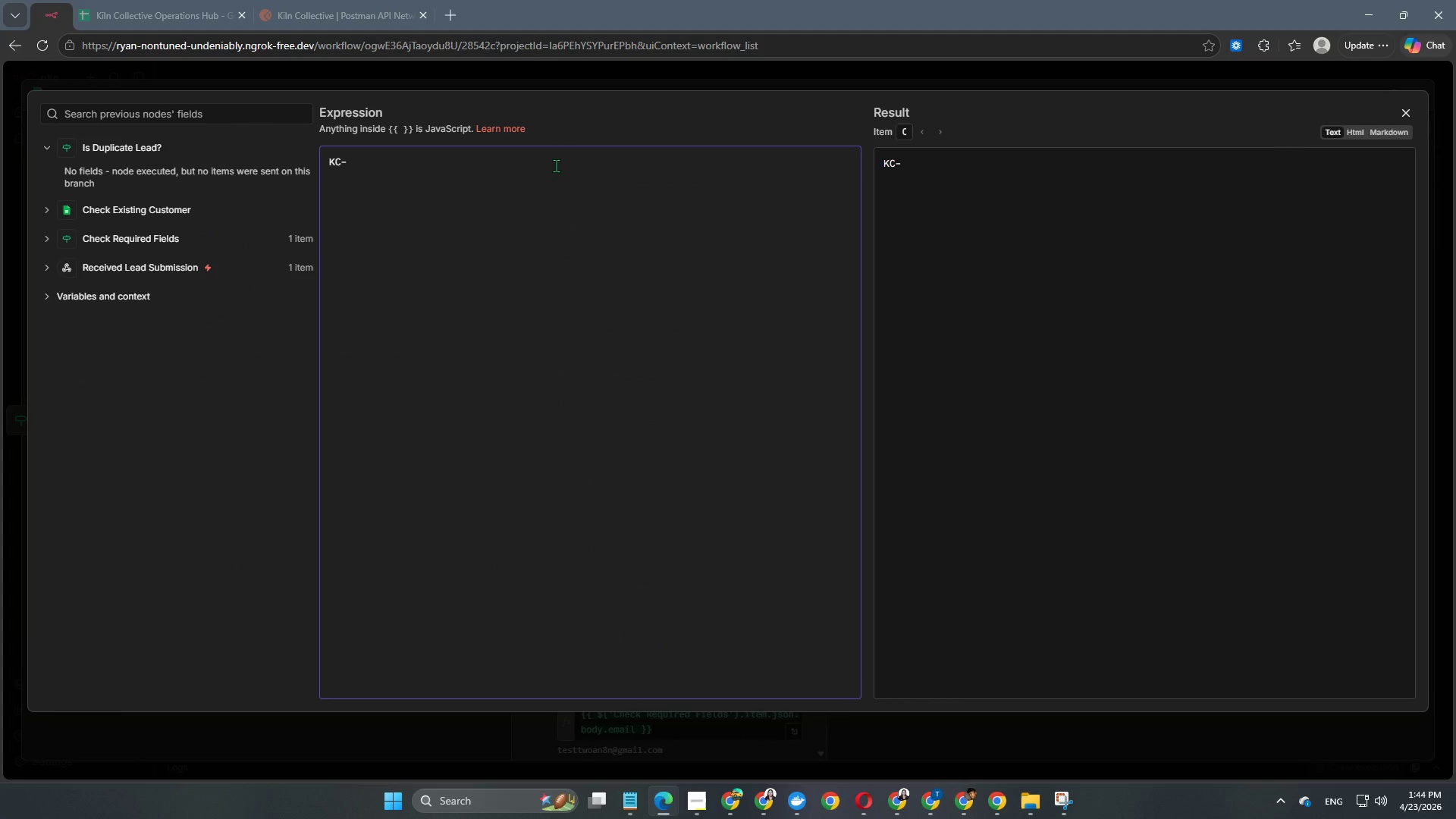 
hold_key(key=ShiftRight, duration=1.72)
 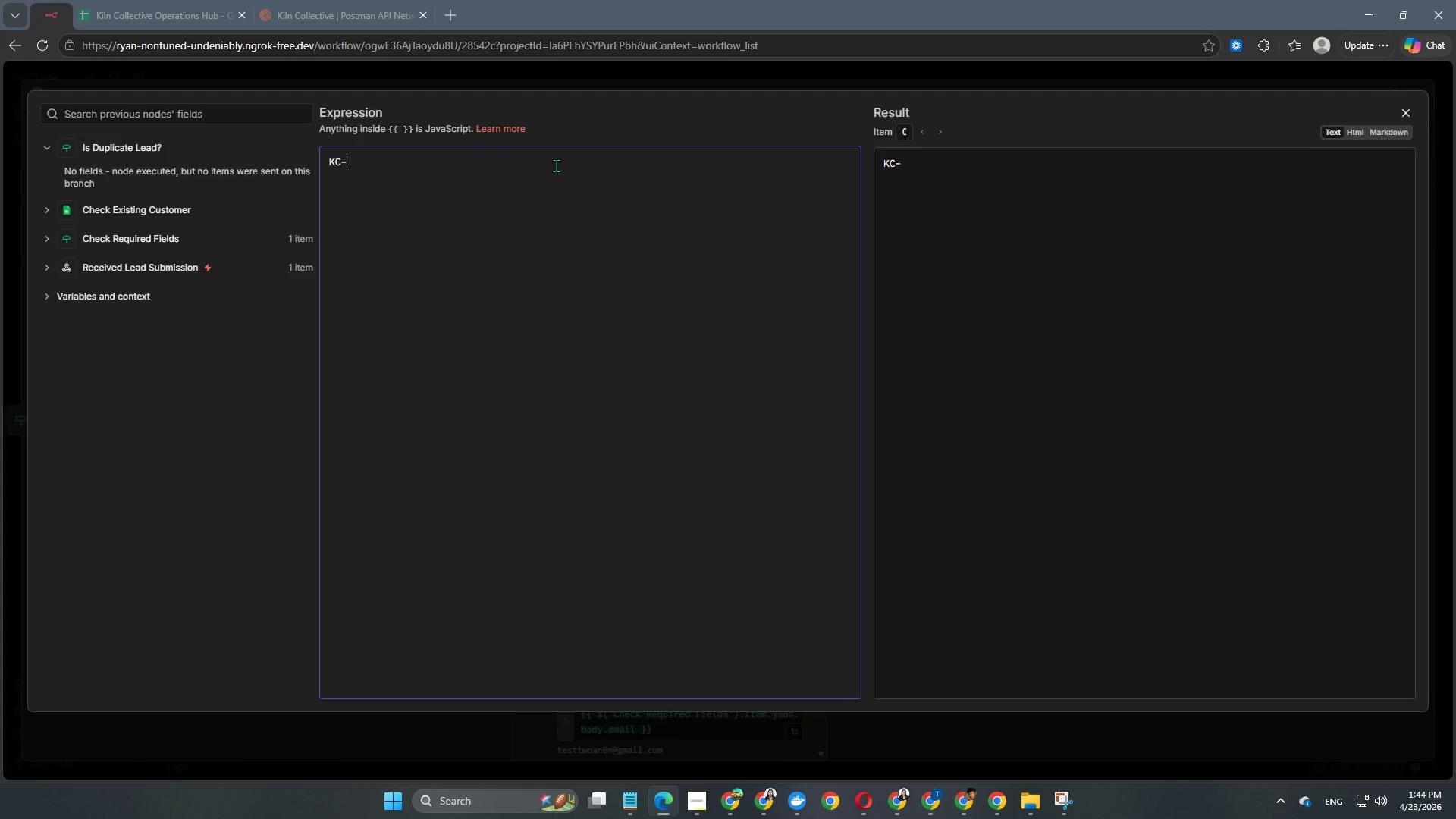 
key(Shift+BracketLeft)
 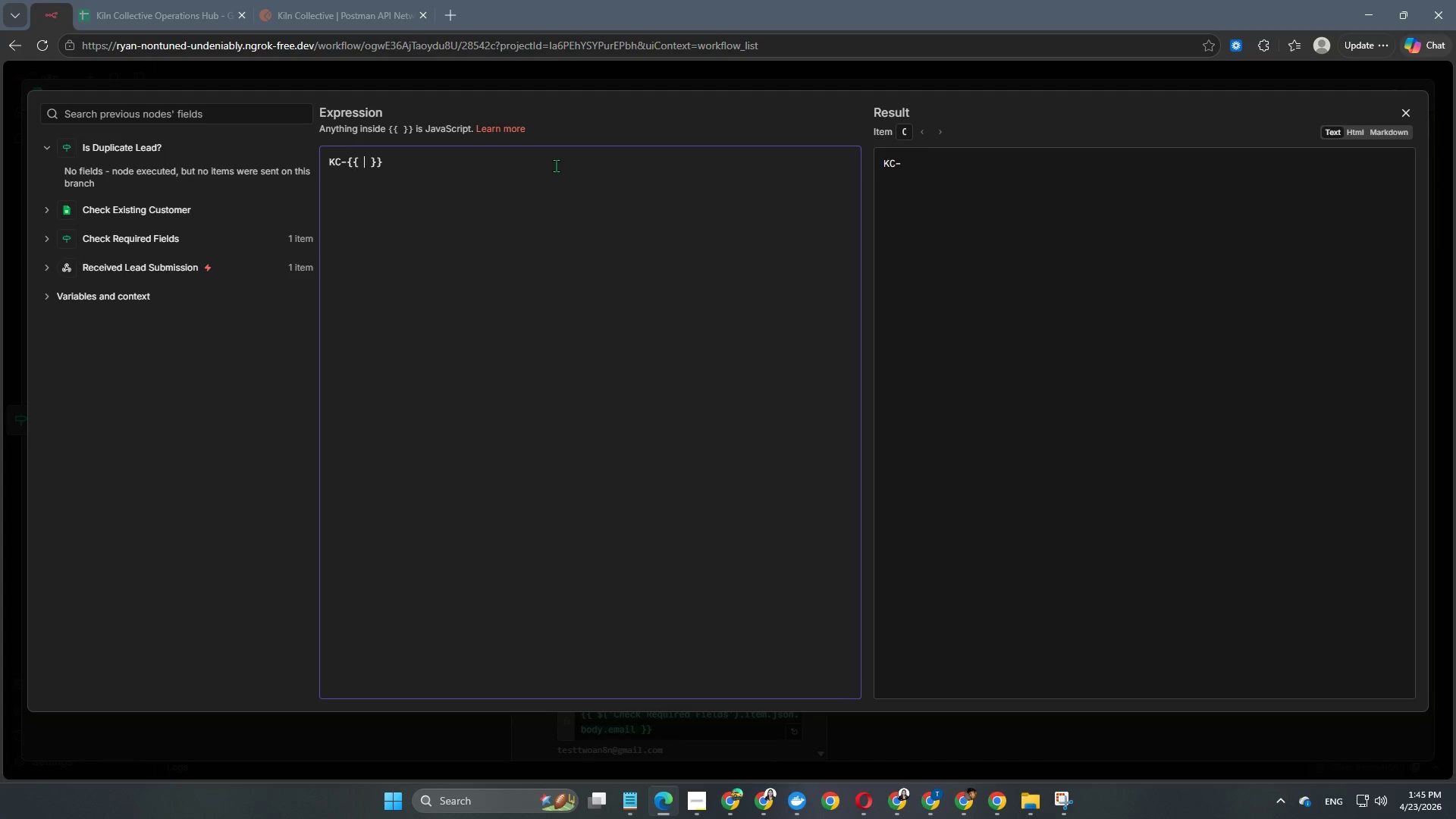 
key(Shift+BracketLeft)
 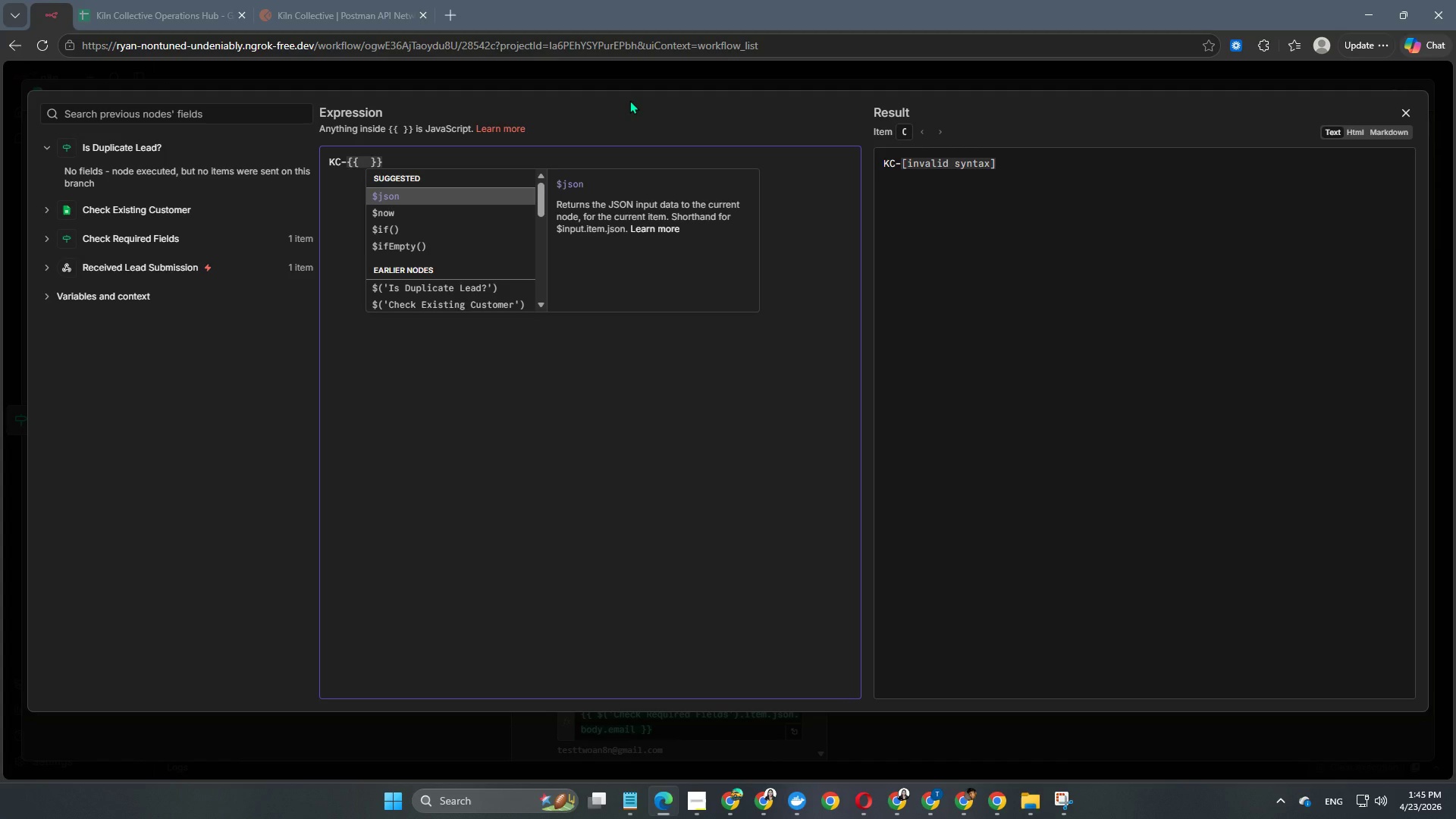 
wait(5.94)
 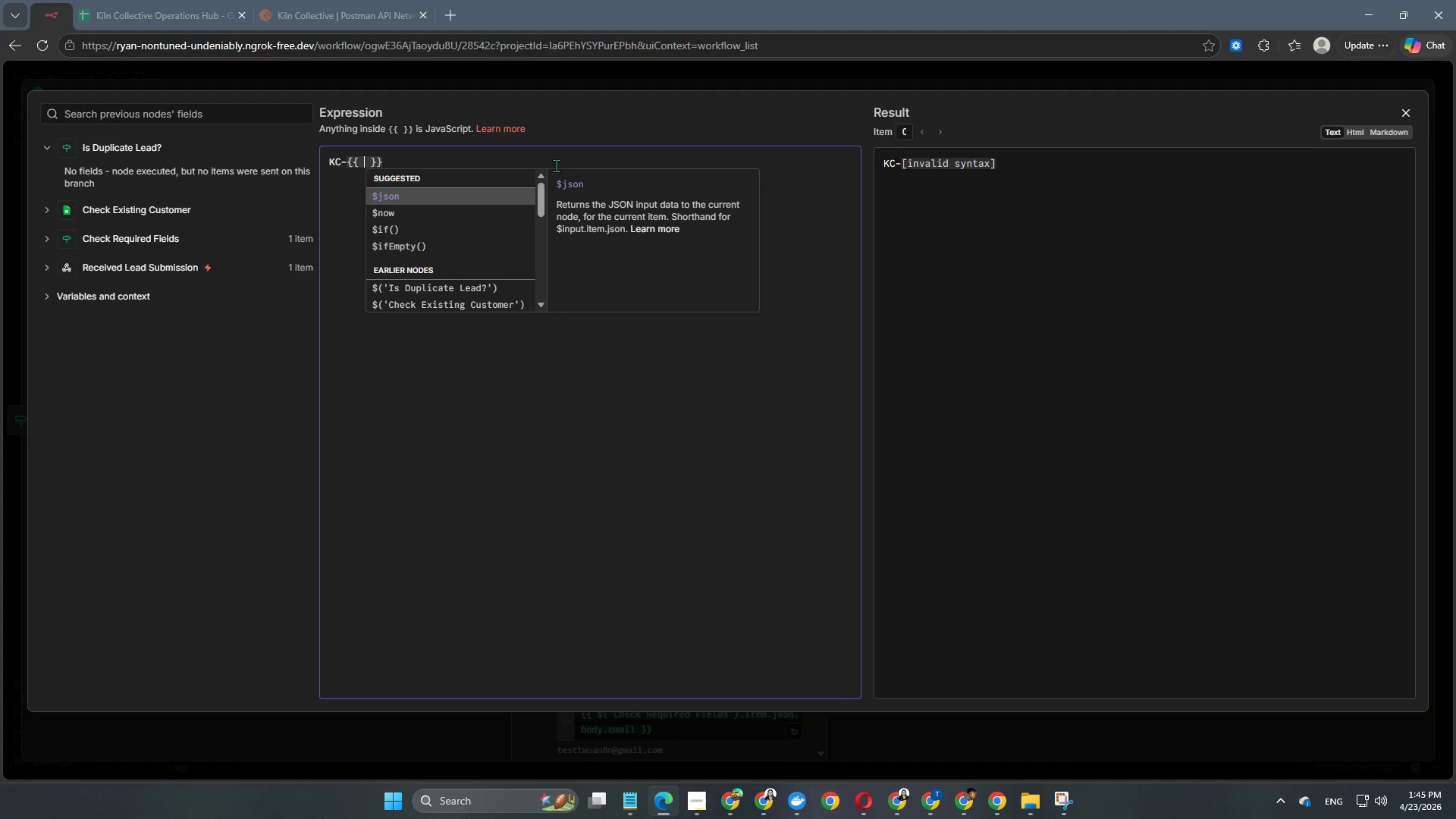 
type($now)
 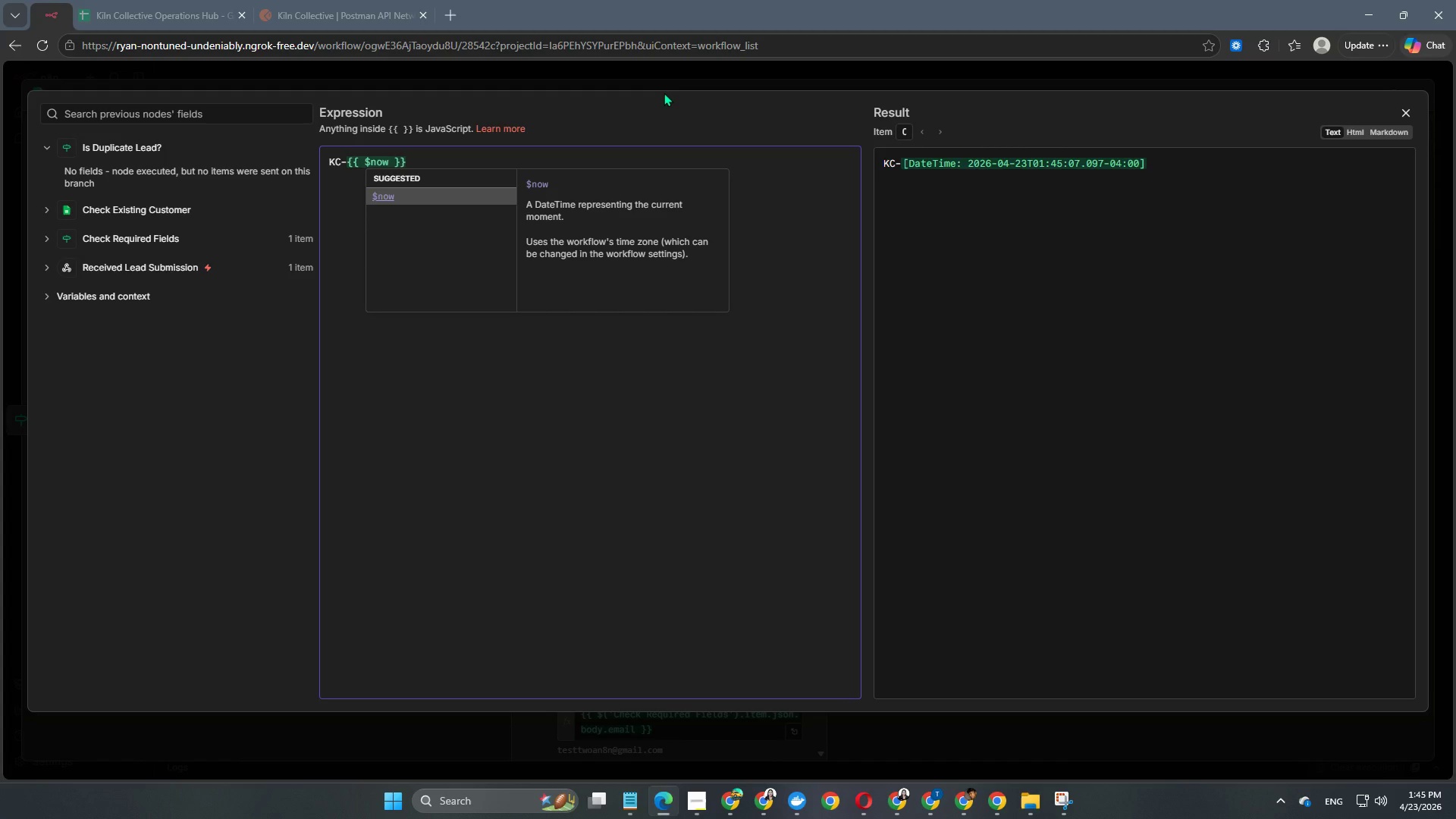 
wait(33.47)
 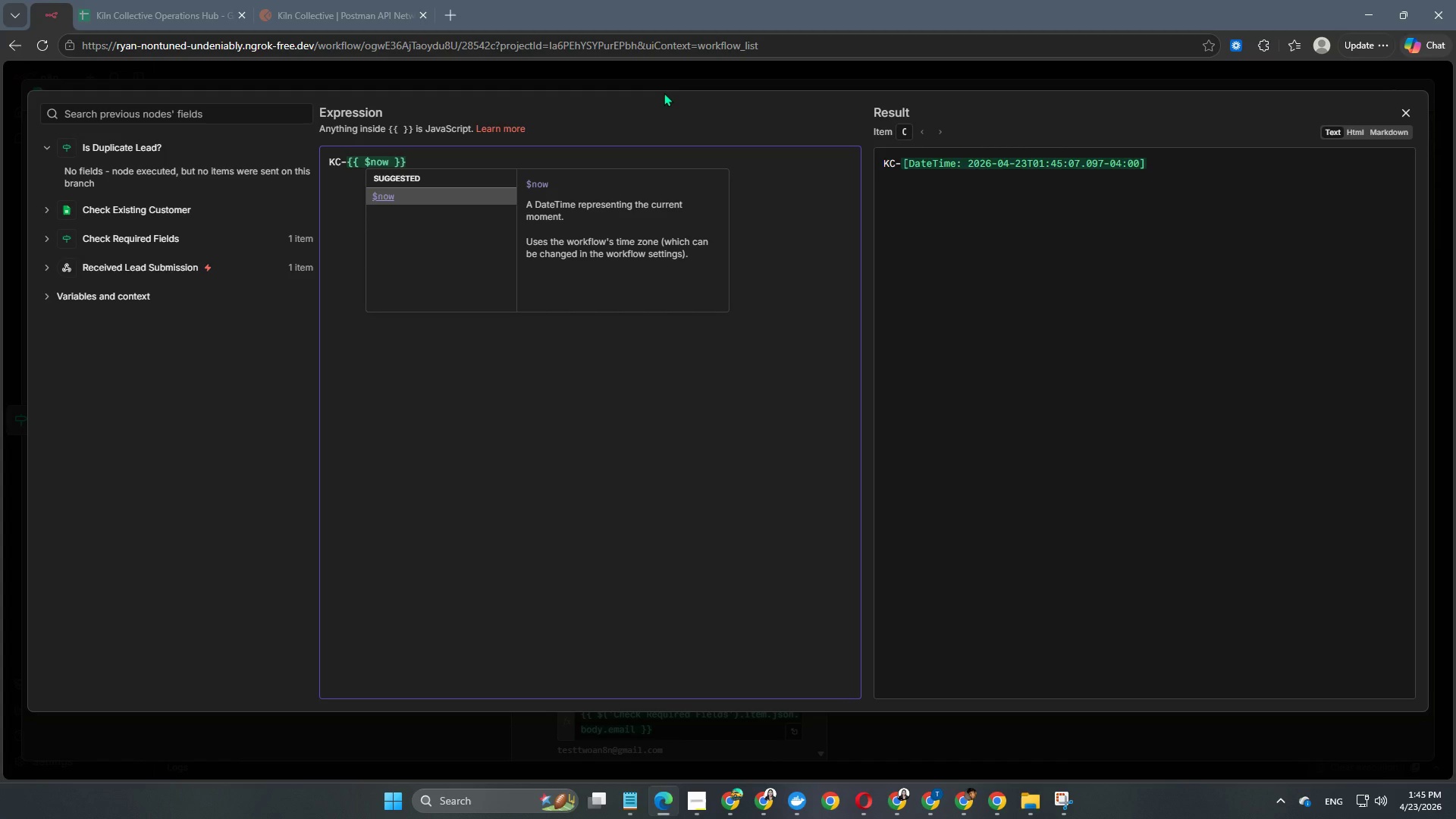 
left_click([455, 478])
 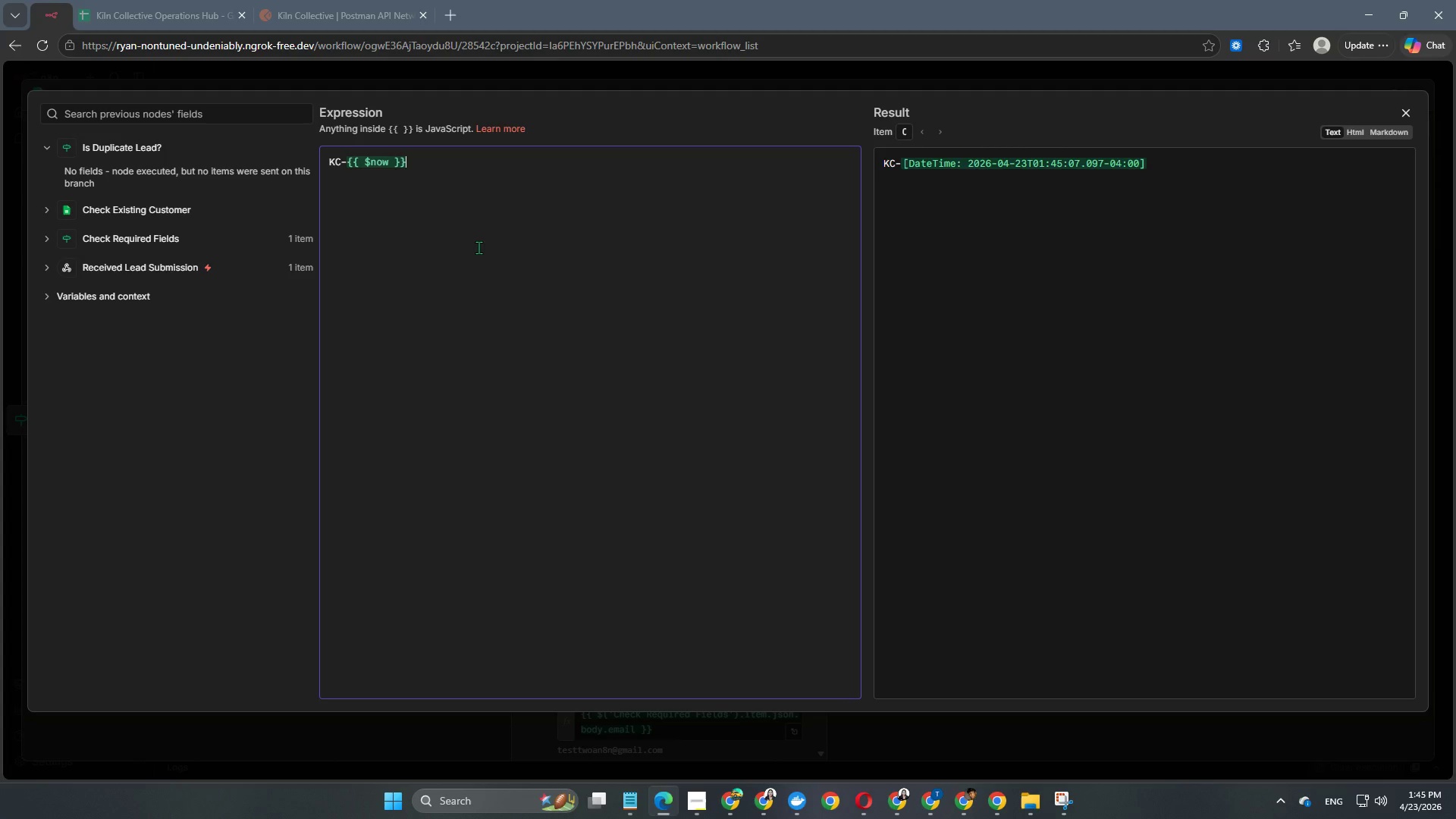 
key(Backspace)
 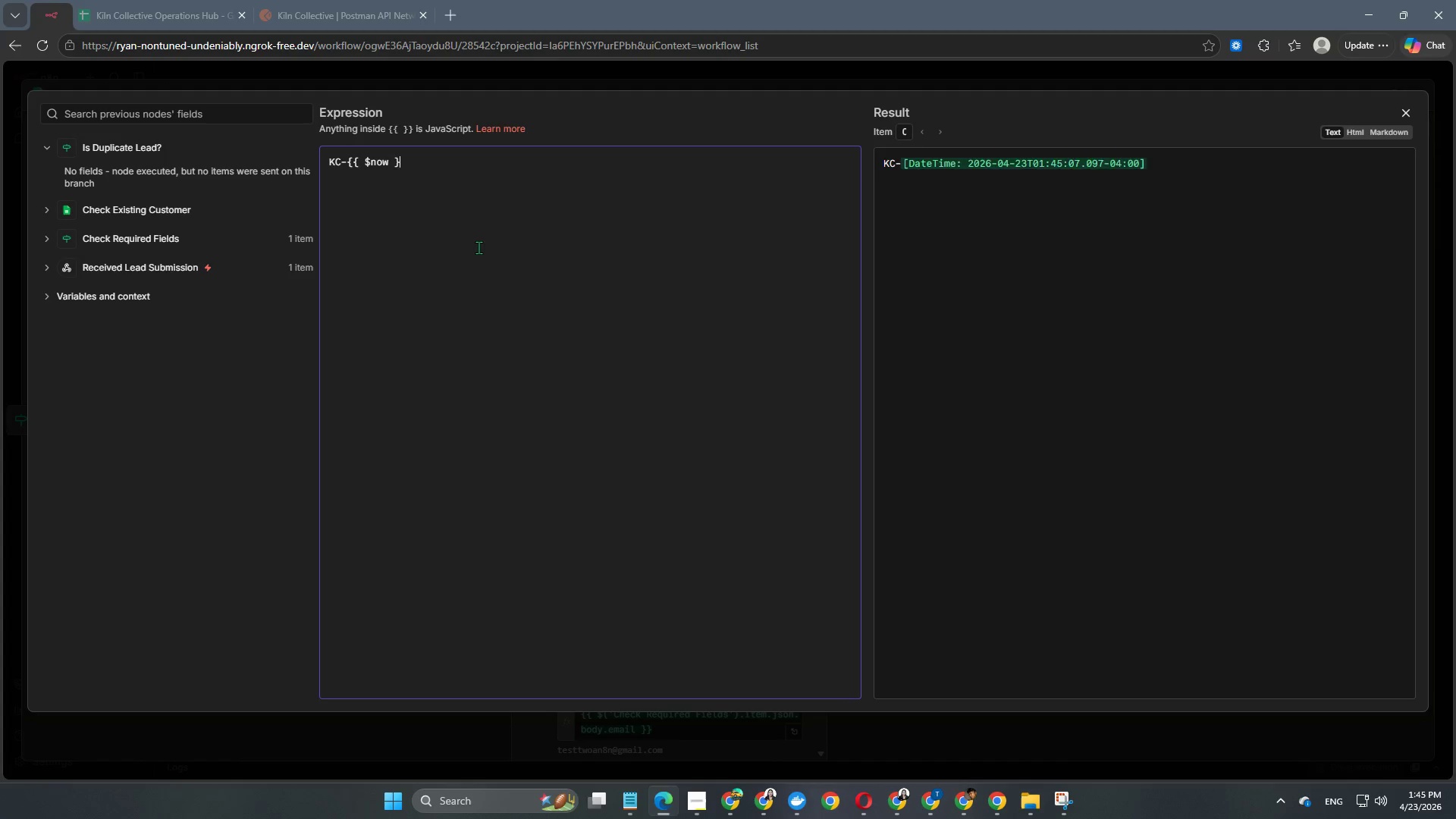 
key(Backspace)
 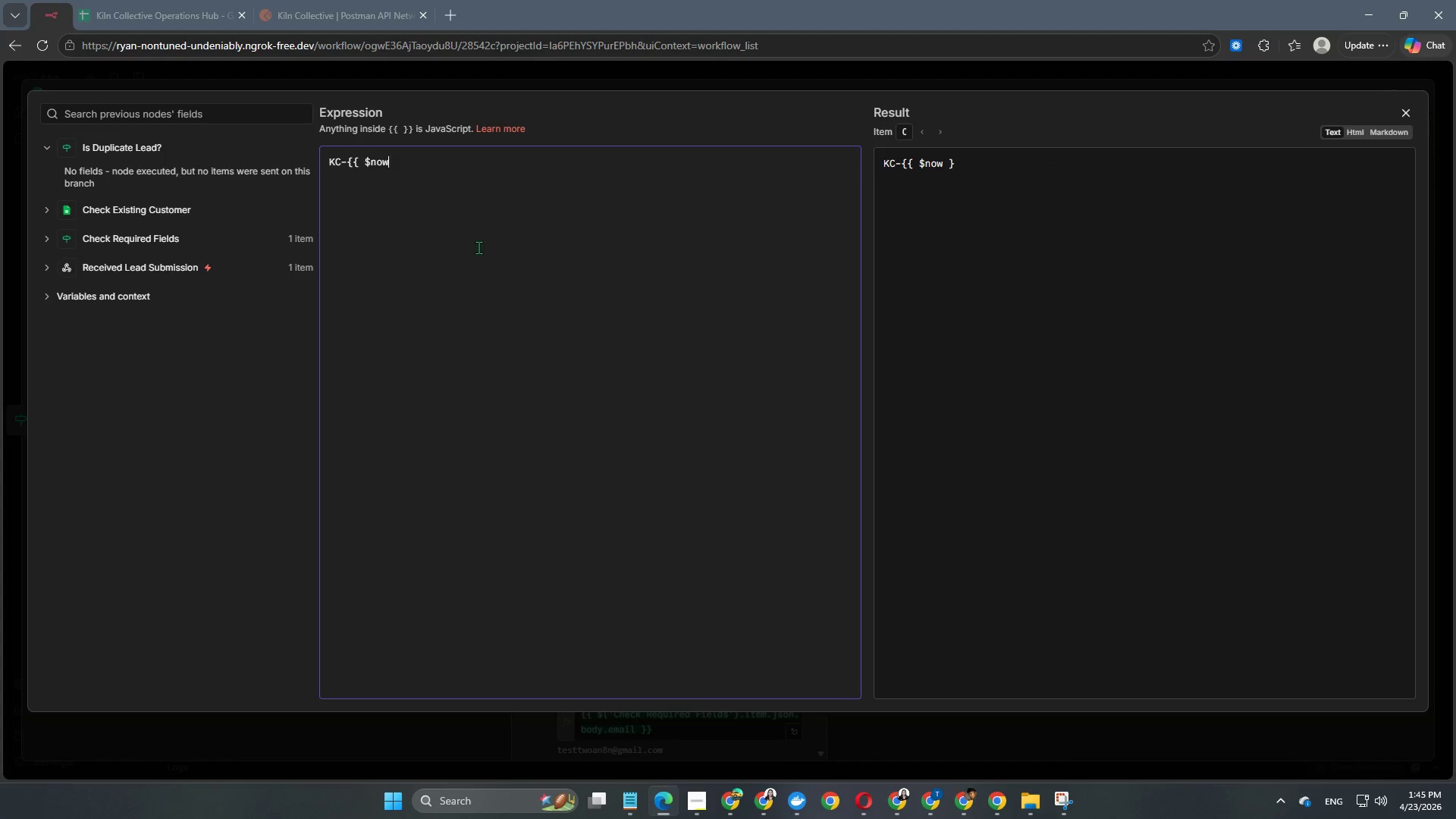 
key(Backspace)
 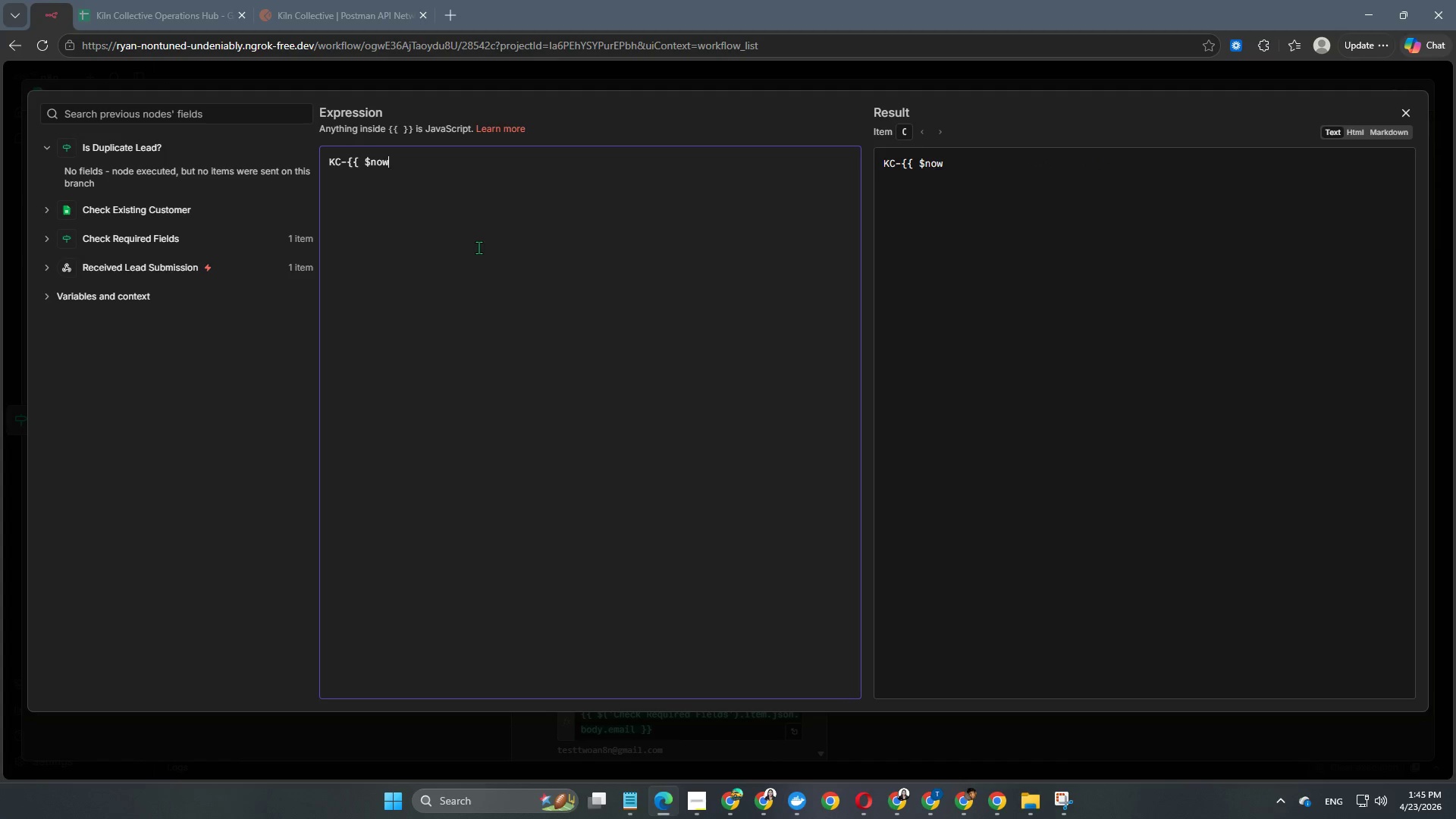 
key(Backspace)
 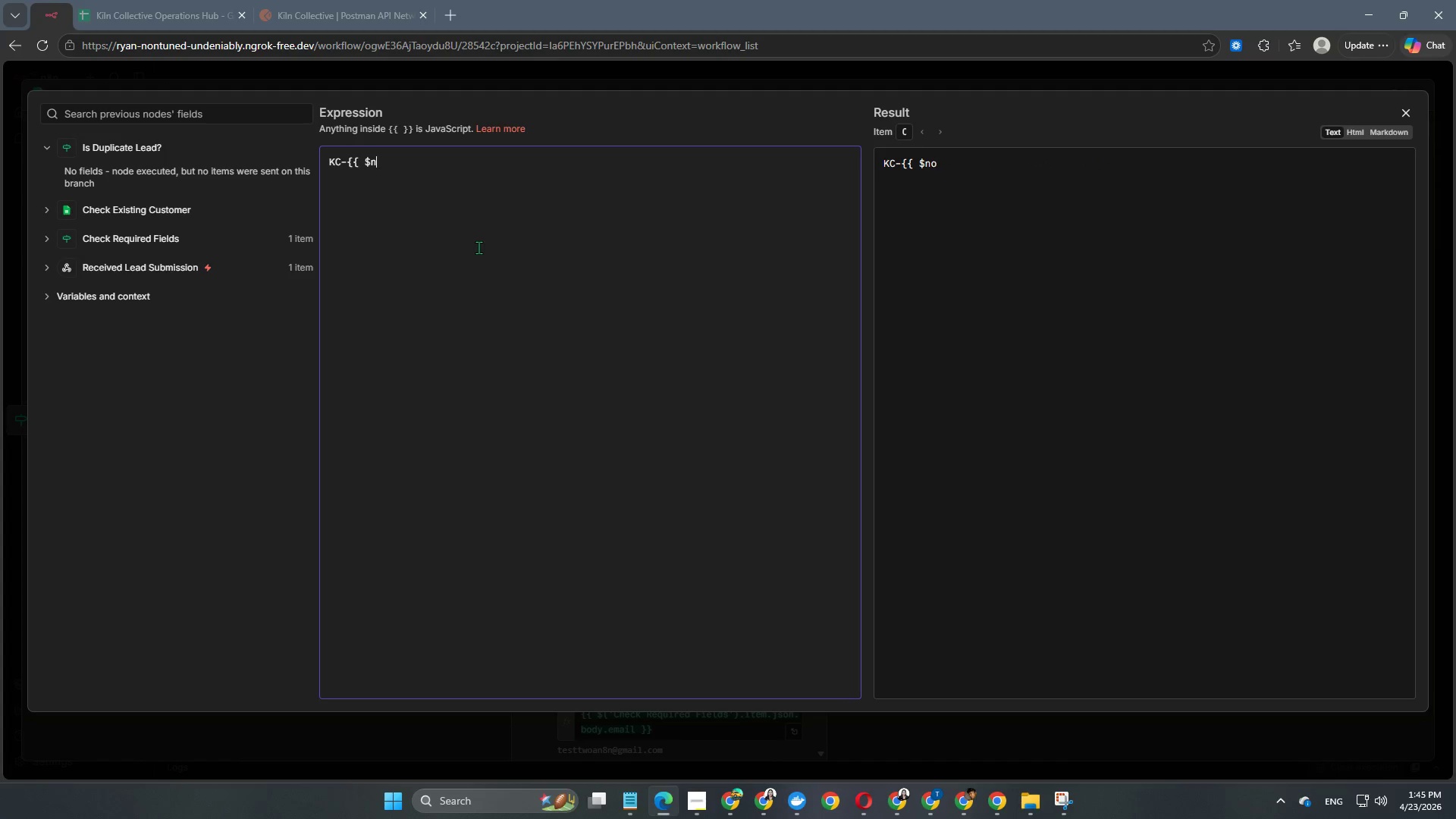 
key(Backspace)
 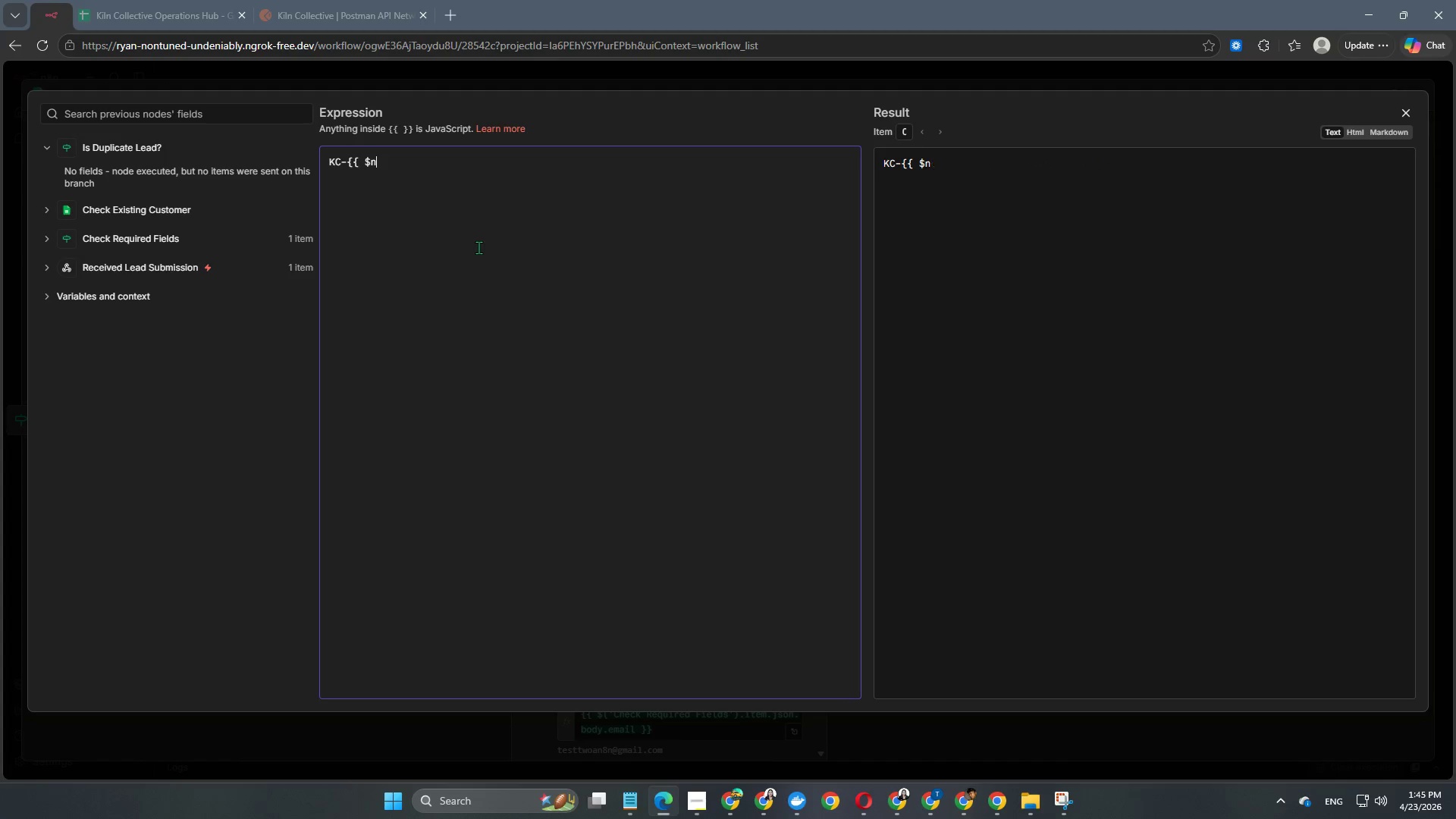 
key(Backspace)
 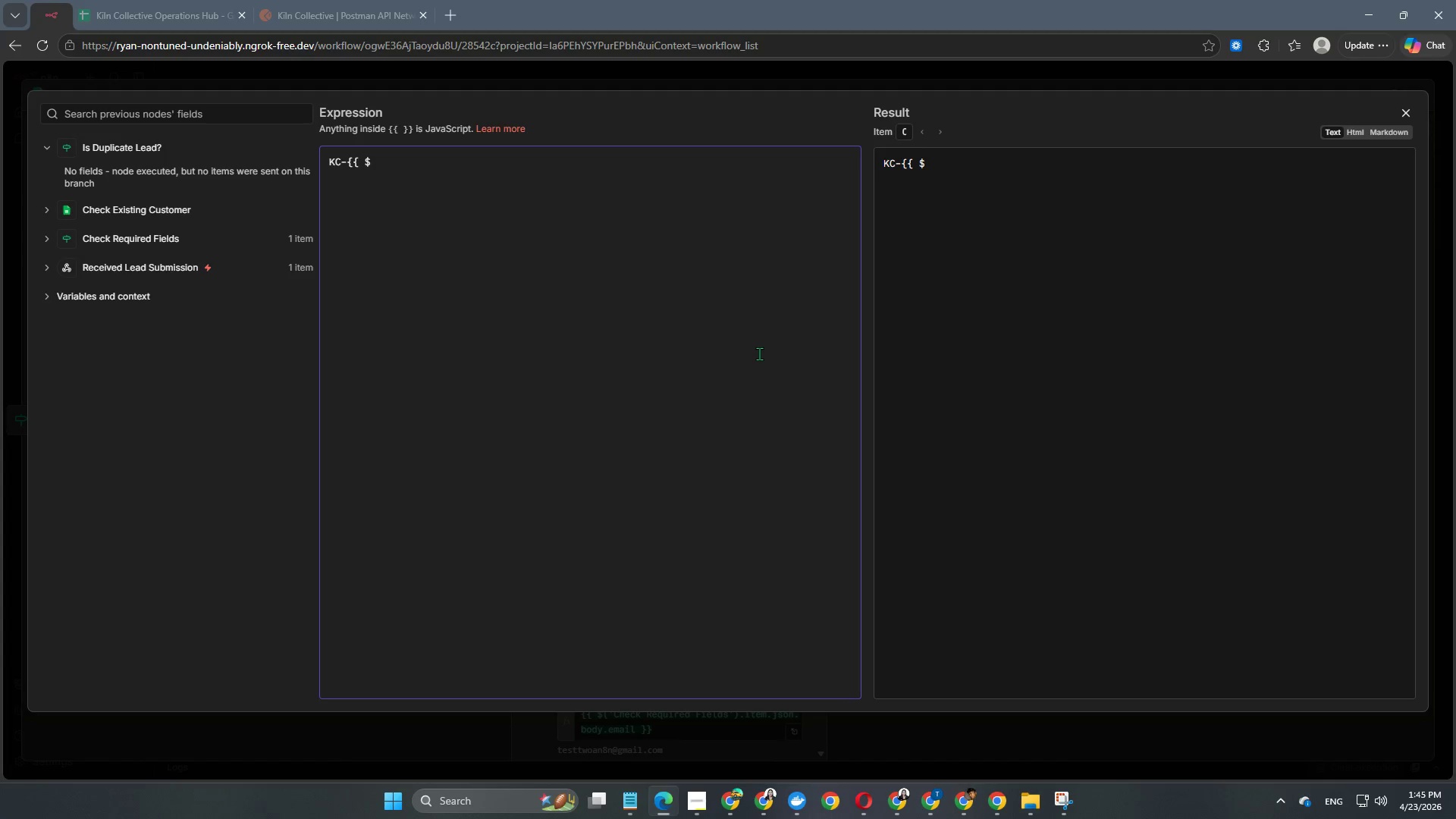 
wait(11.95)
 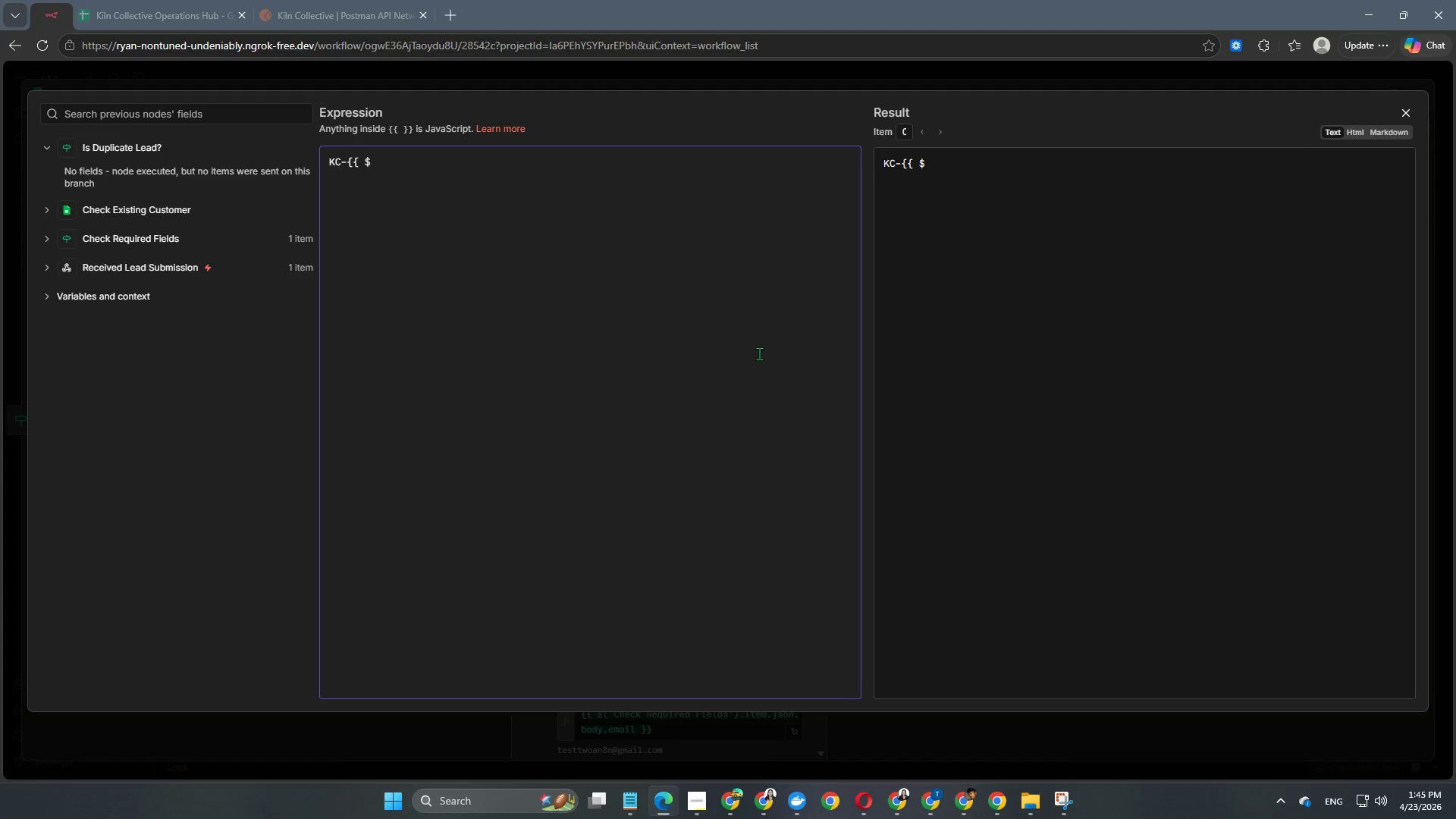 
key(Backspace)
 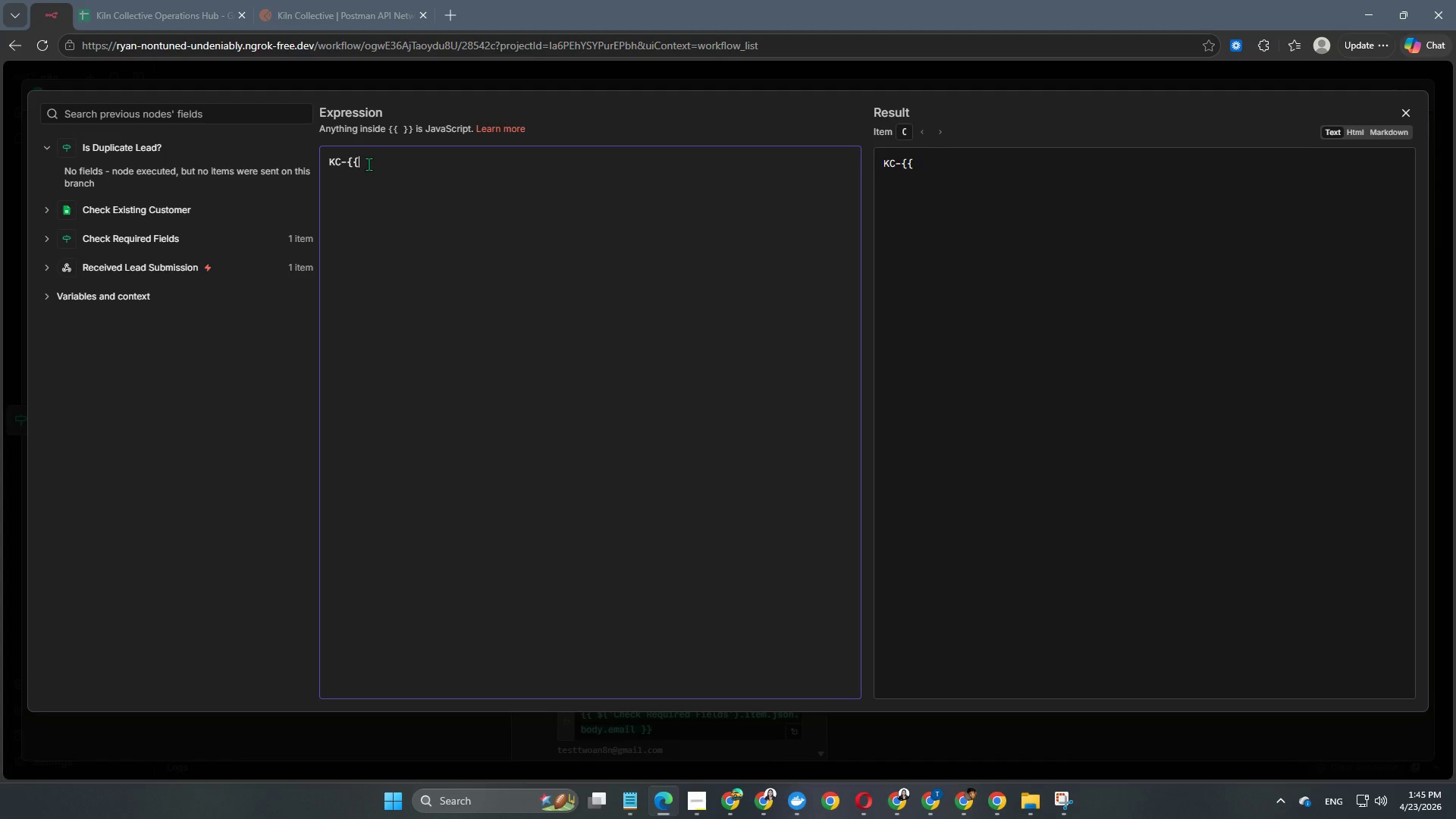 
key(Backspace)
 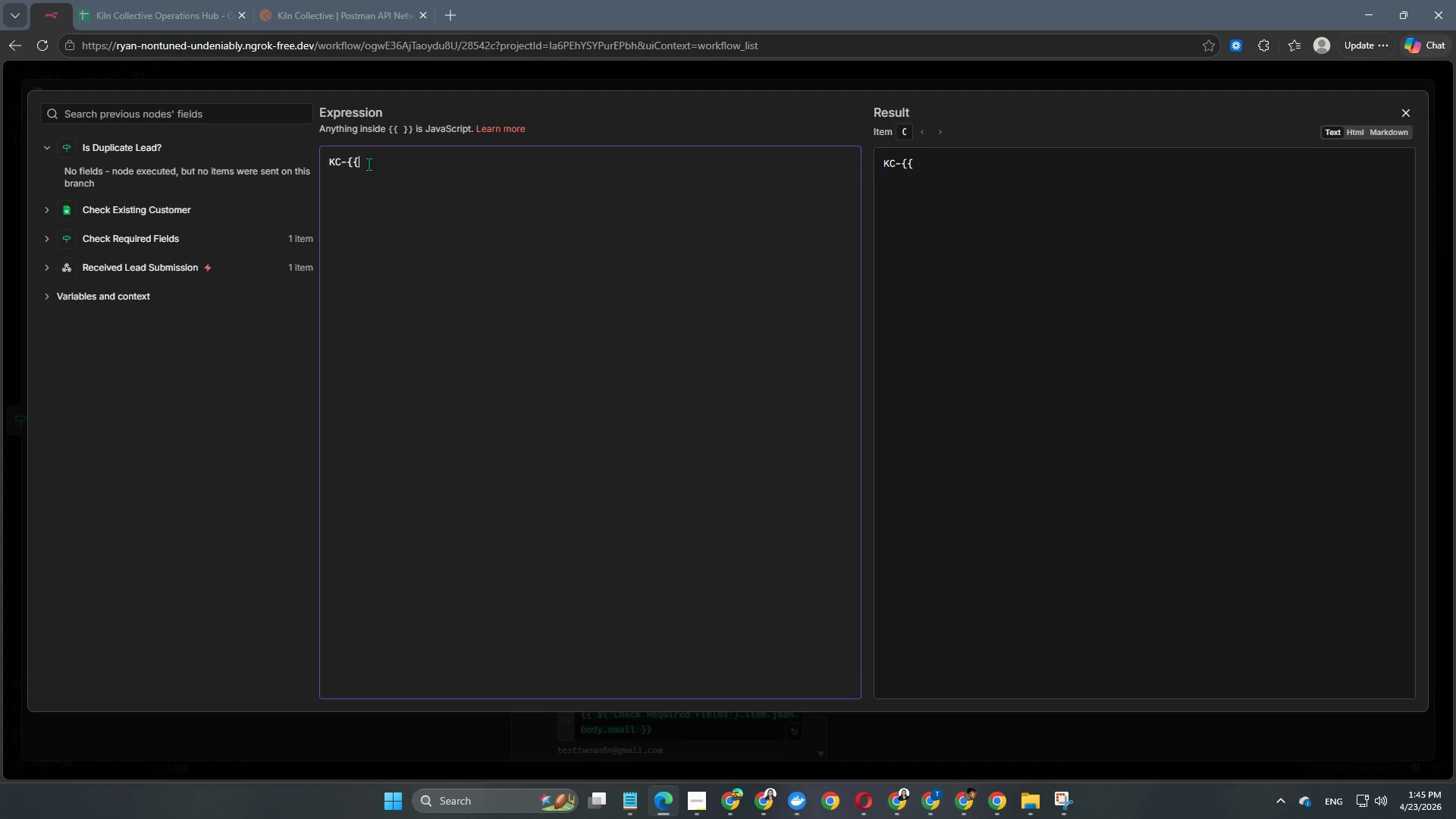 
key(Backspace)
 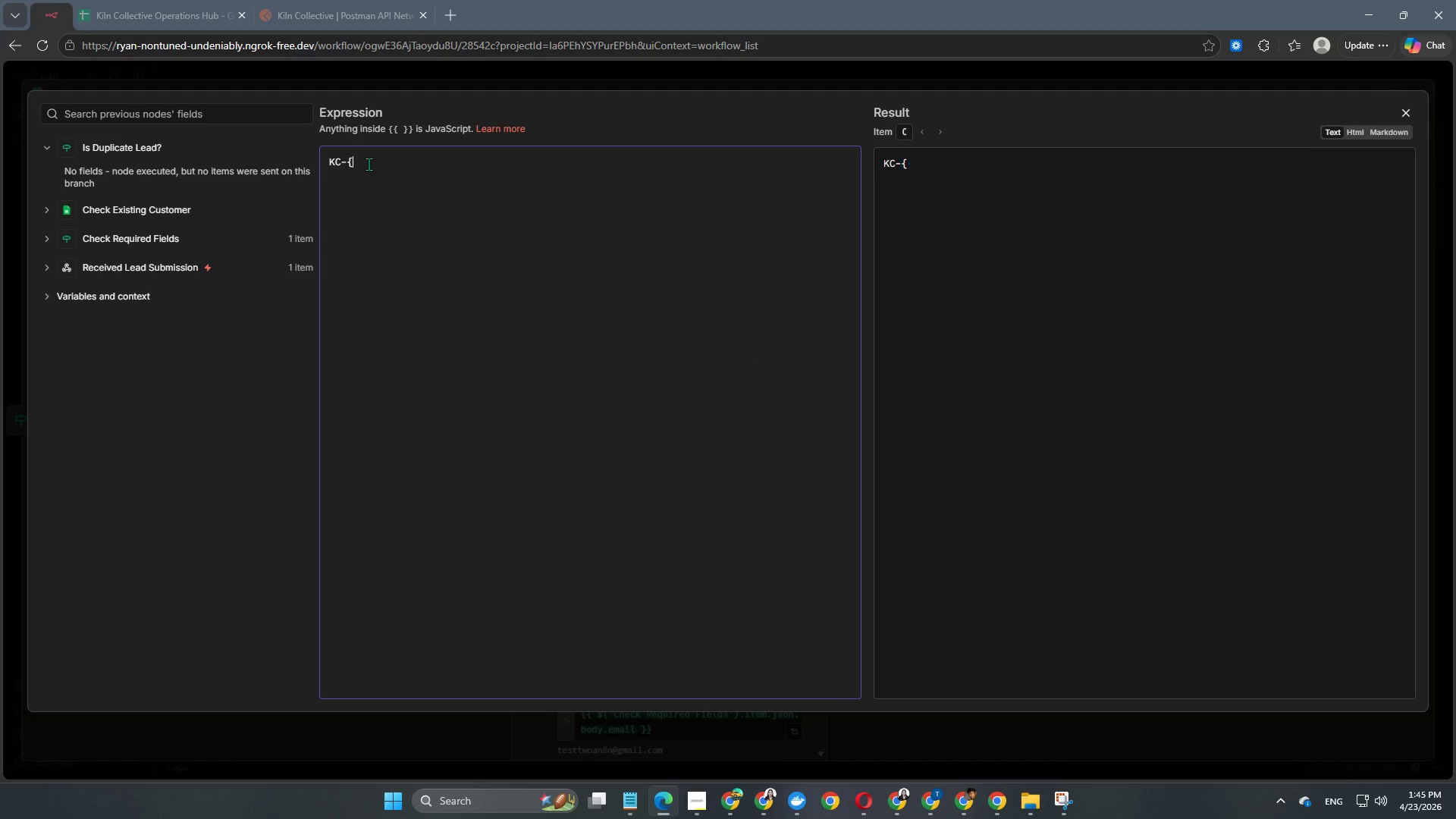 
key(Backspace)
 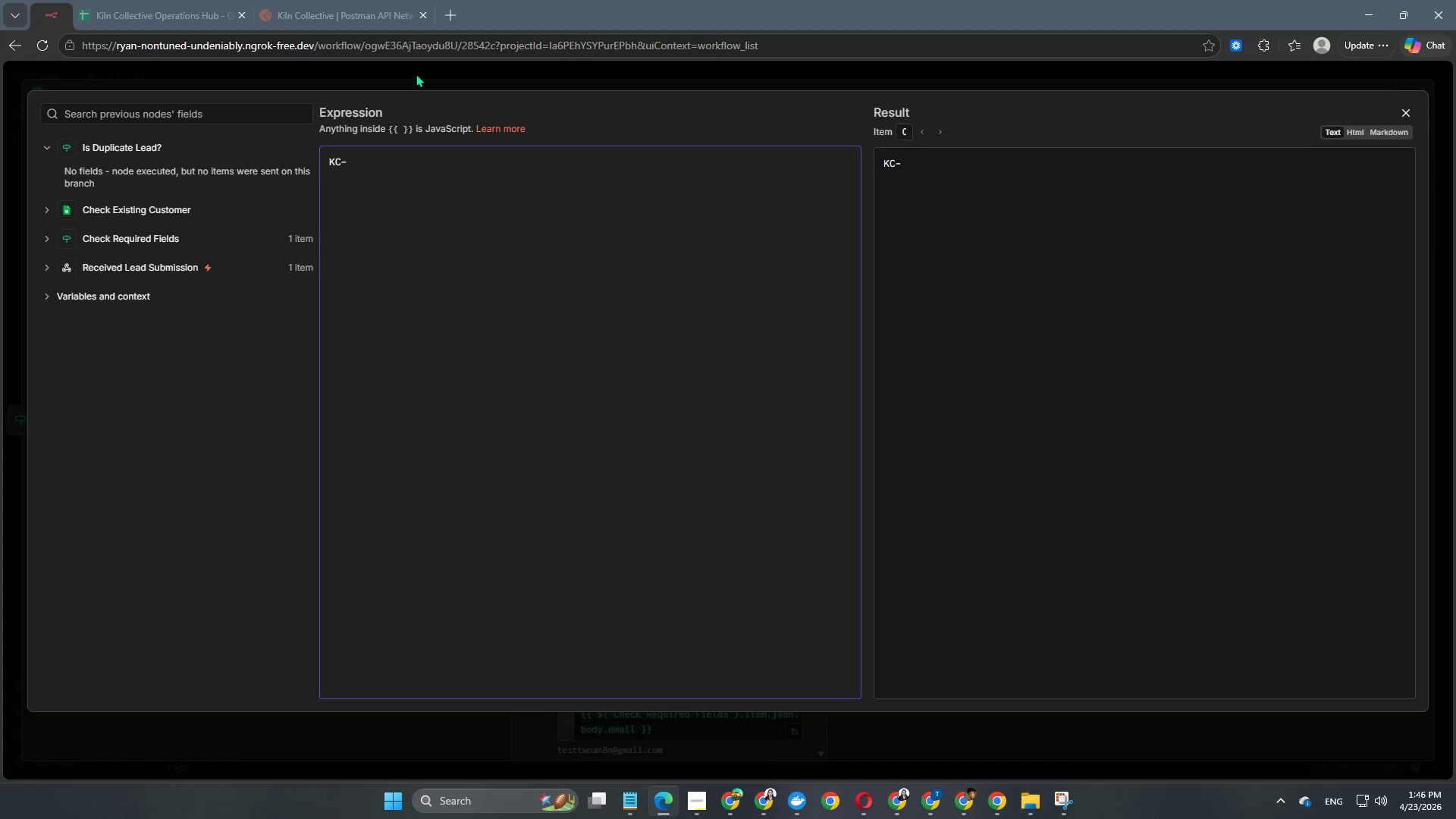 
left_click([419, 83])
 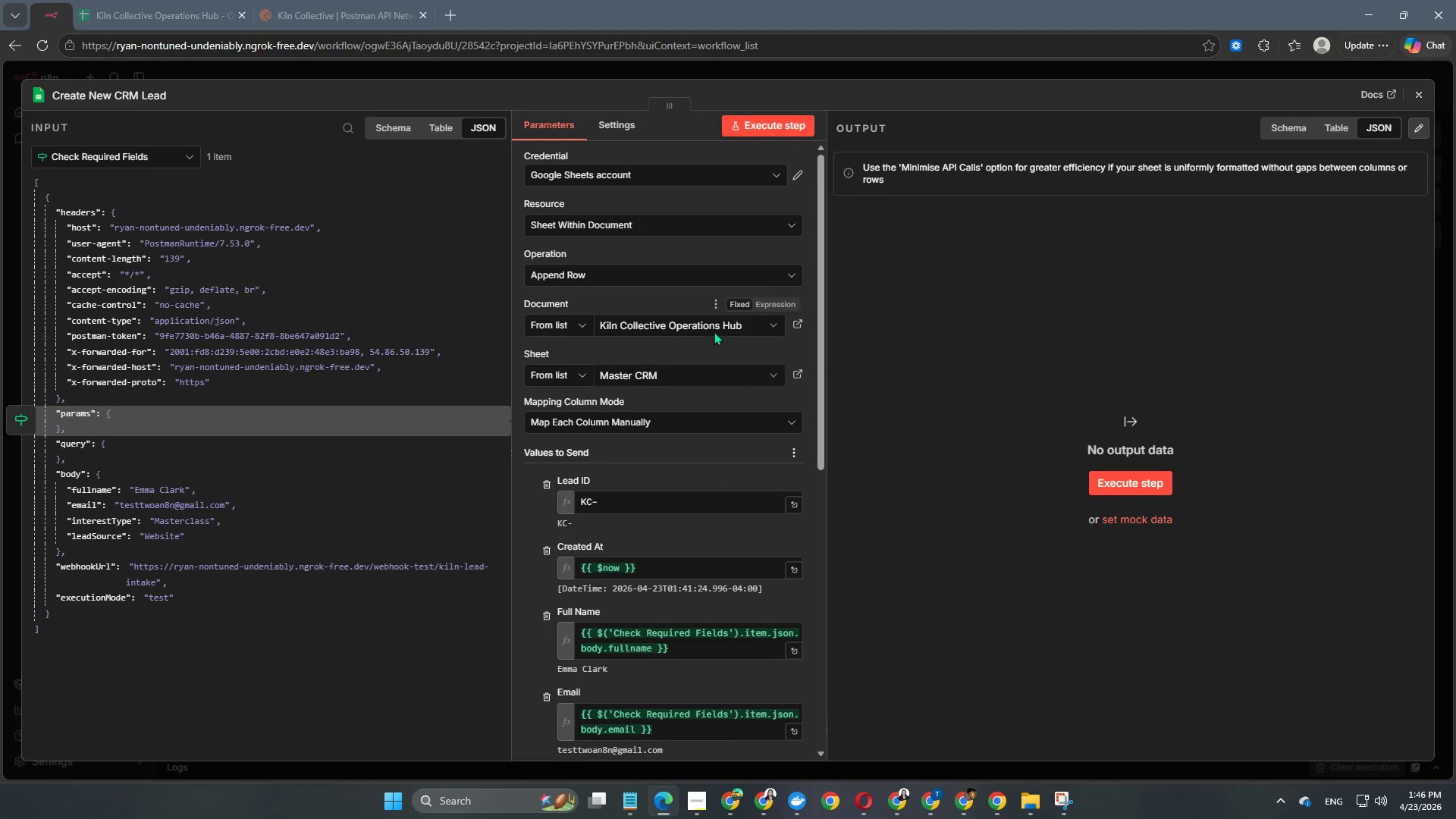 
scroll: coordinate [676, 378], scroll_direction: down, amount: 9.0
 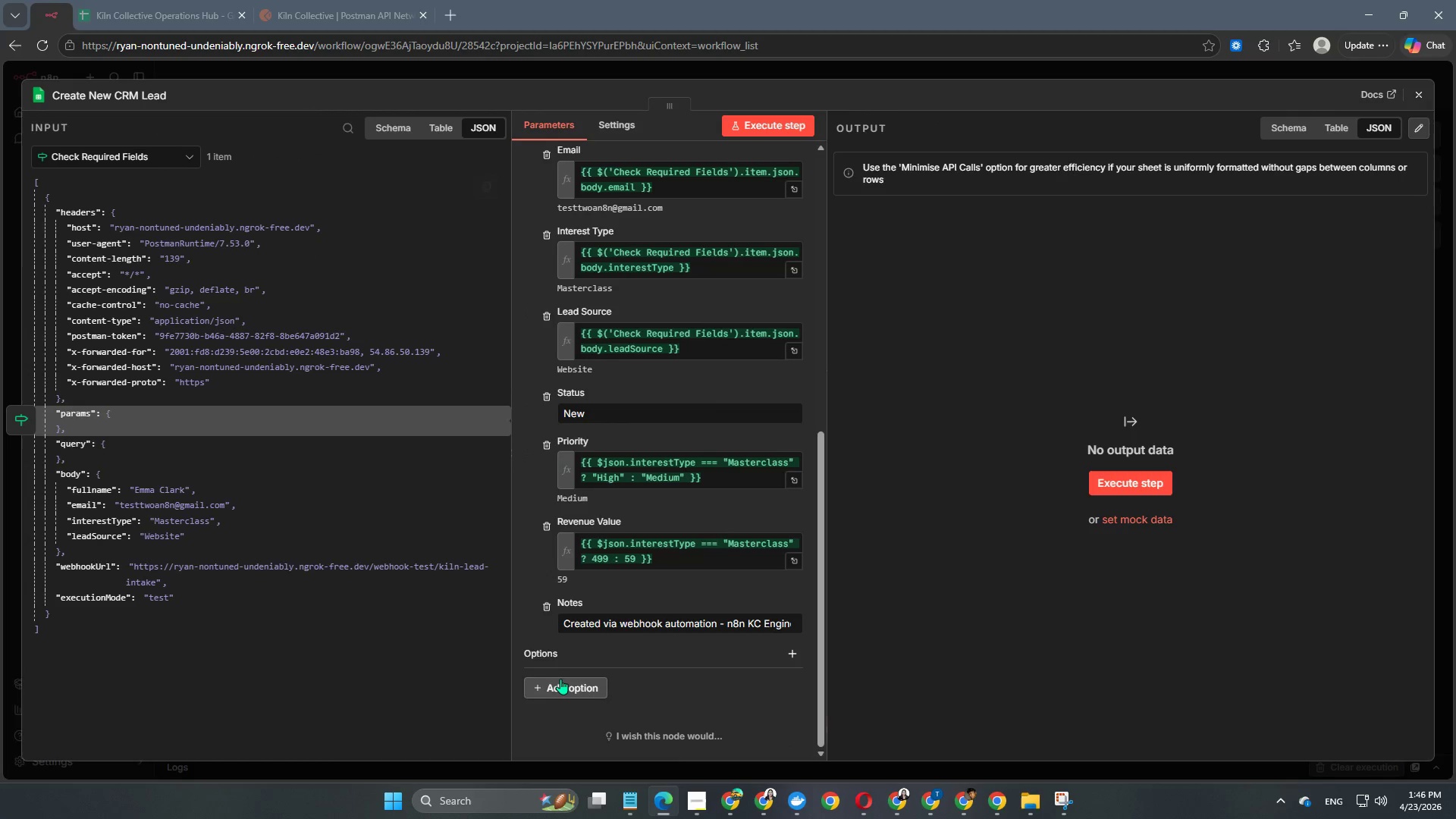 
left_click([560, 680])
 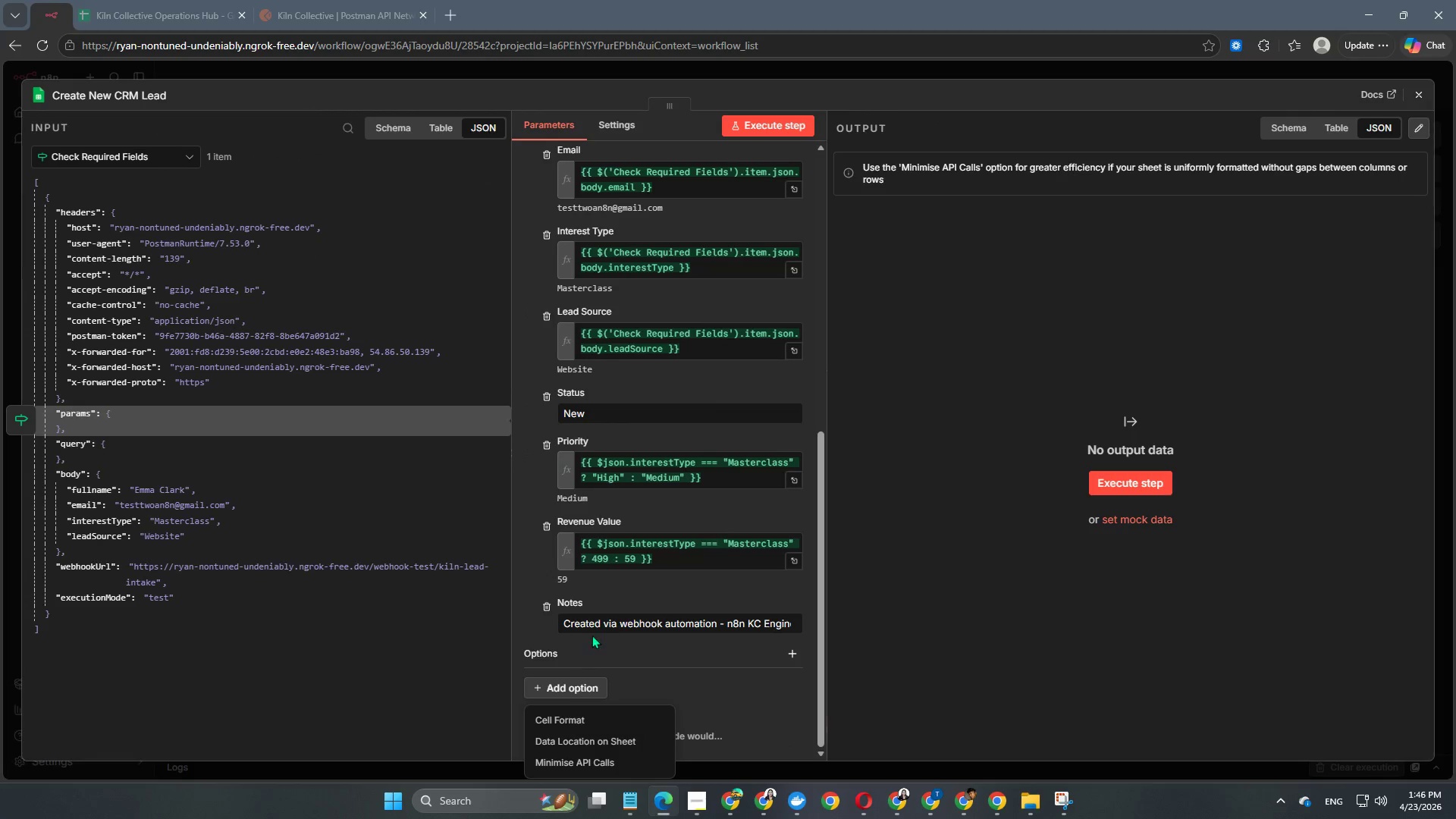 
scroll: coordinate [592, 633], scroll_direction: down, amount: 4.0
 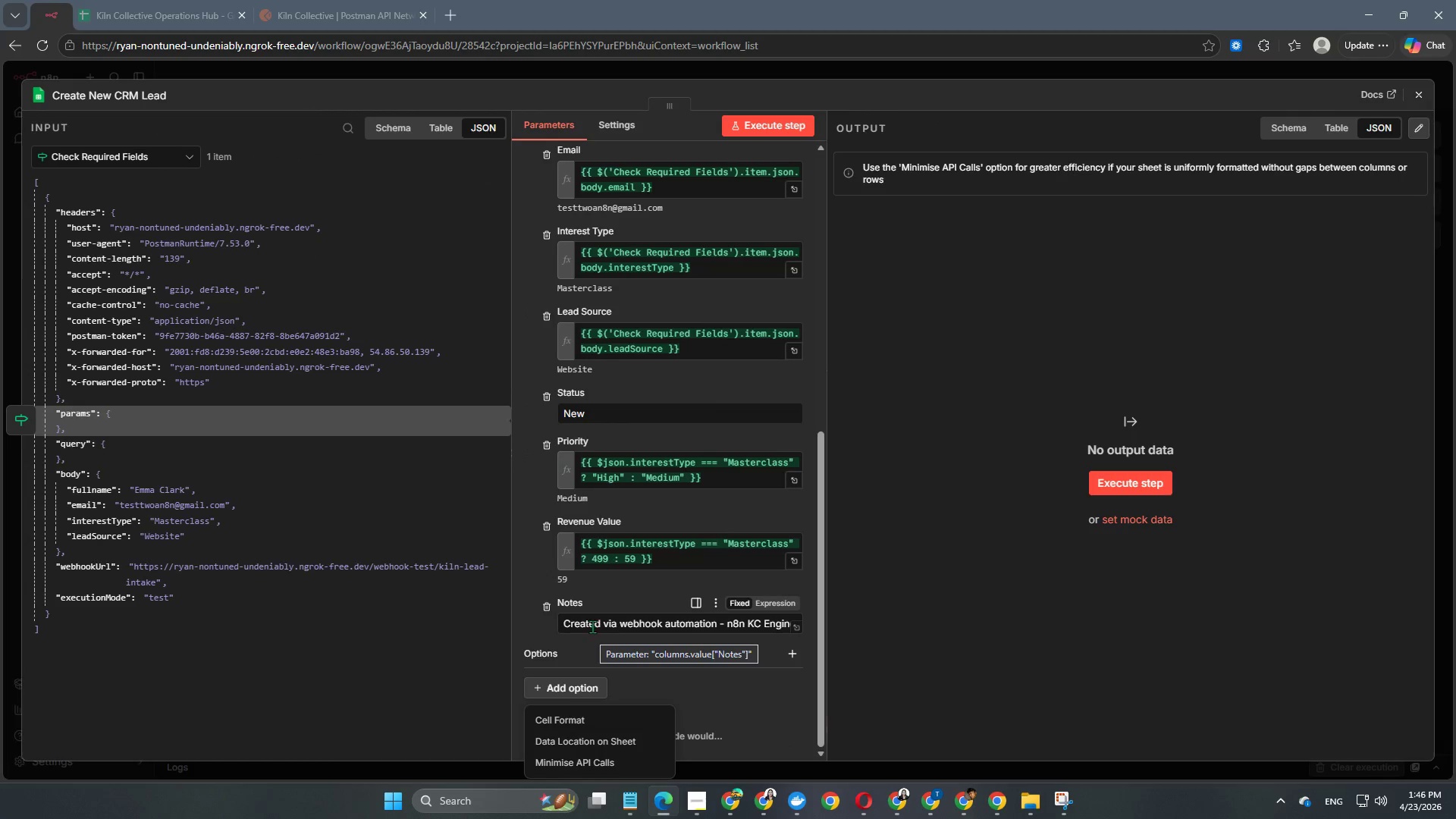 
wait(7.65)
 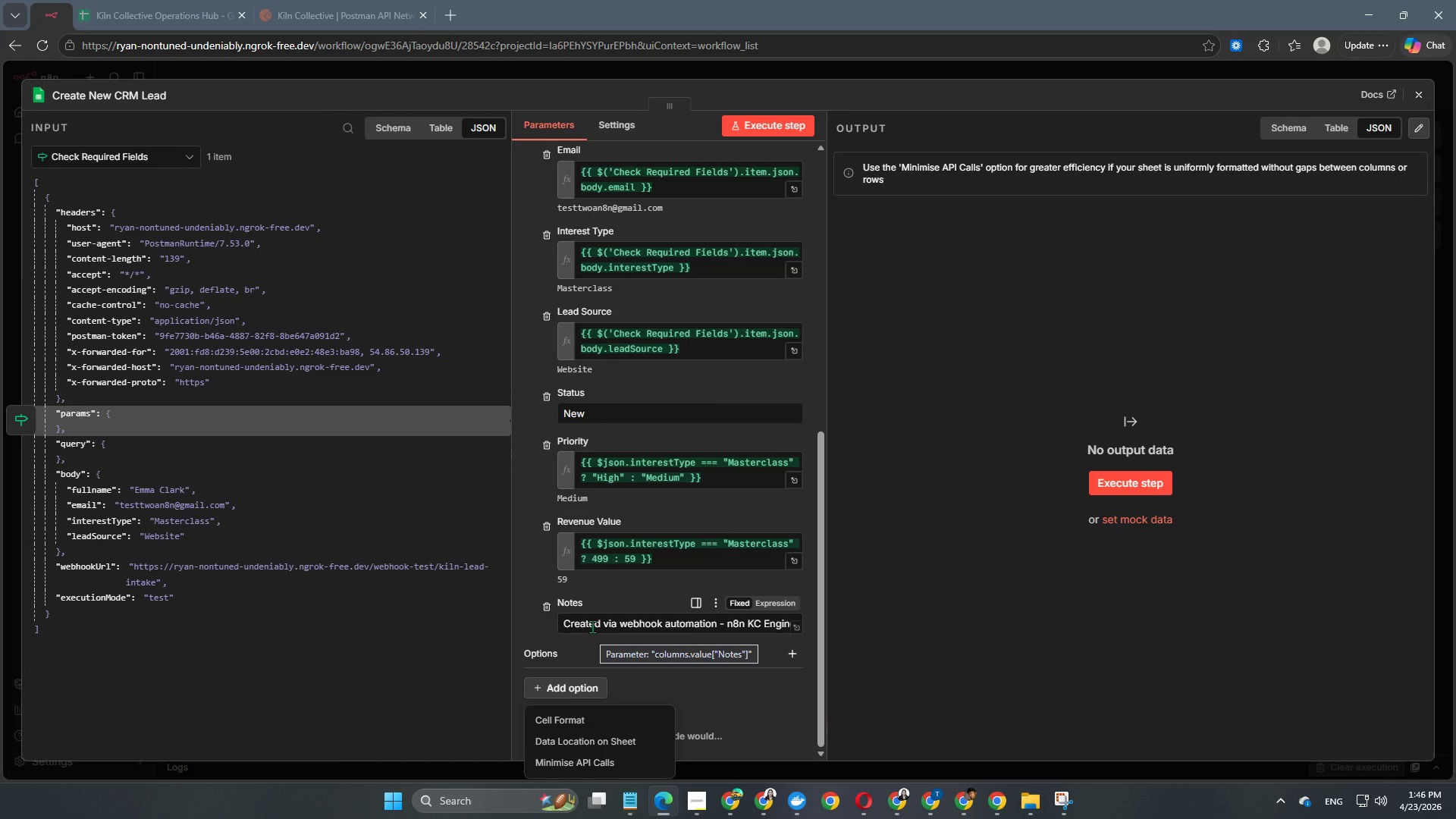 
mouse_move([588, 598])
 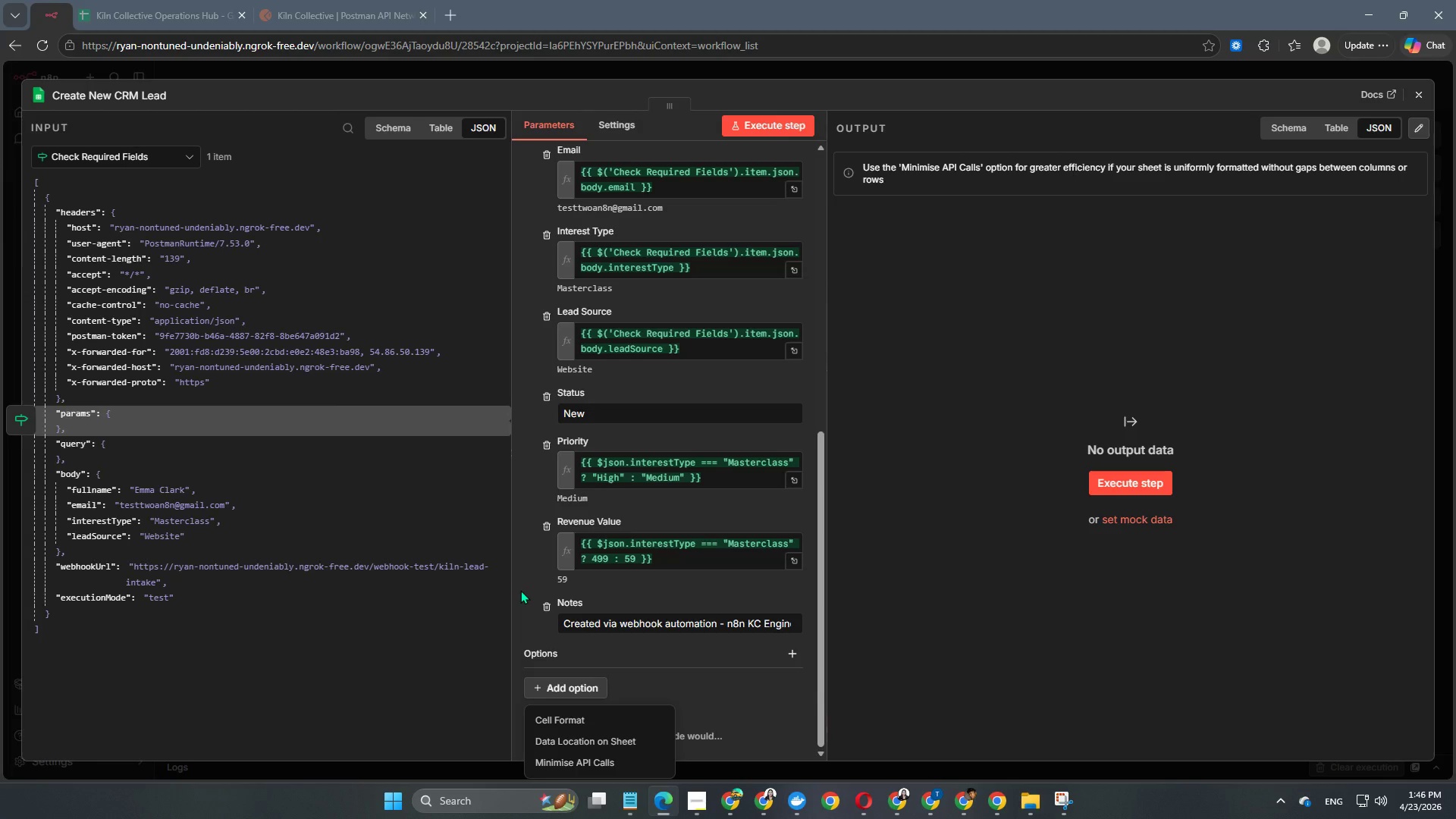 
scroll: coordinate [520, 590], scroll_direction: up, amount: 3.0
 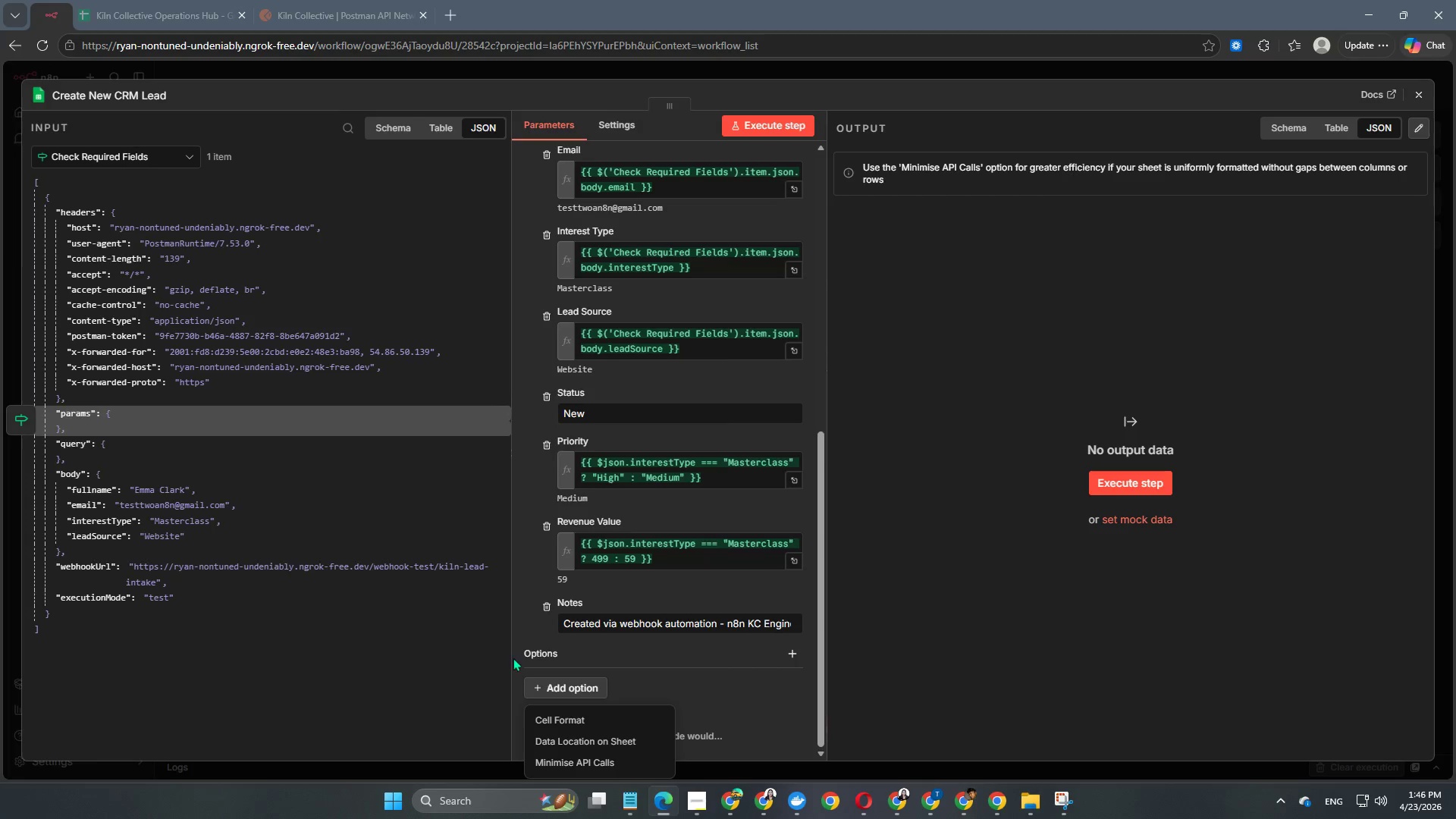 
scroll: coordinate [709, 584], scroll_direction: down, amount: 2.0
 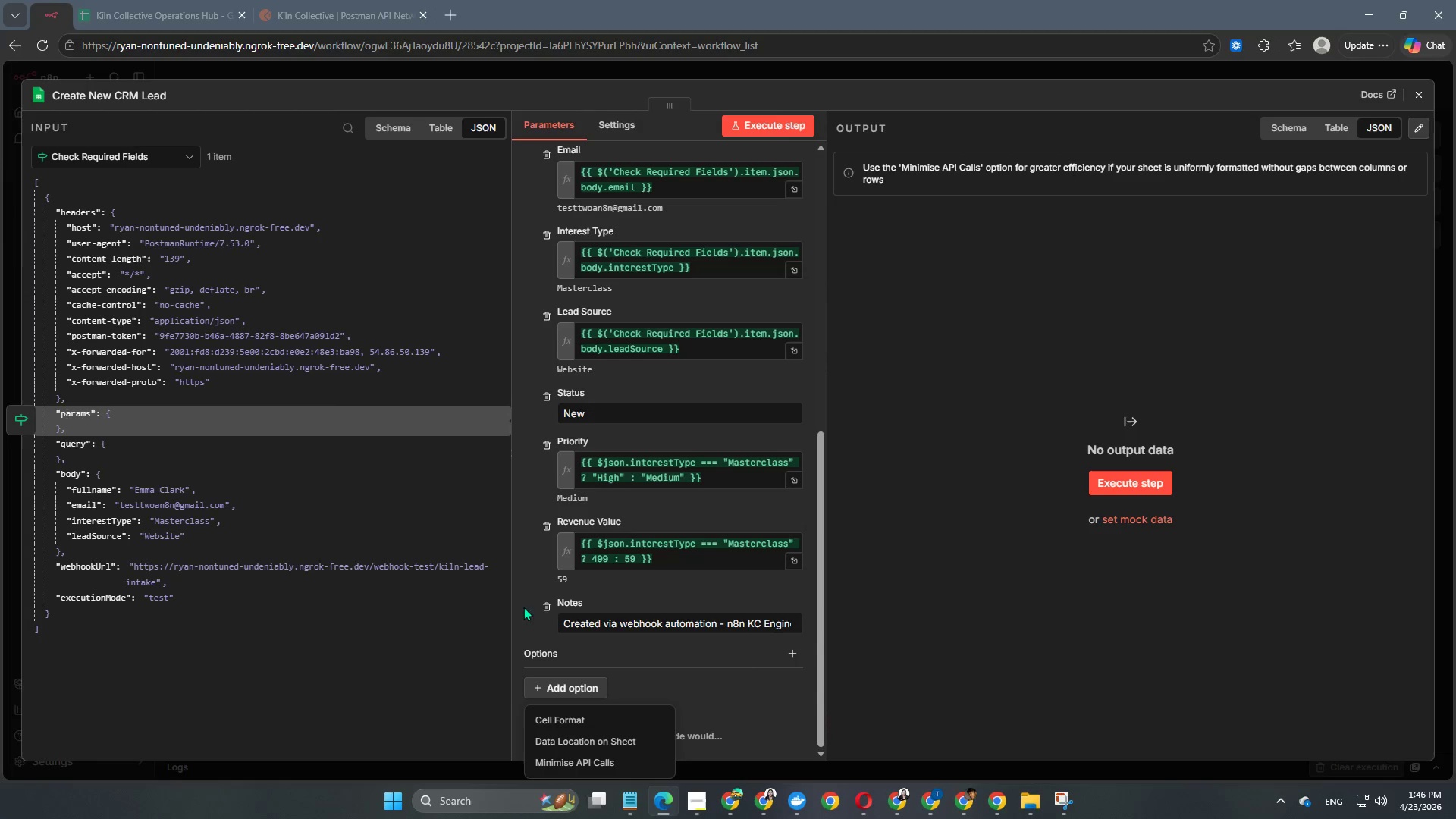 
left_click([523, 570])
 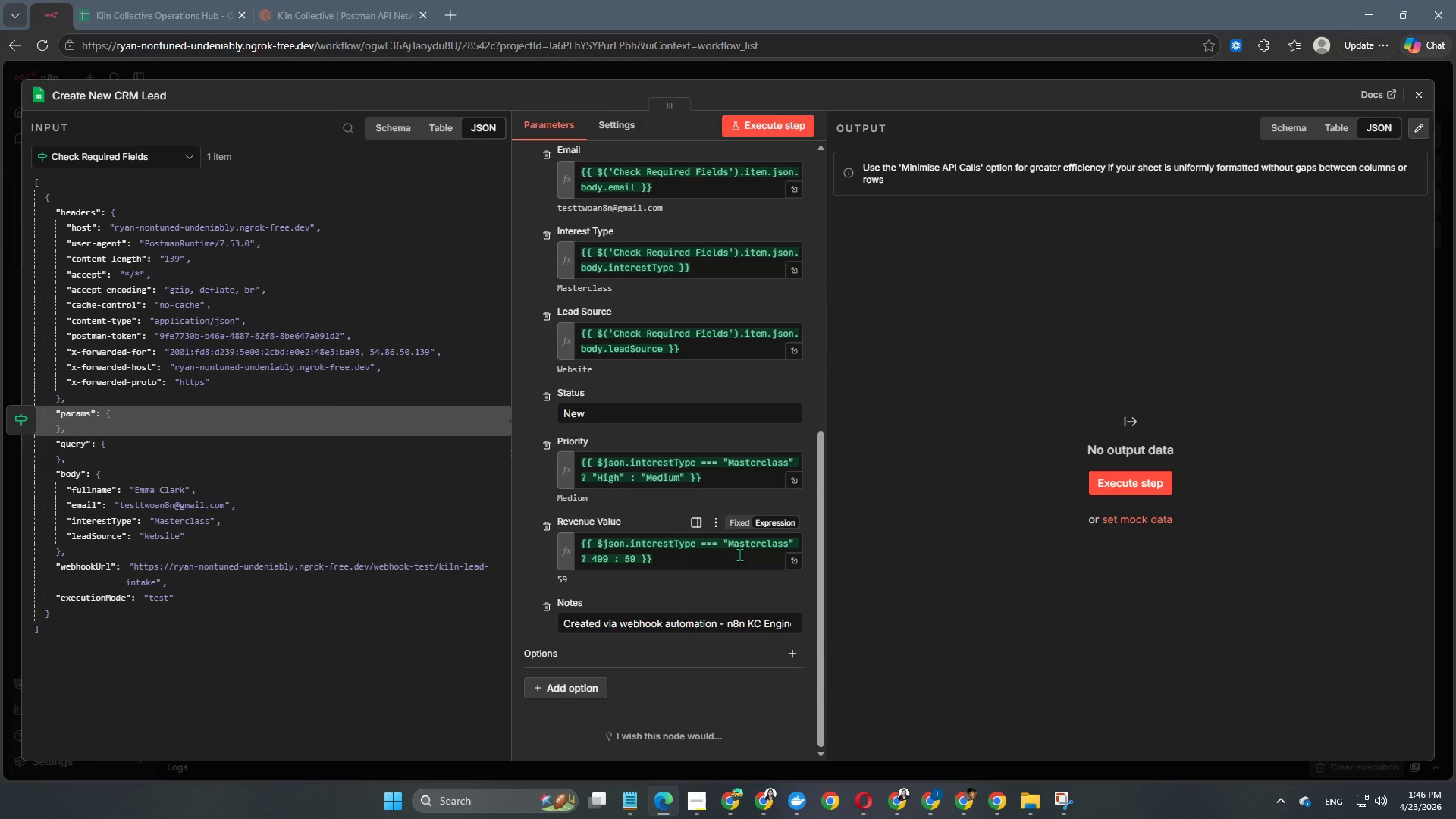 
wait(14.72)
 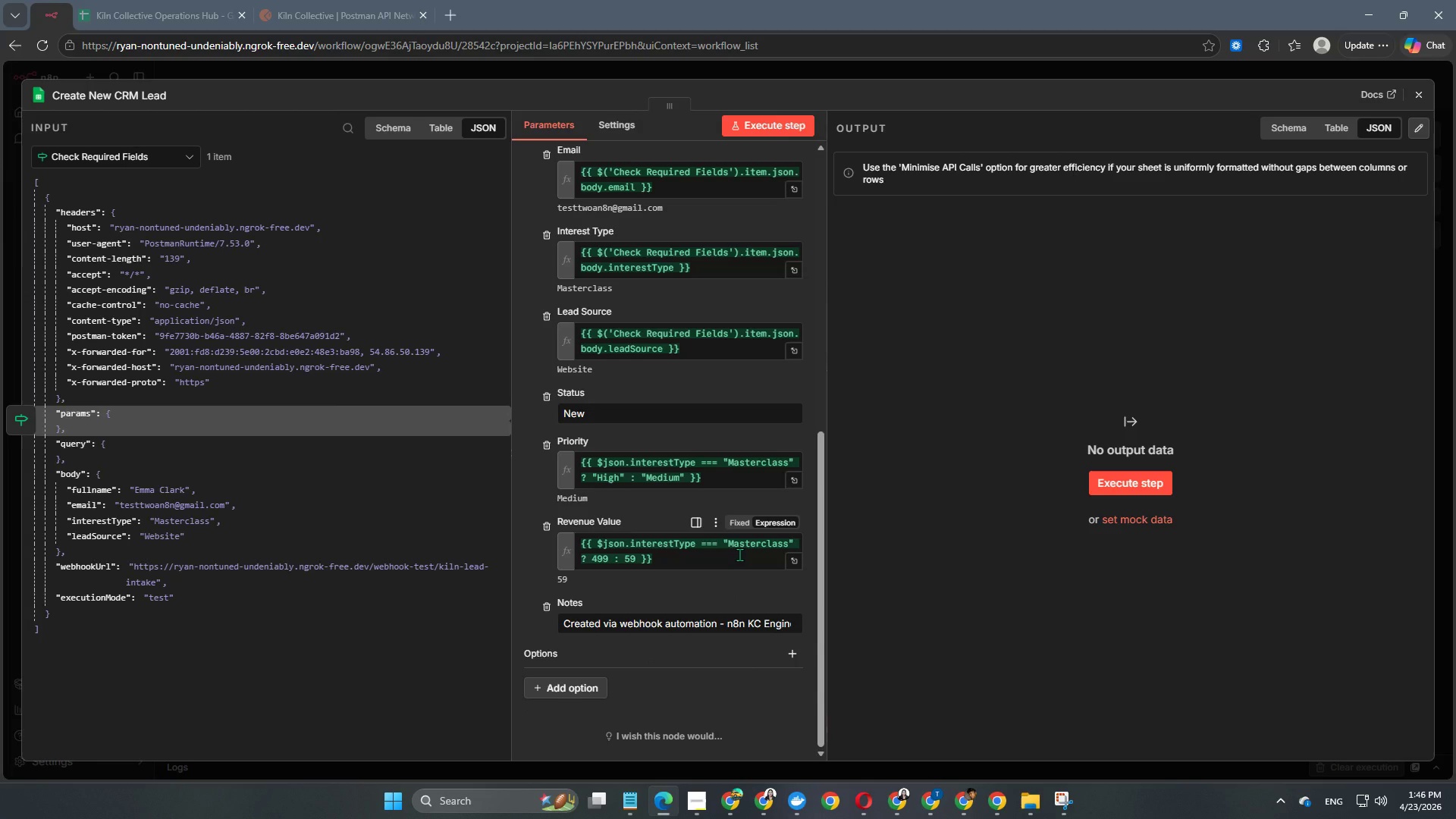 
scroll: coordinate [643, 502], scroll_direction: up, amount: 6.0
 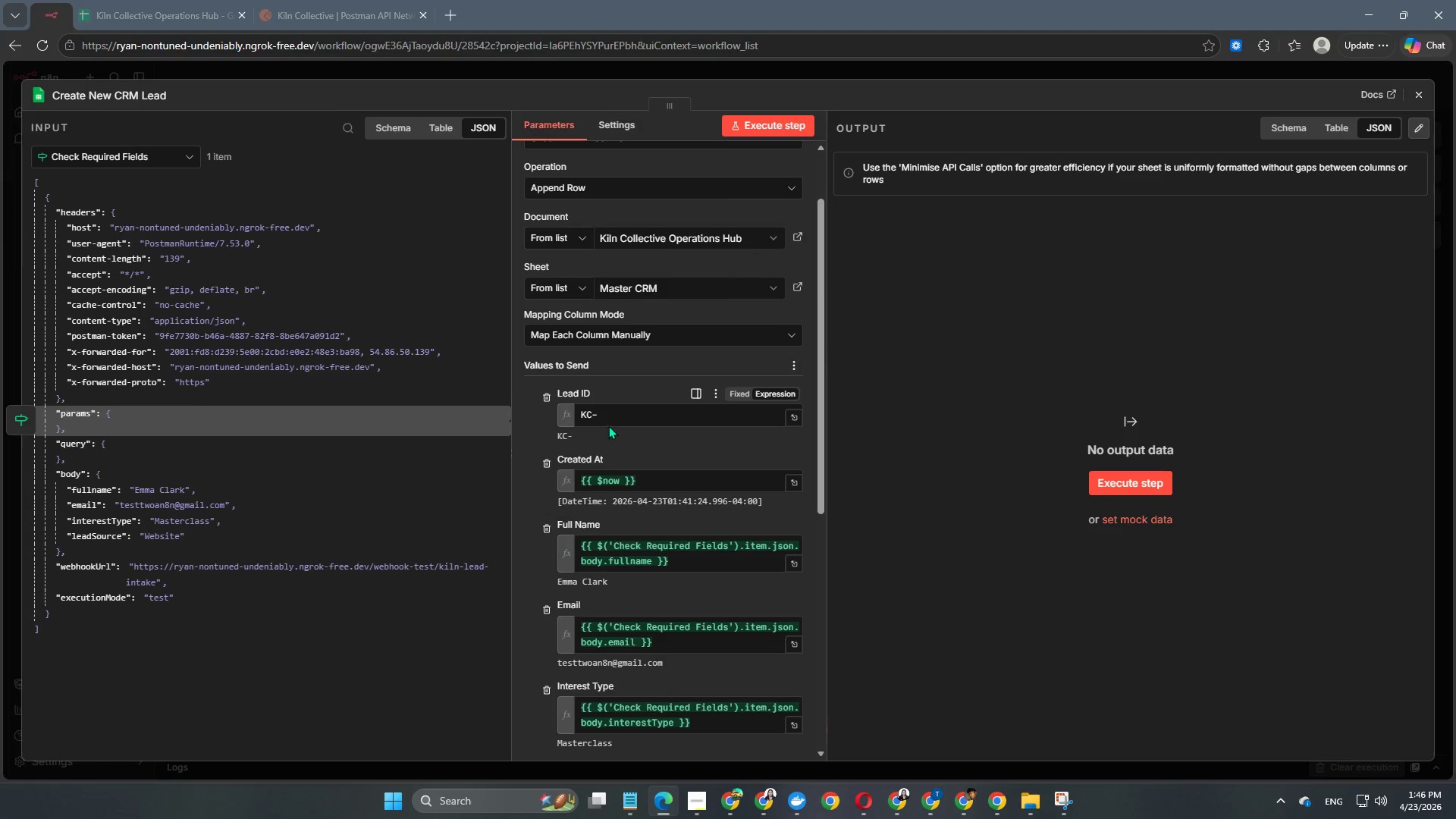 
left_click([629, 413])
 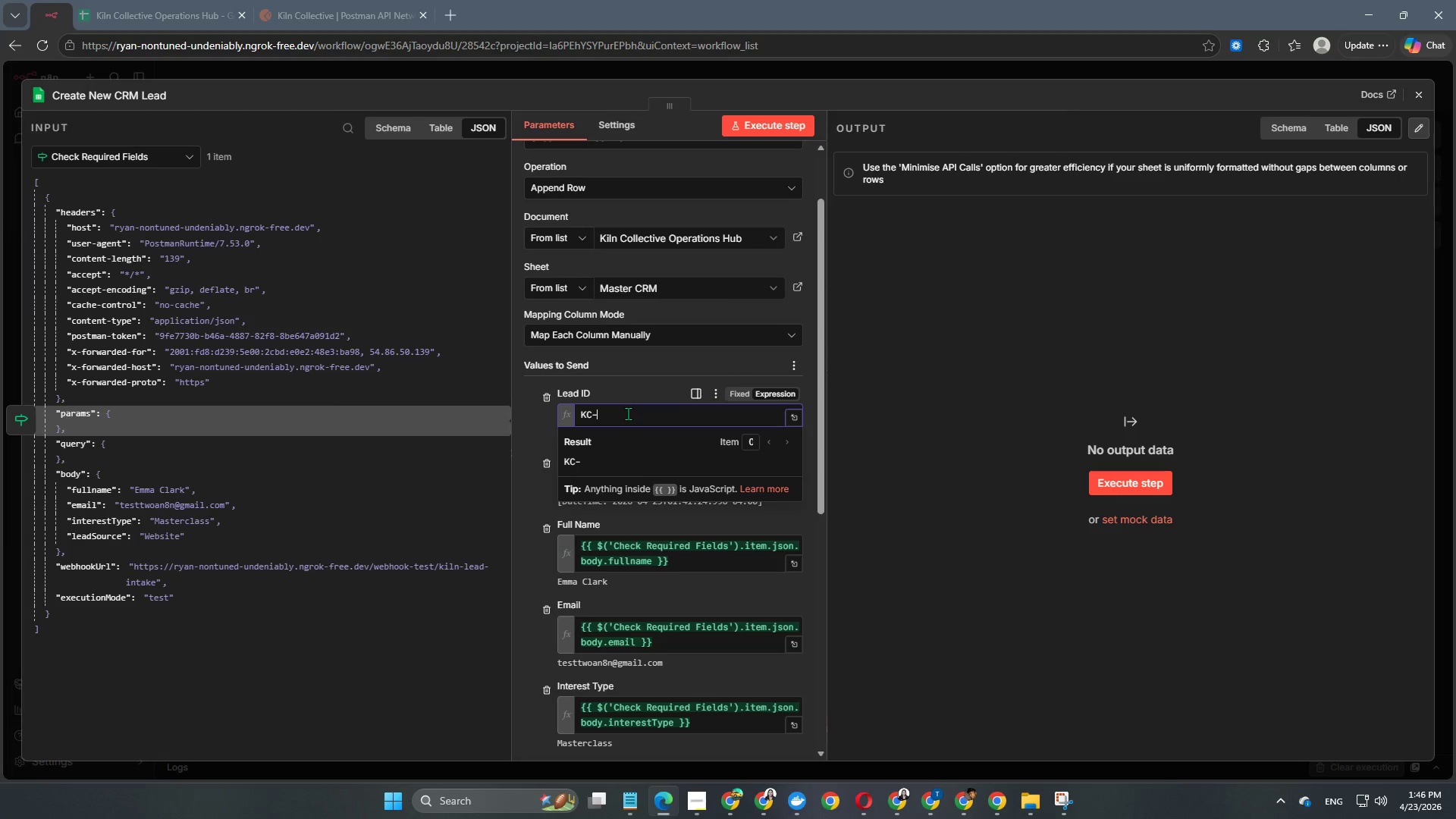 
key(Shift+BracketLeft)
 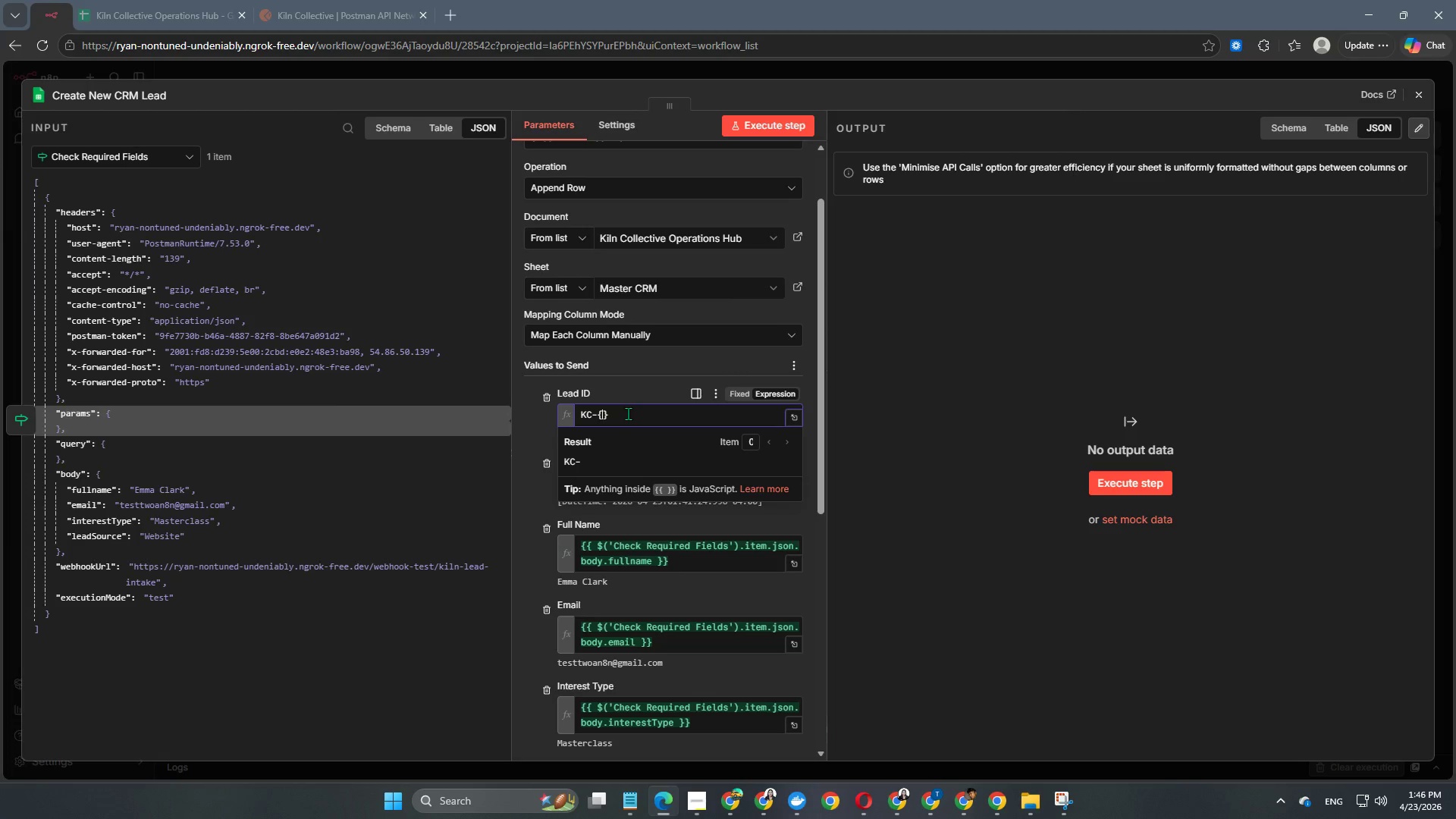 
key(Shift+BracketLeft)
 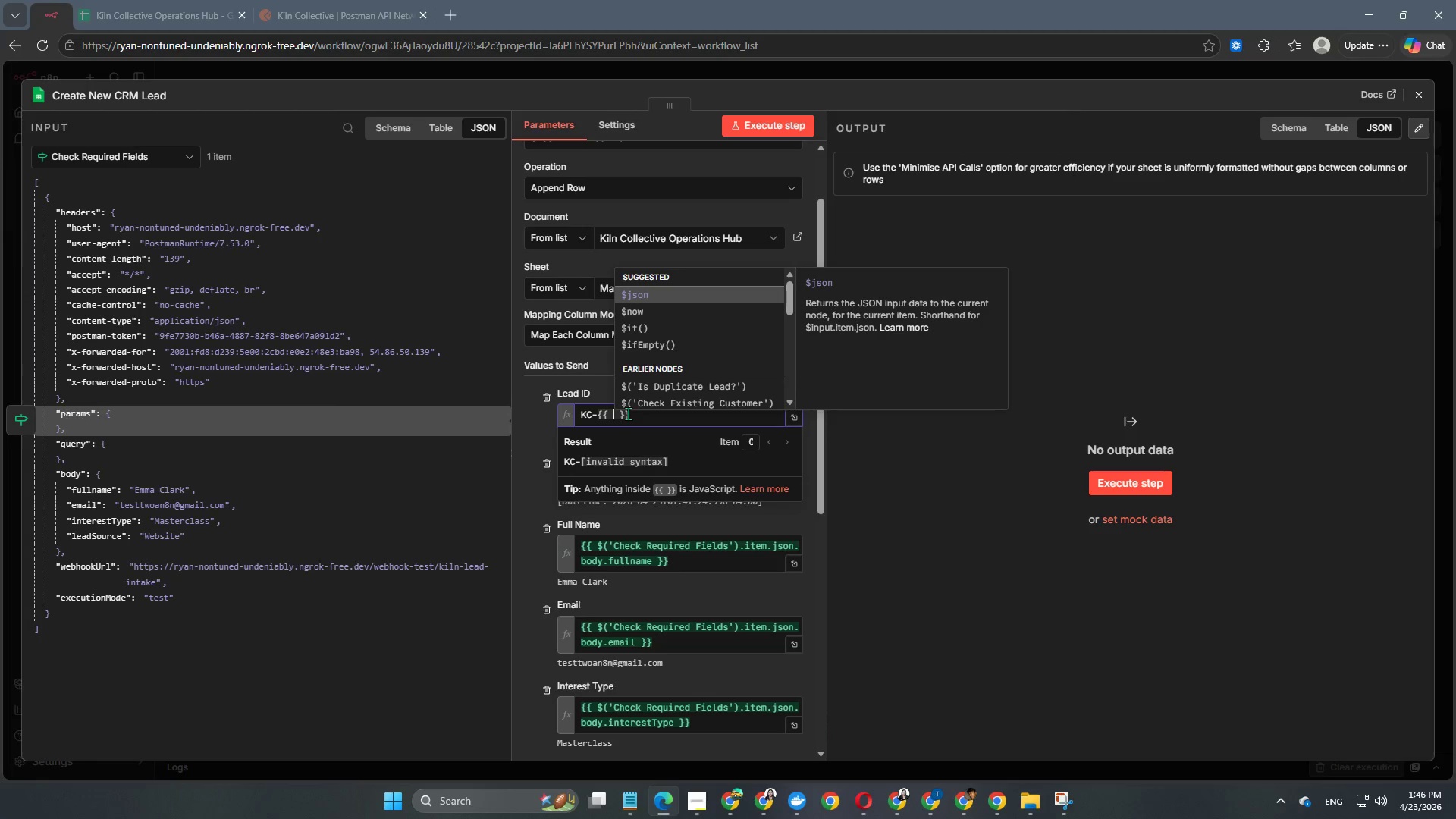 
type($json)
key(Backspace)
key(Backspace)
key(Backspace)
key(Backspace)
type(now.format)
 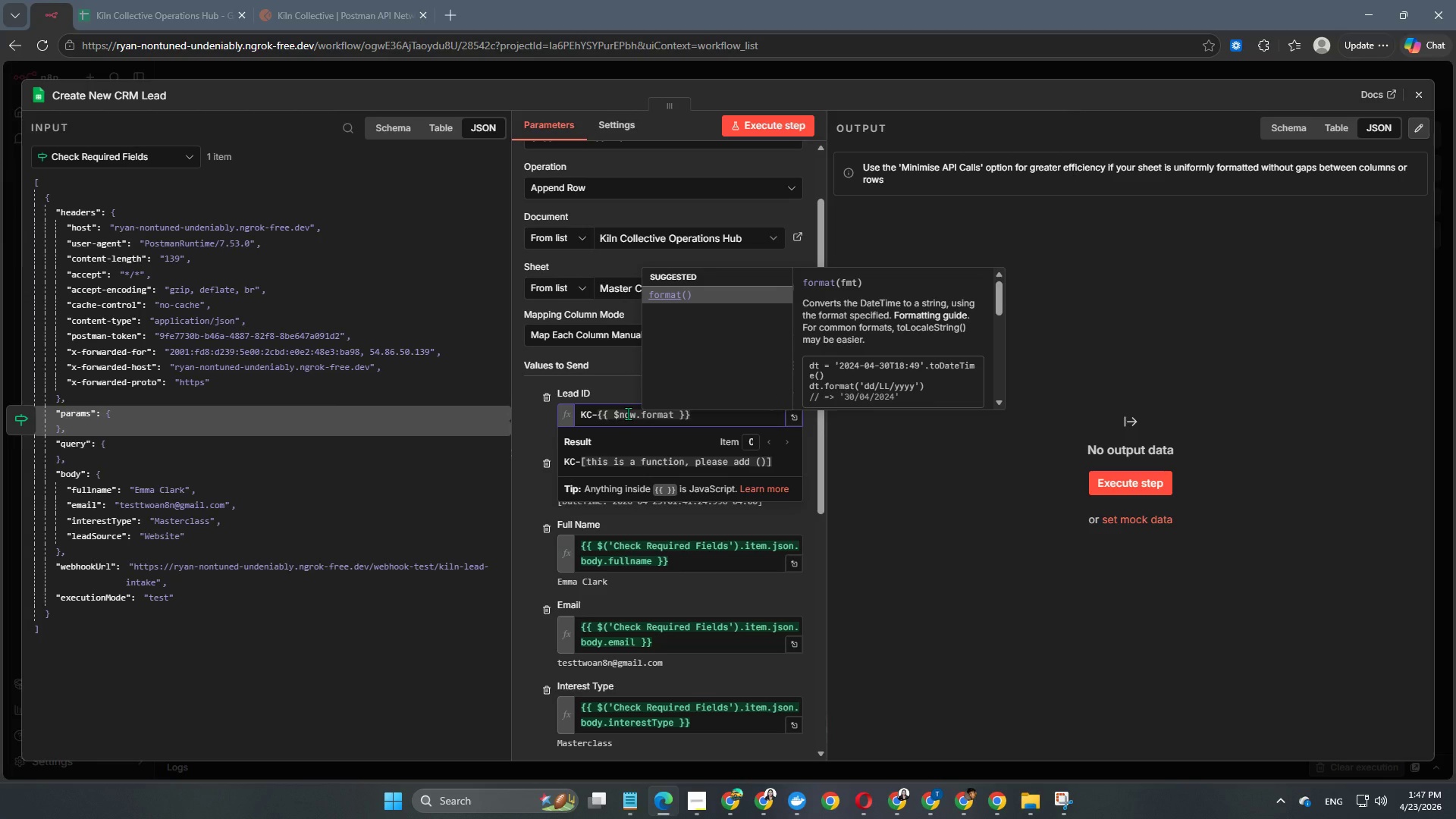 
wait(9.84)
 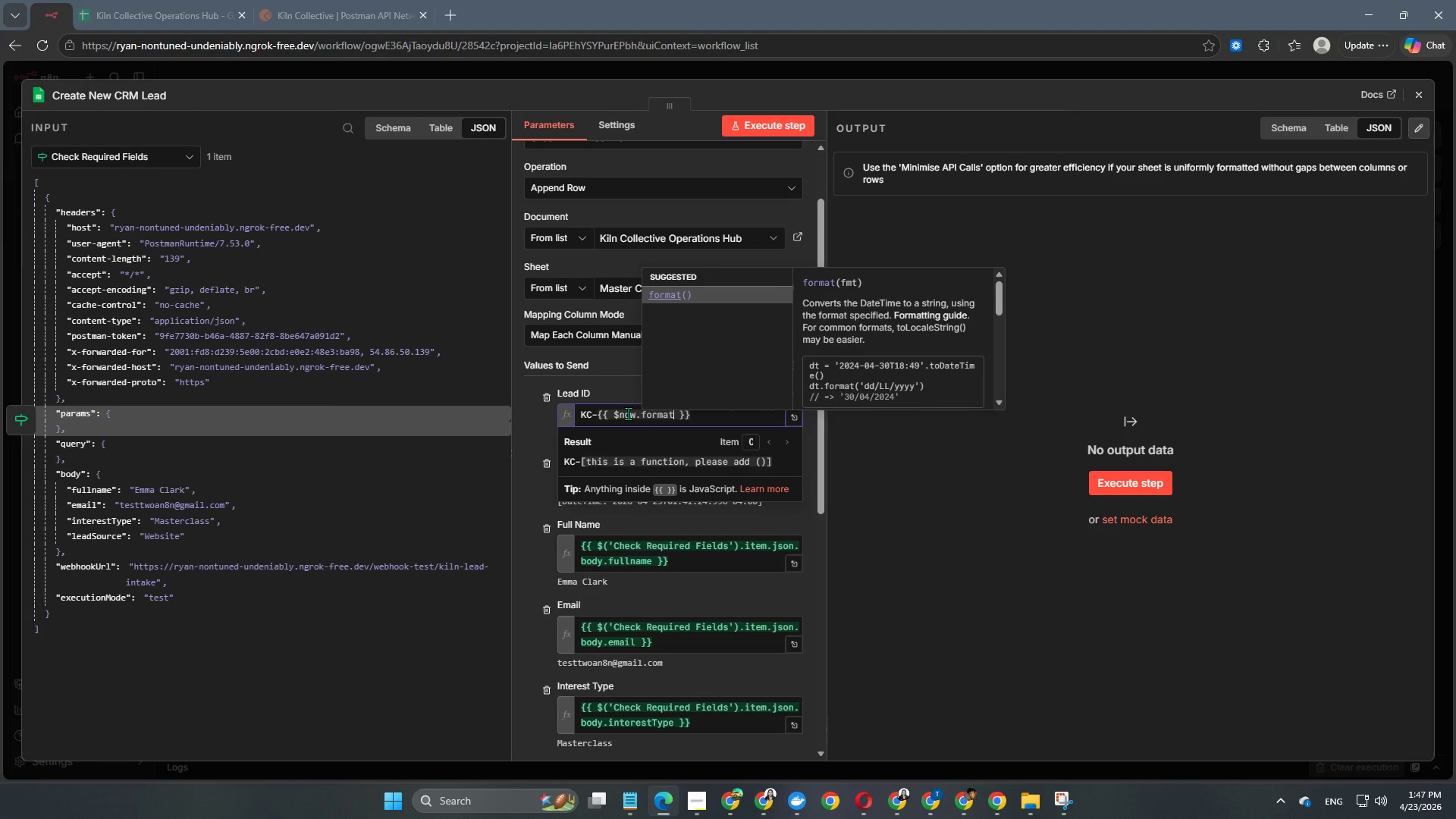 
key(Shift+9)
 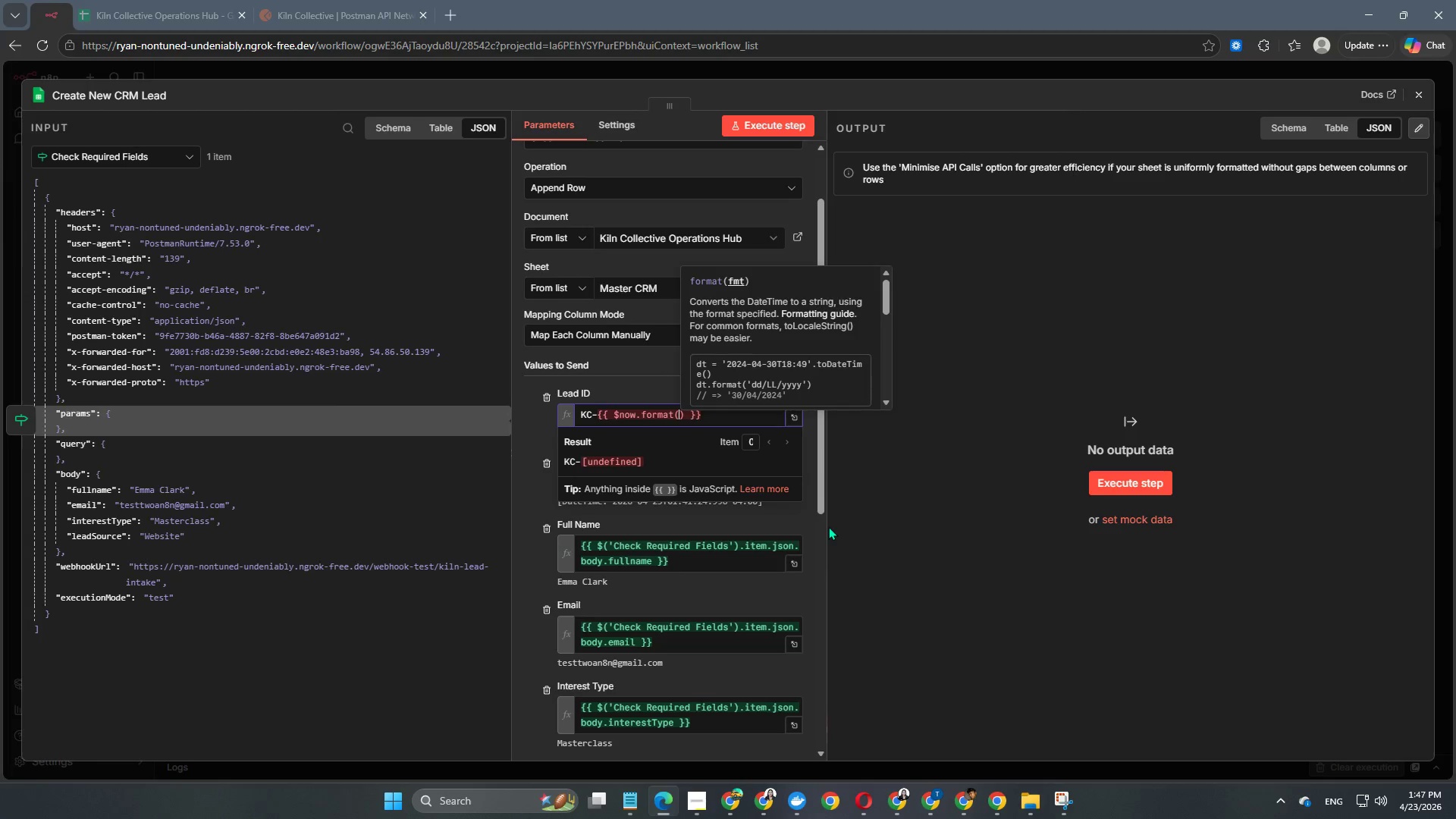 
wait(8.56)
 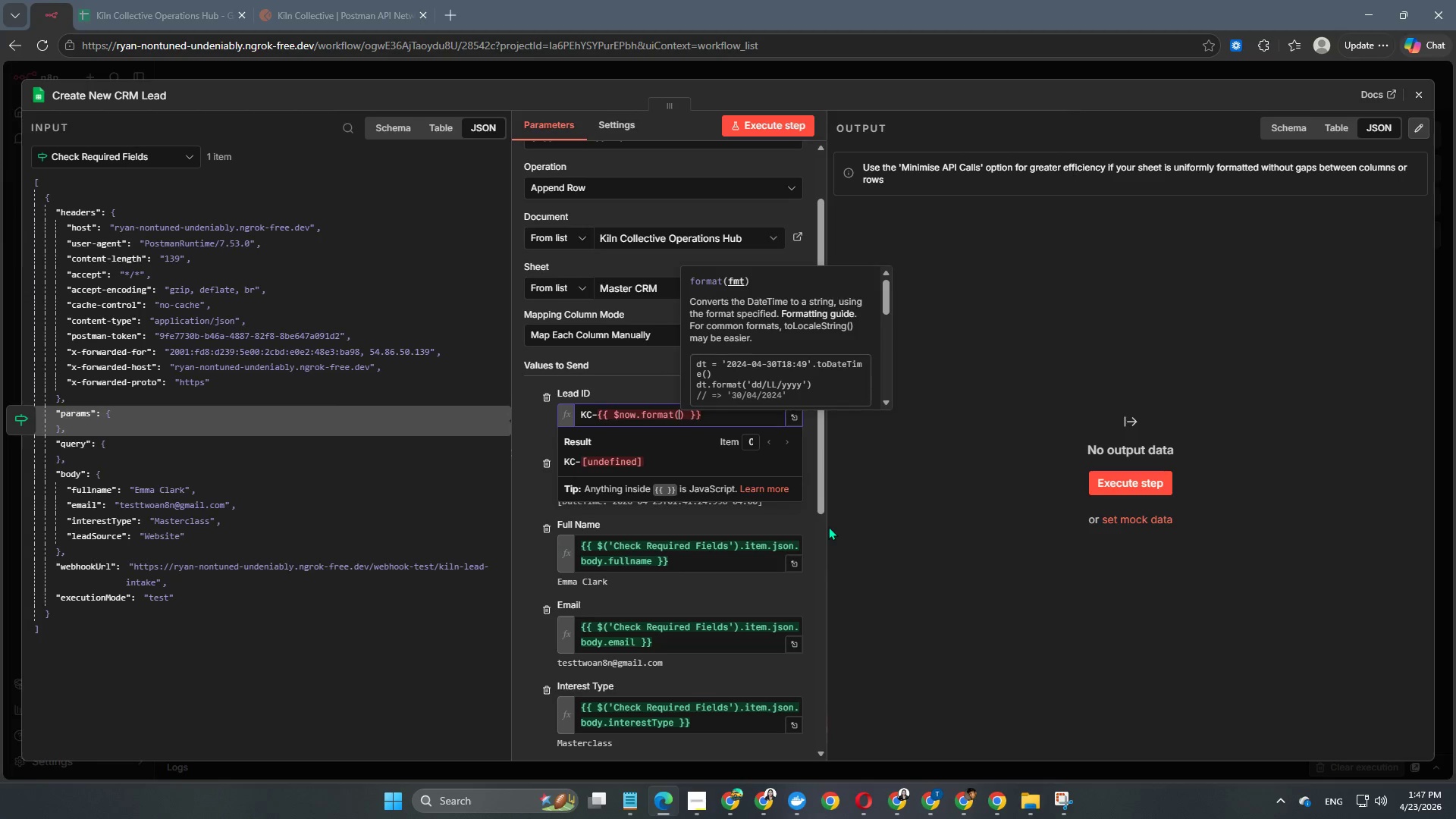 
key(ArrowLeft)
 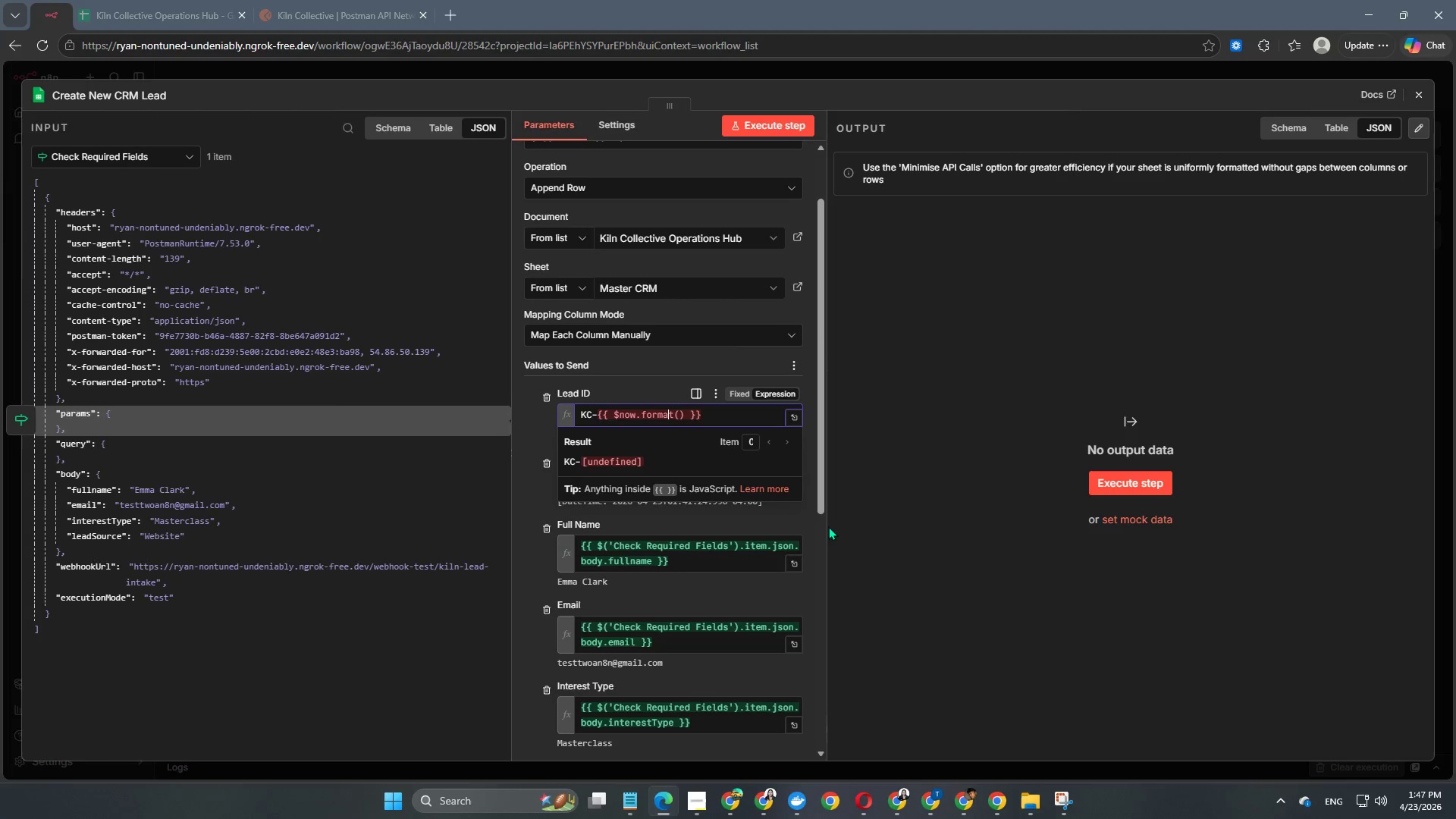 
key(ArrowLeft)
 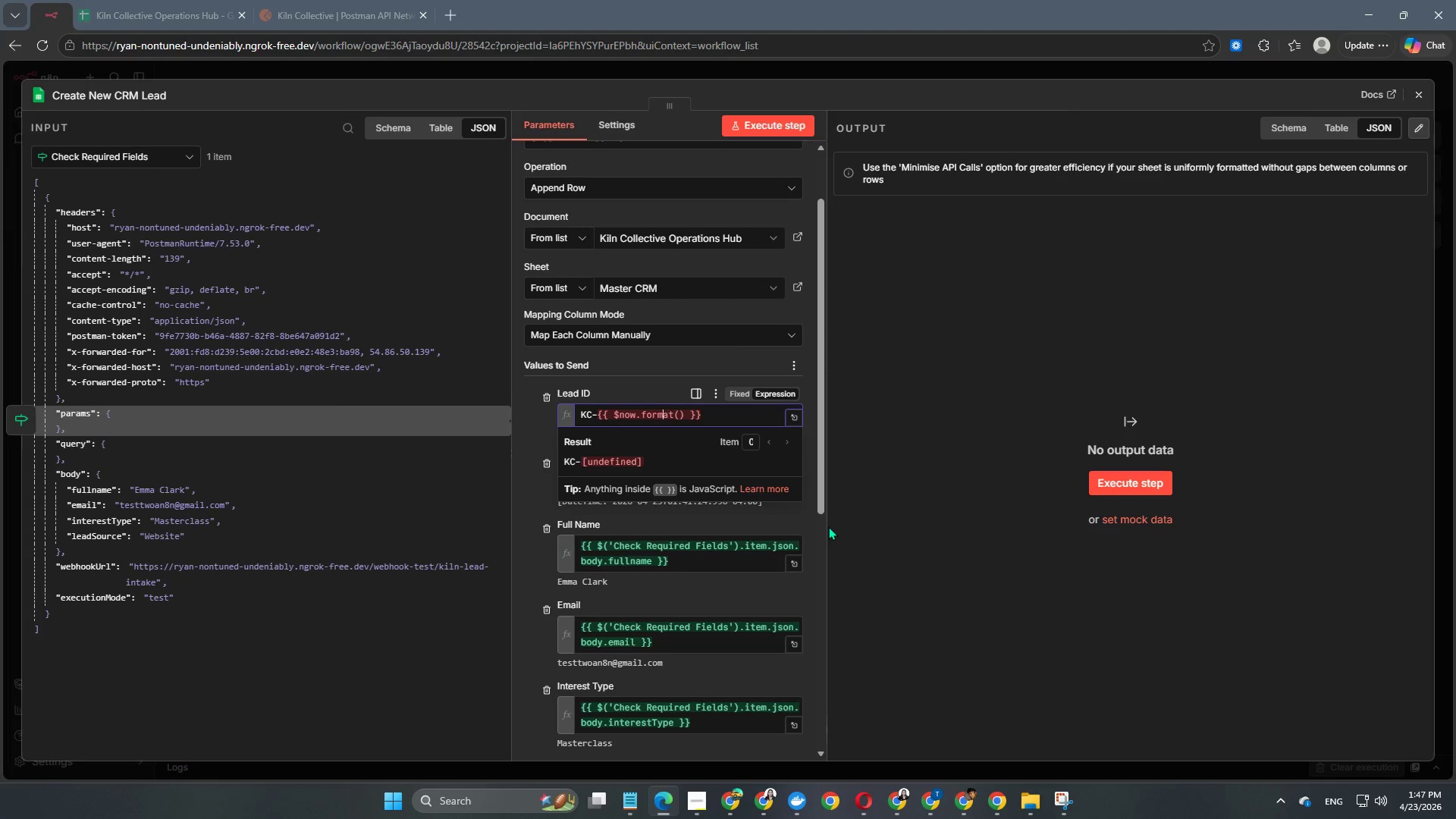 
key(ArrowLeft)
 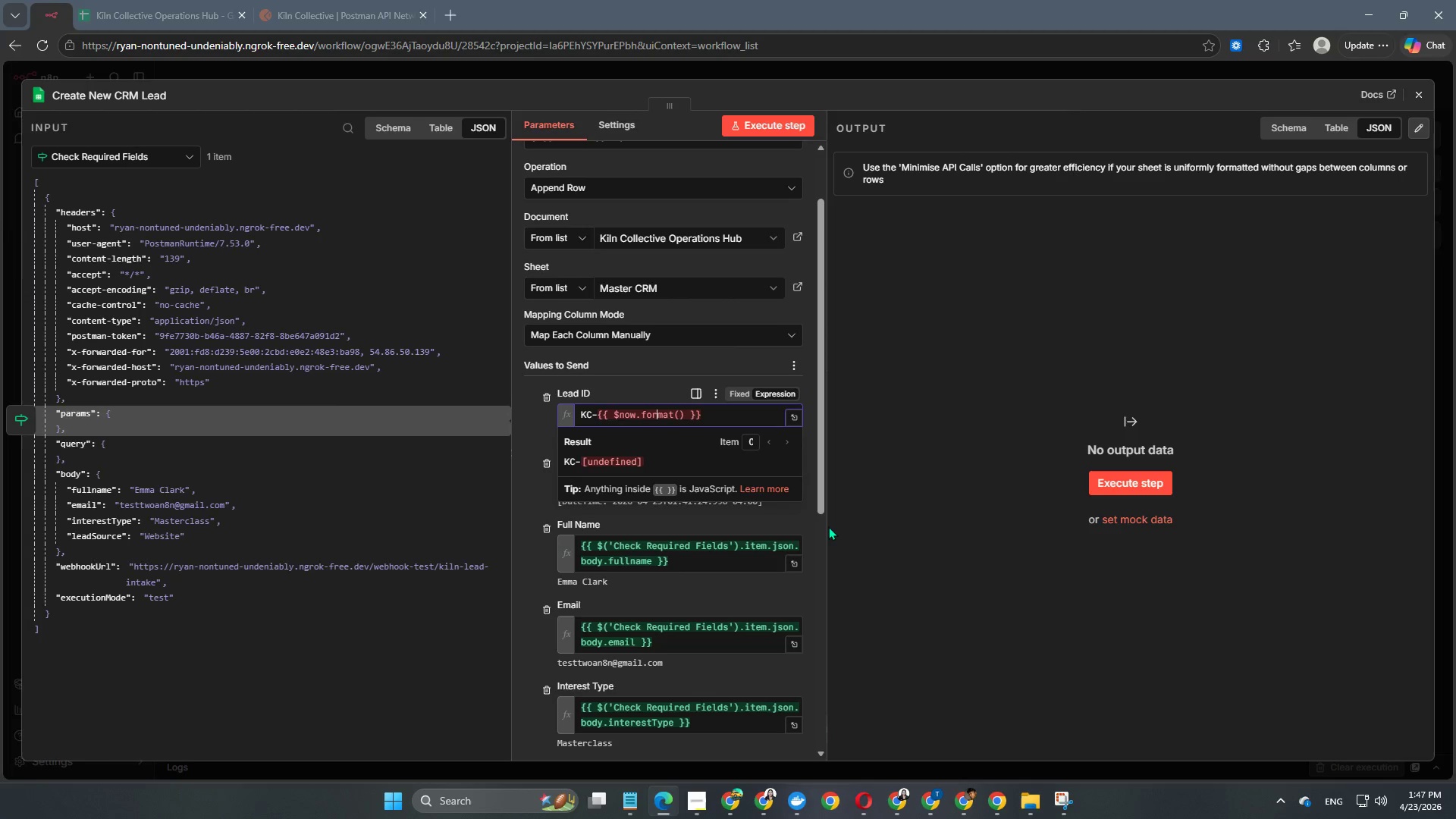 
hold_key(key=ArrowLeft, duration=0.56)
 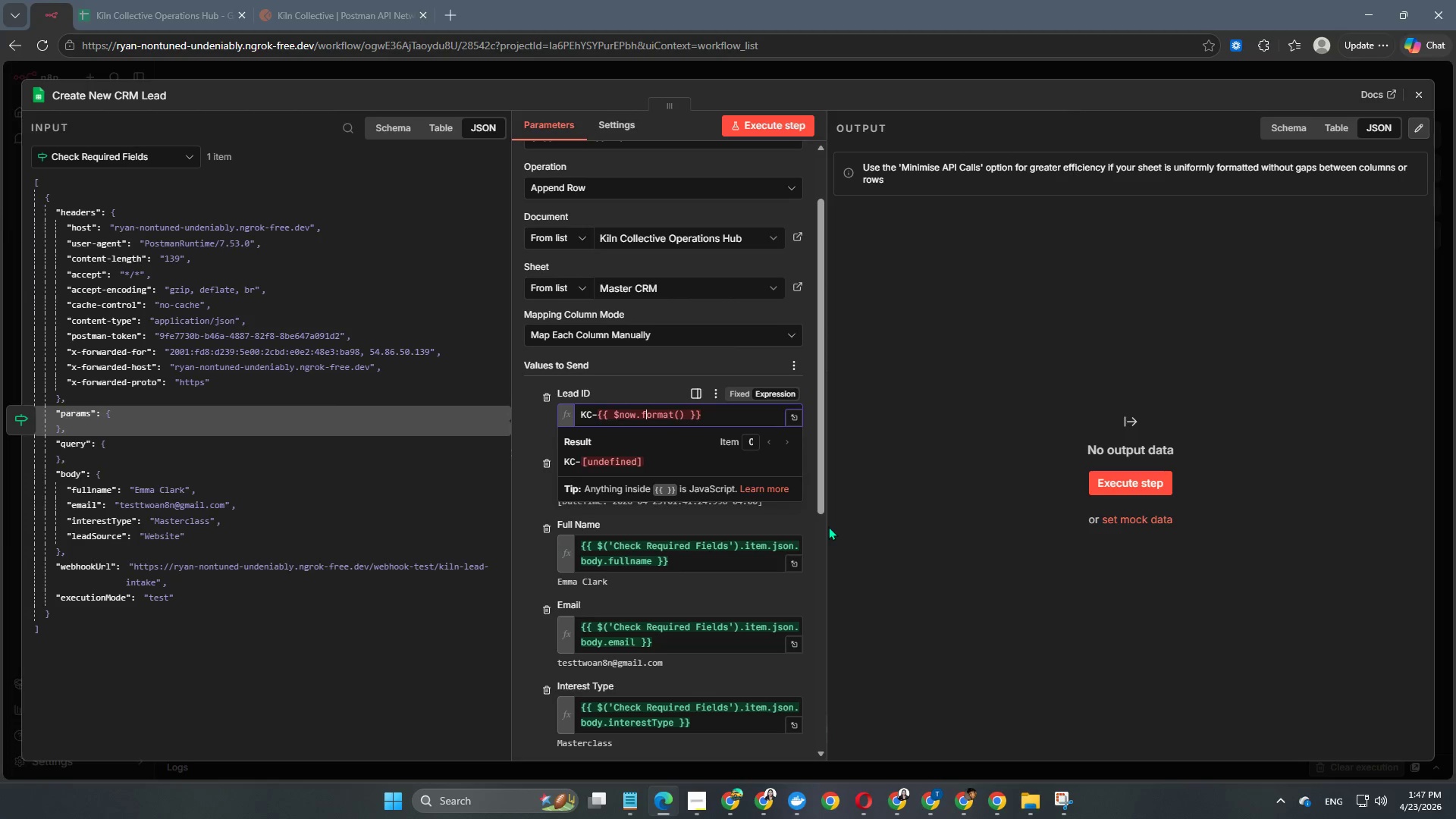 
key(ArrowLeft)
 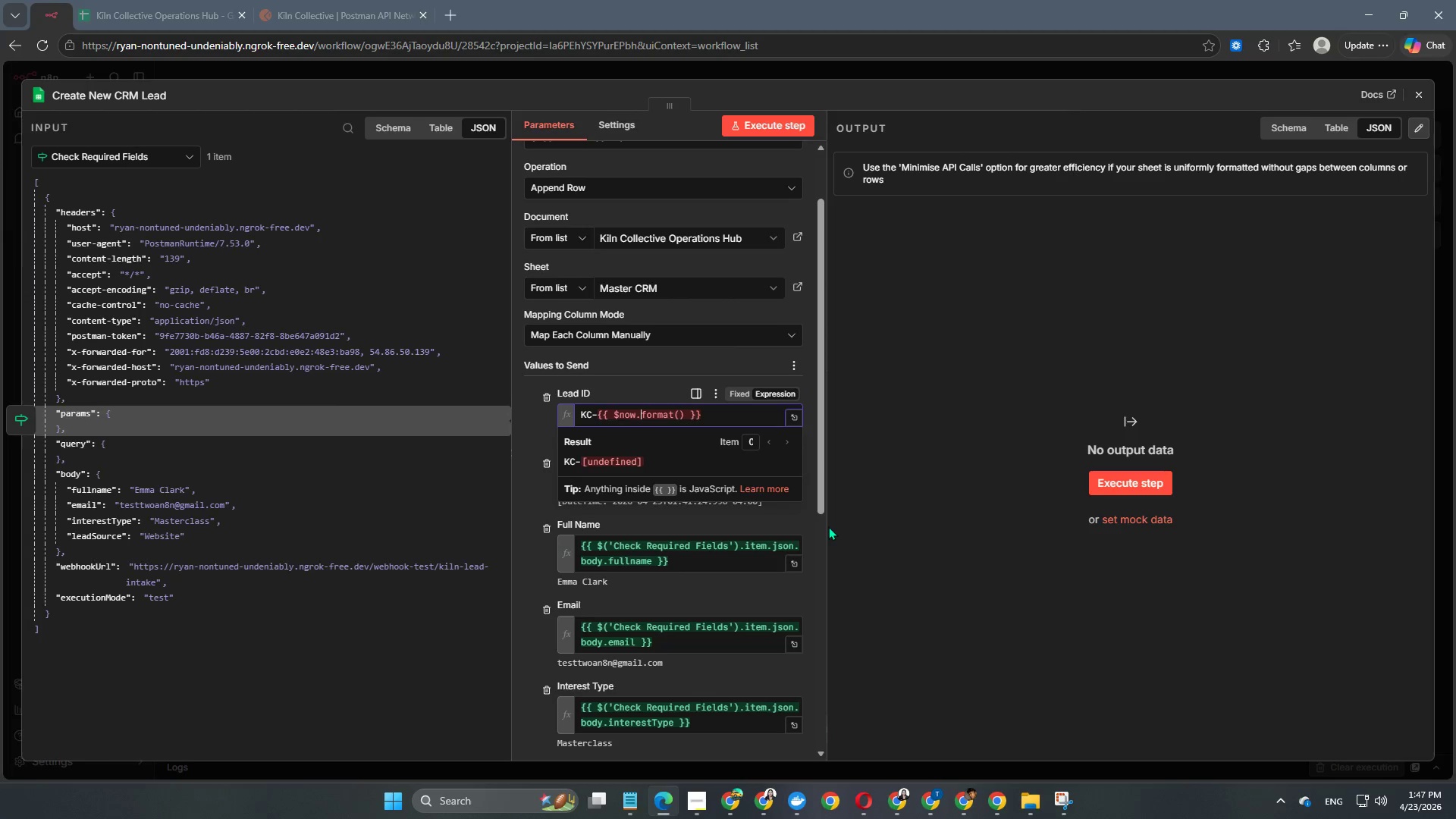 
key(ArrowLeft)
 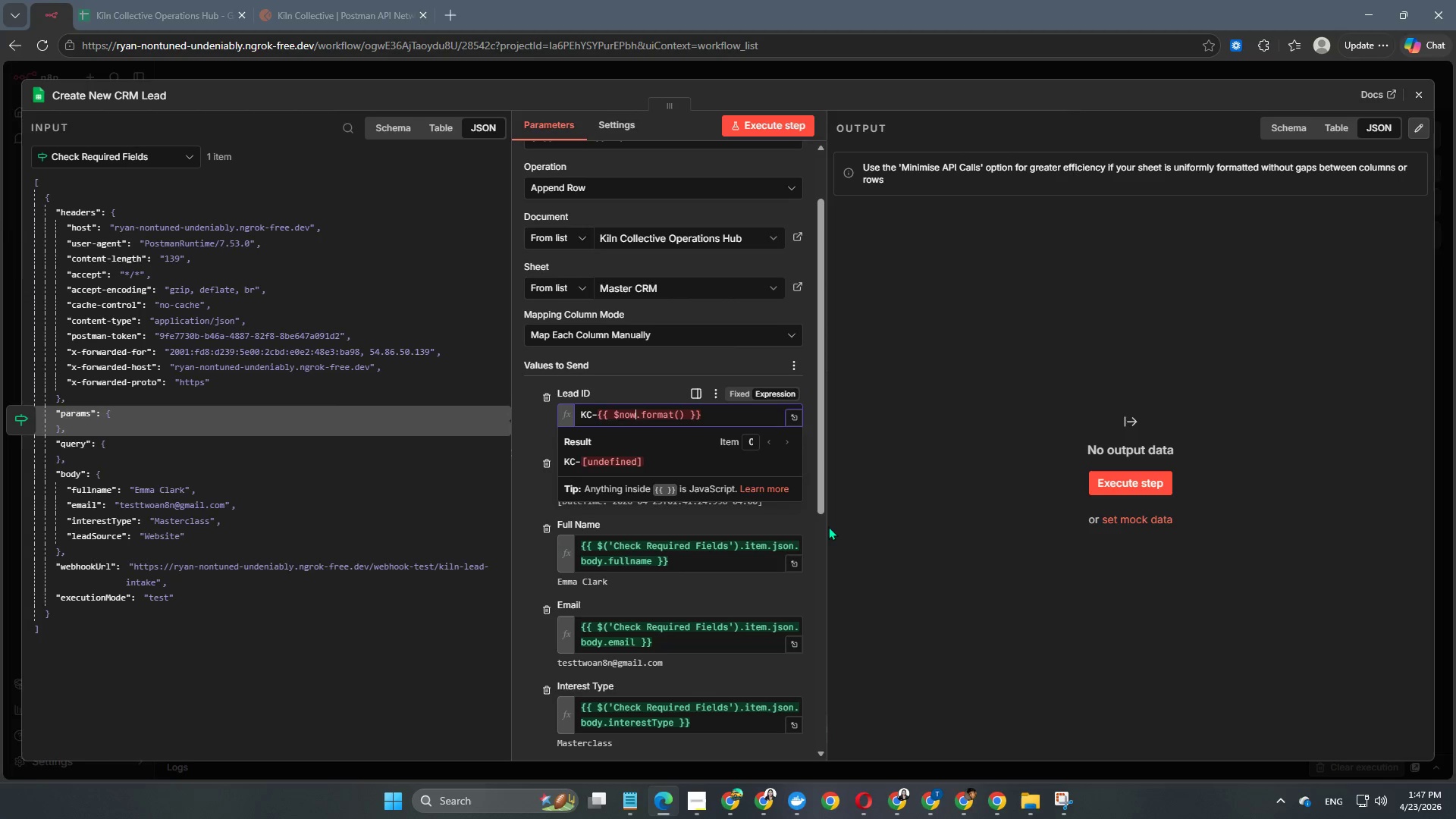 
key(ArrowLeft)
 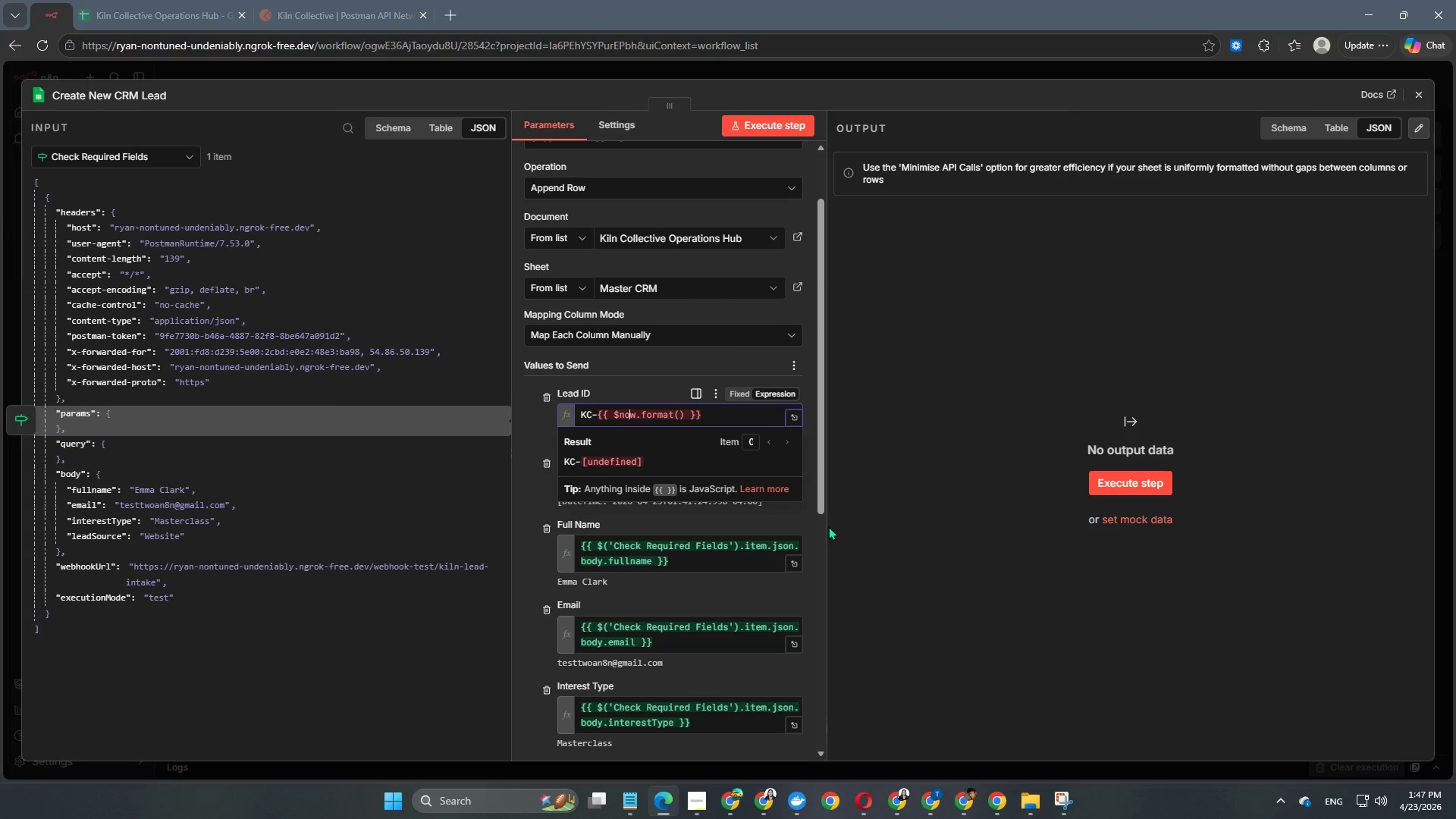 
key(ArrowLeft)
 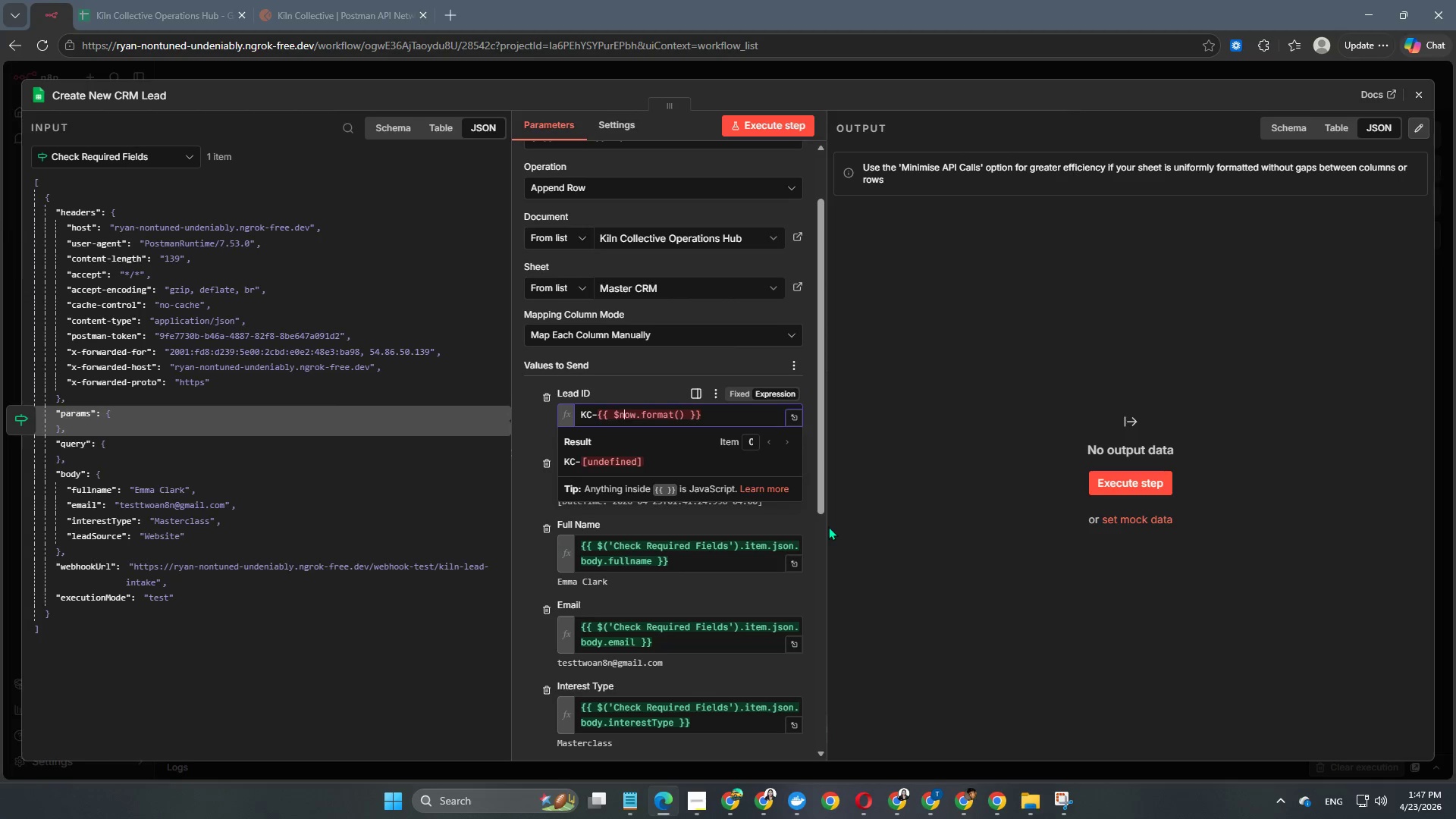 
key(ArrowLeft)
 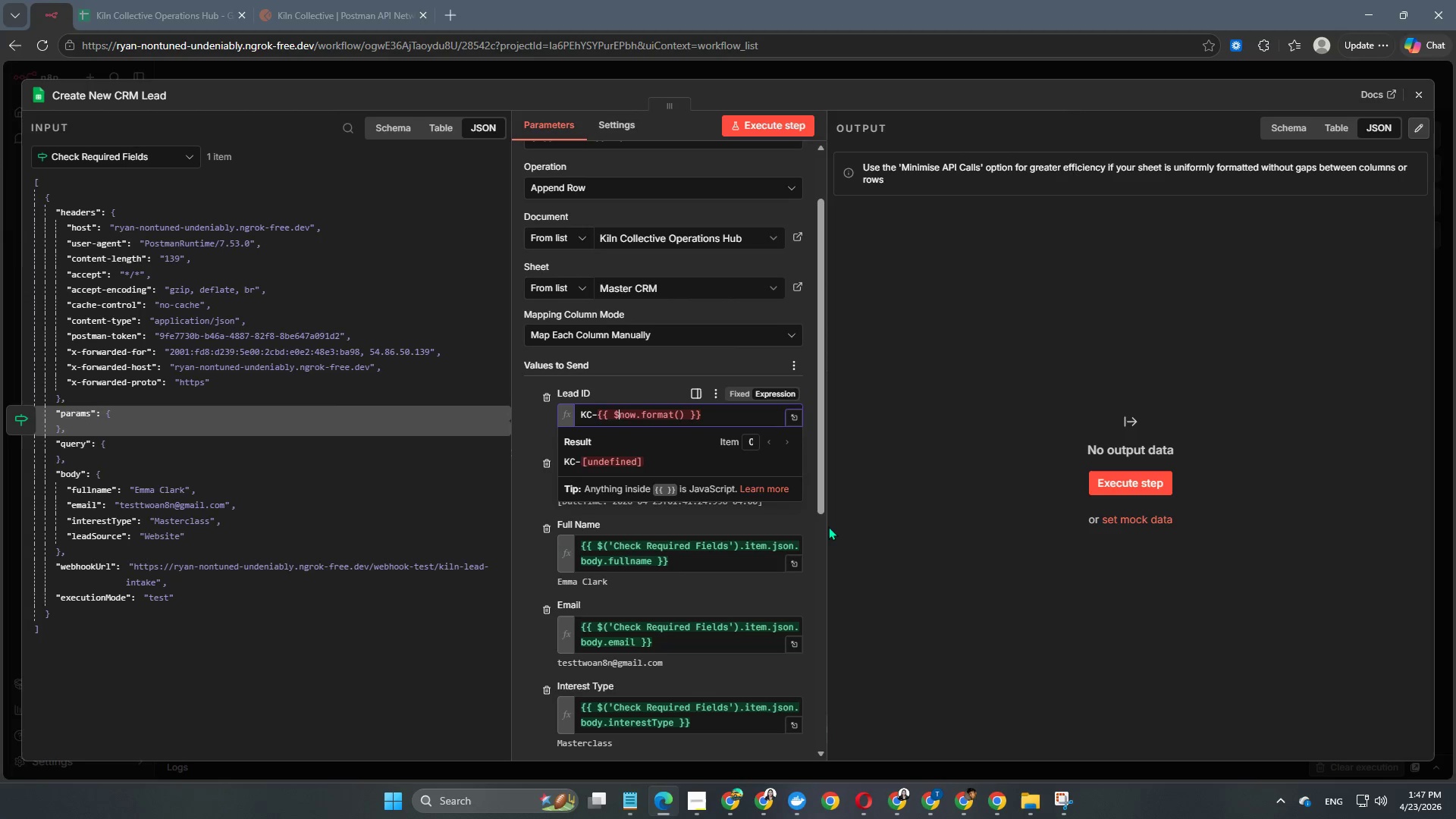 
key(ArrowLeft)
 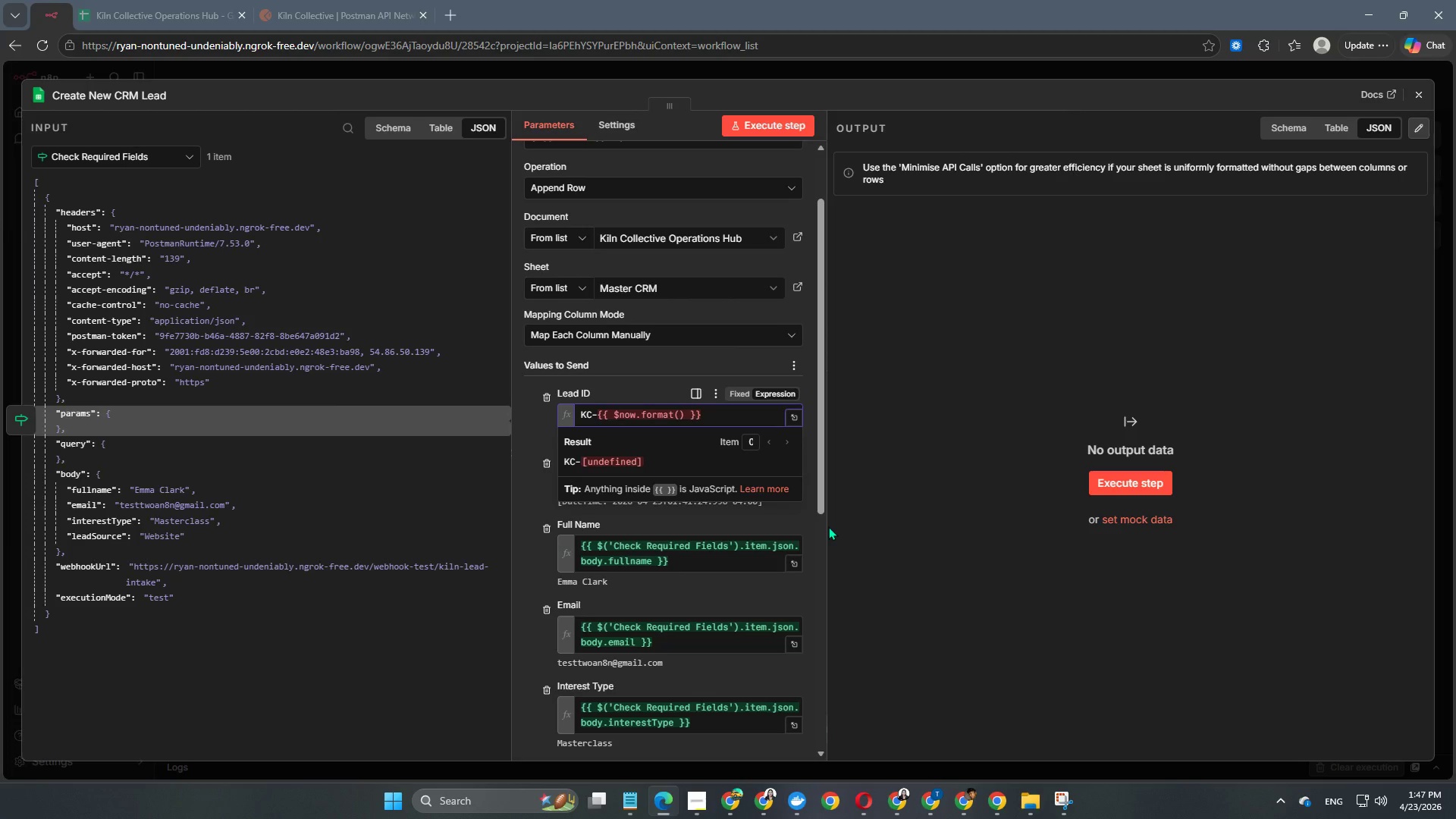 
key(Backspace)
 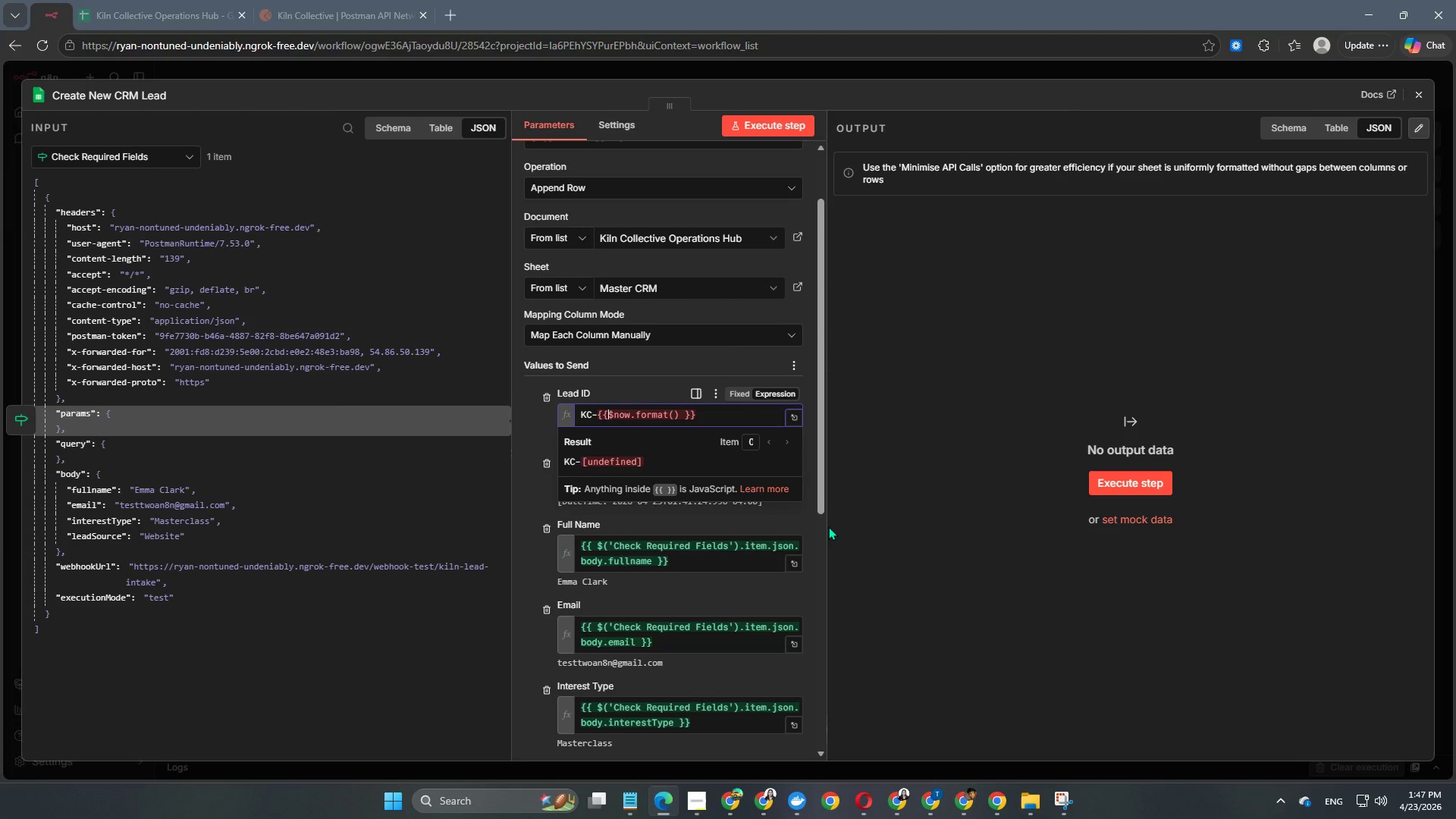 
key(ArrowRight)
 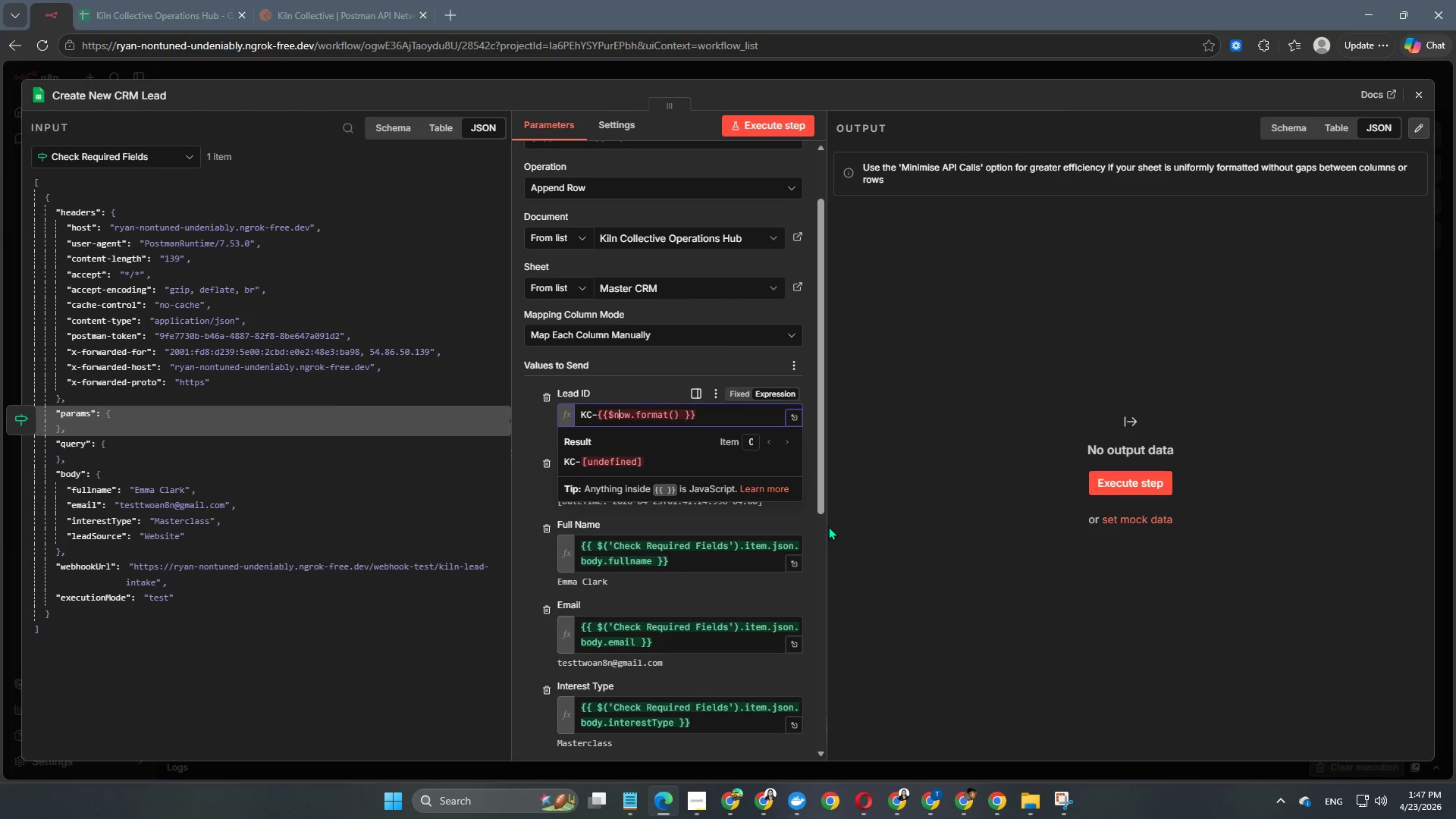 
key(ArrowRight)
 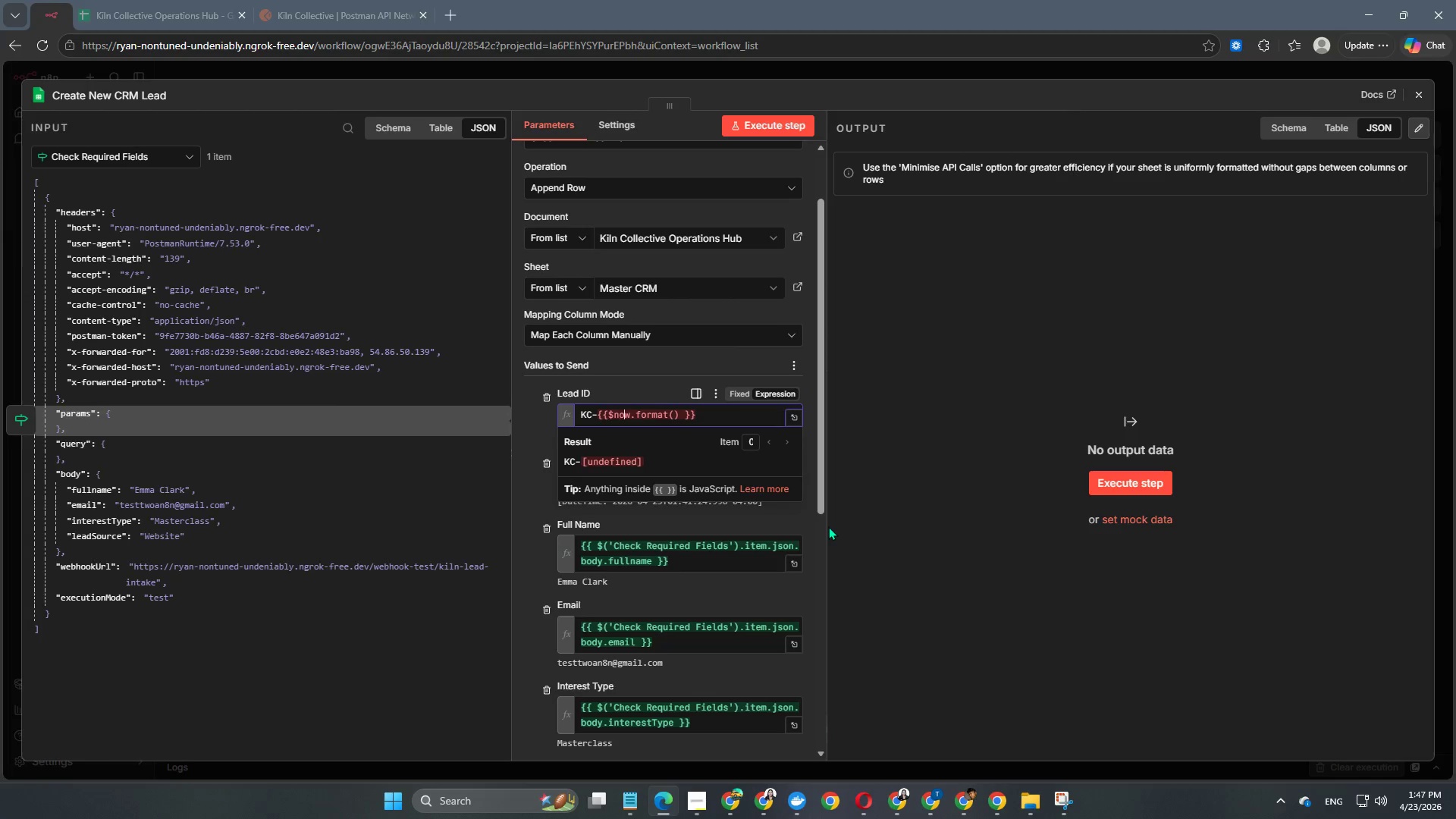 
key(ArrowRight)
 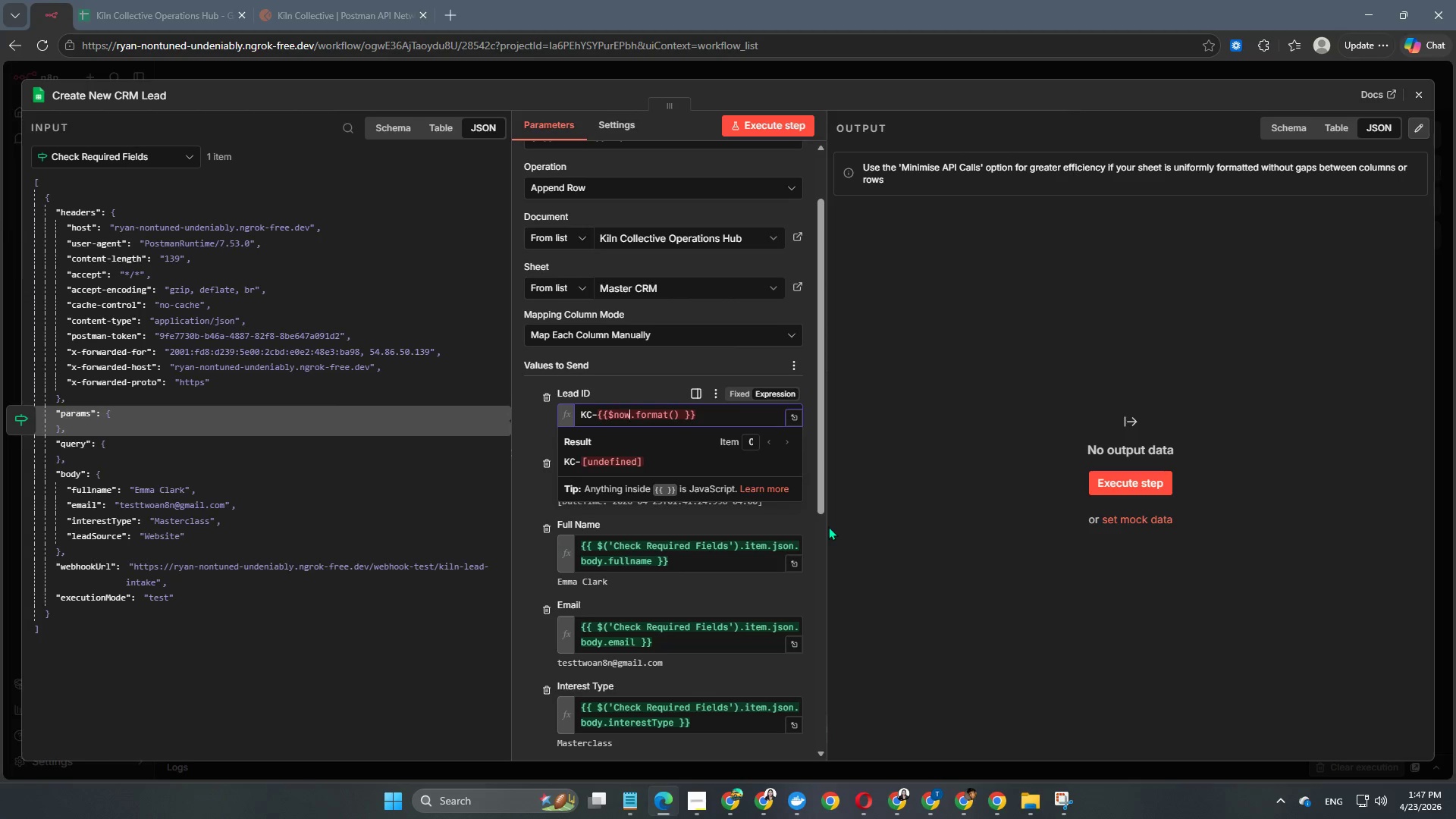 
key(ArrowRight)
 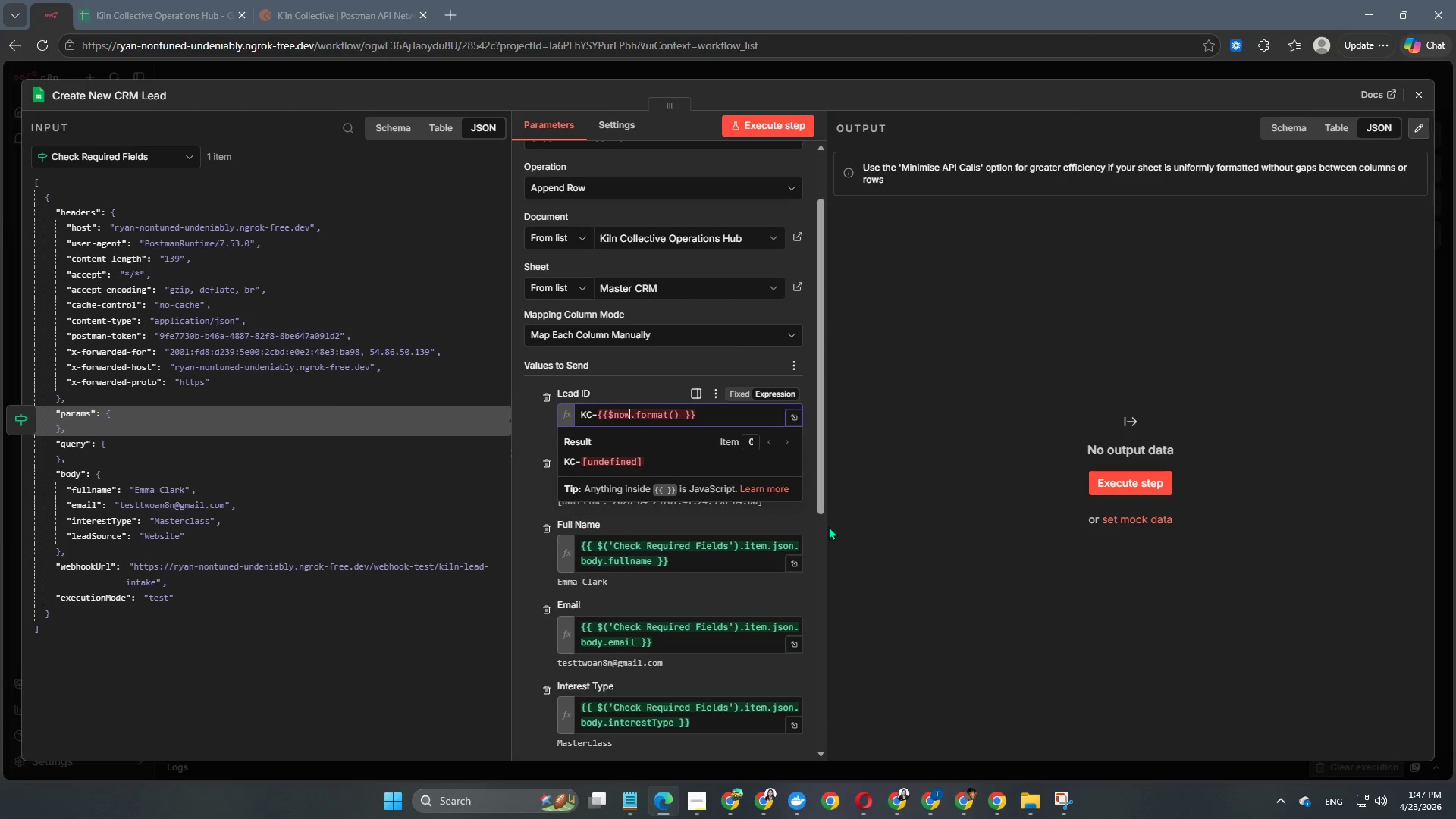 
key(ArrowRight)
 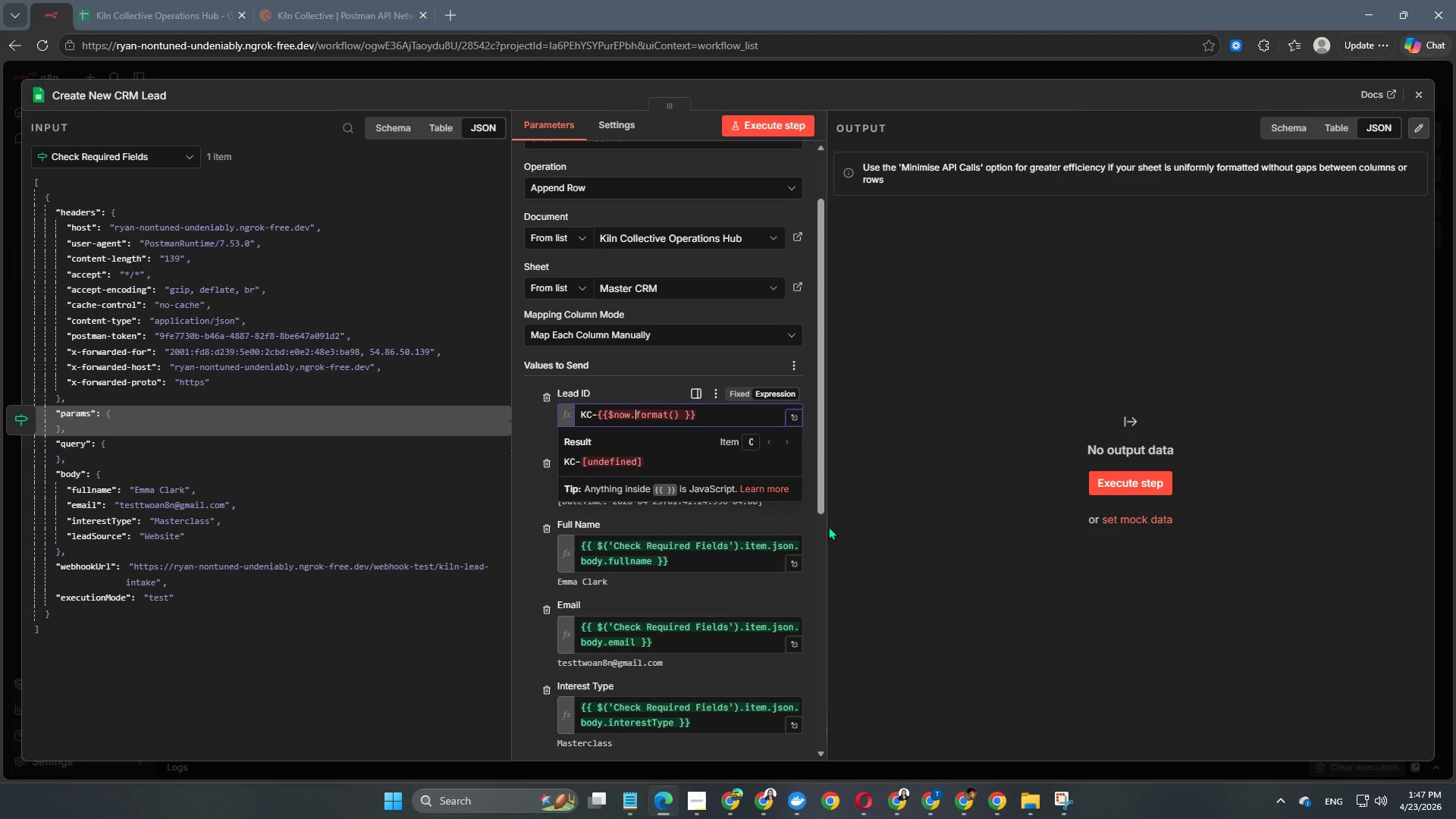 
key(ArrowRight)
 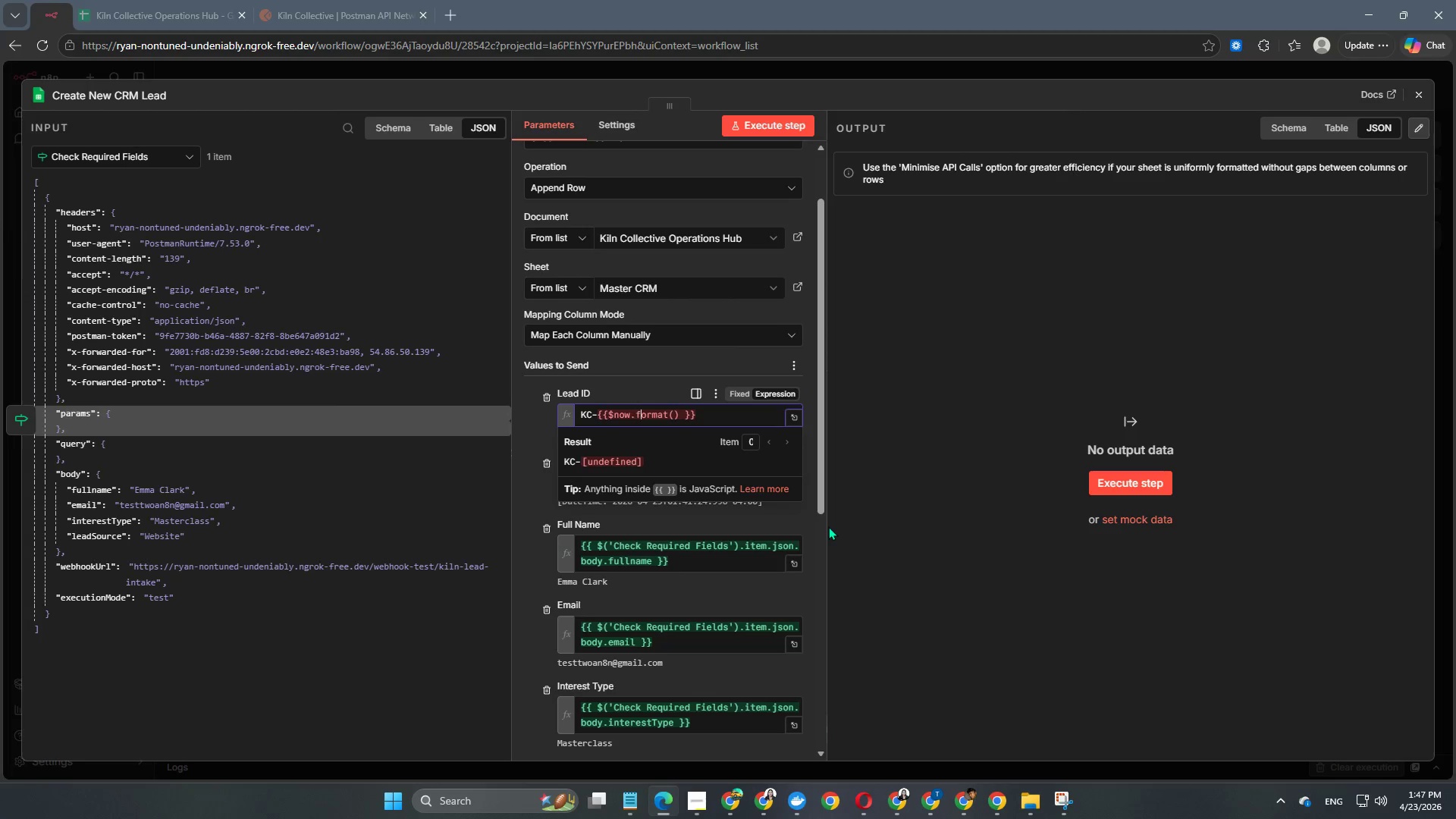 
key(ArrowRight)
 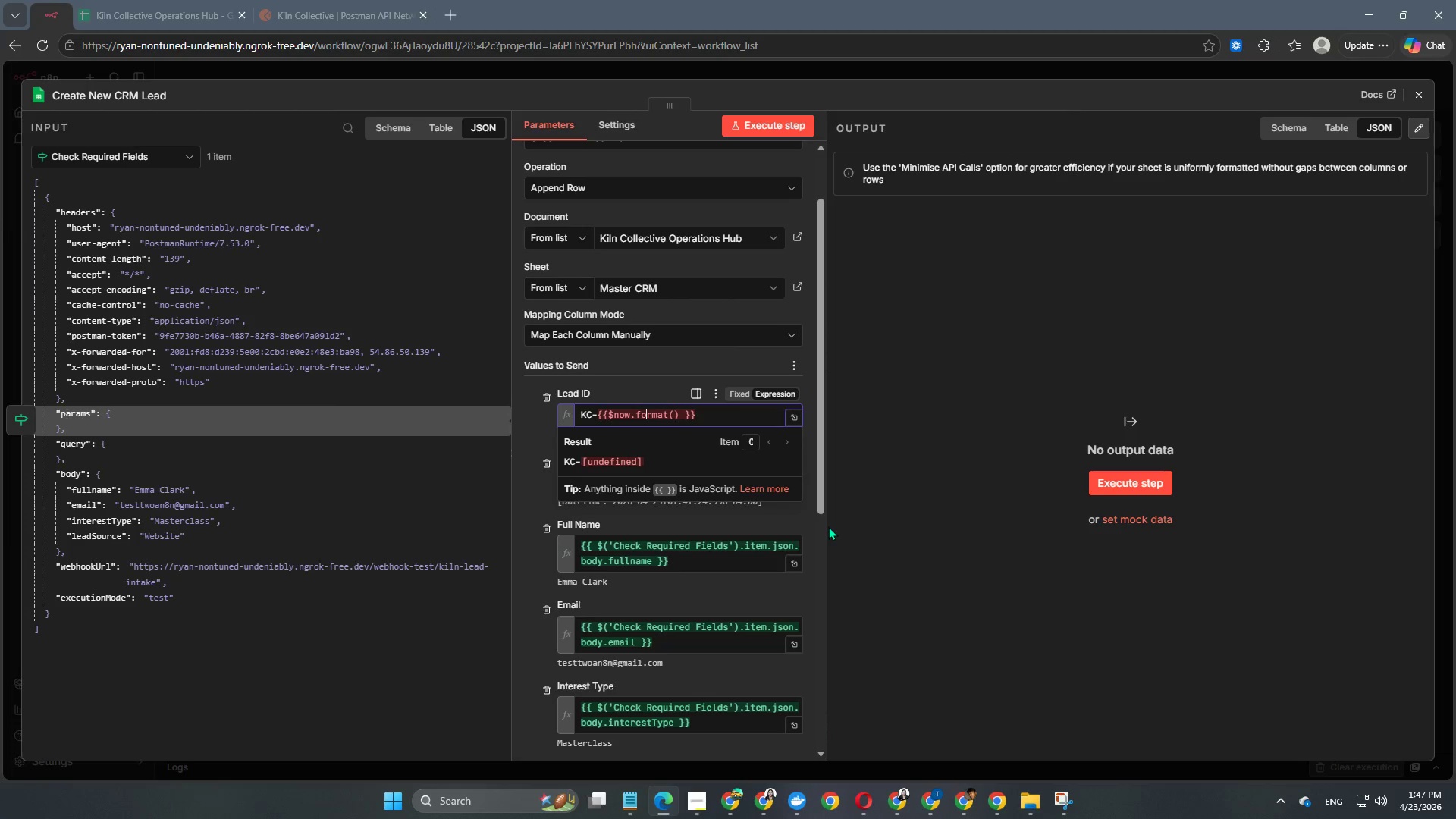 
key(ArrowRight)
 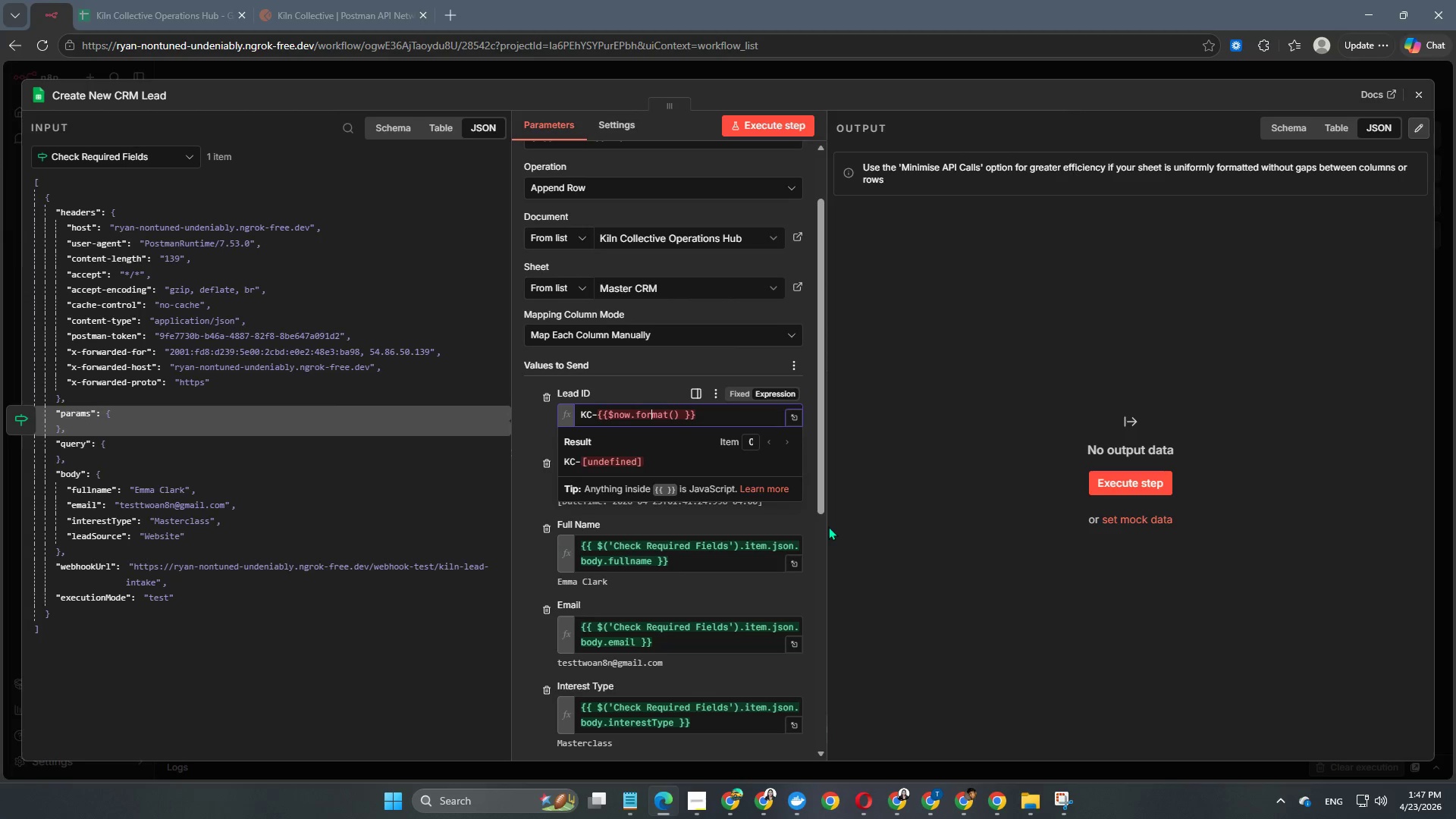 
key(ArrowRight)
 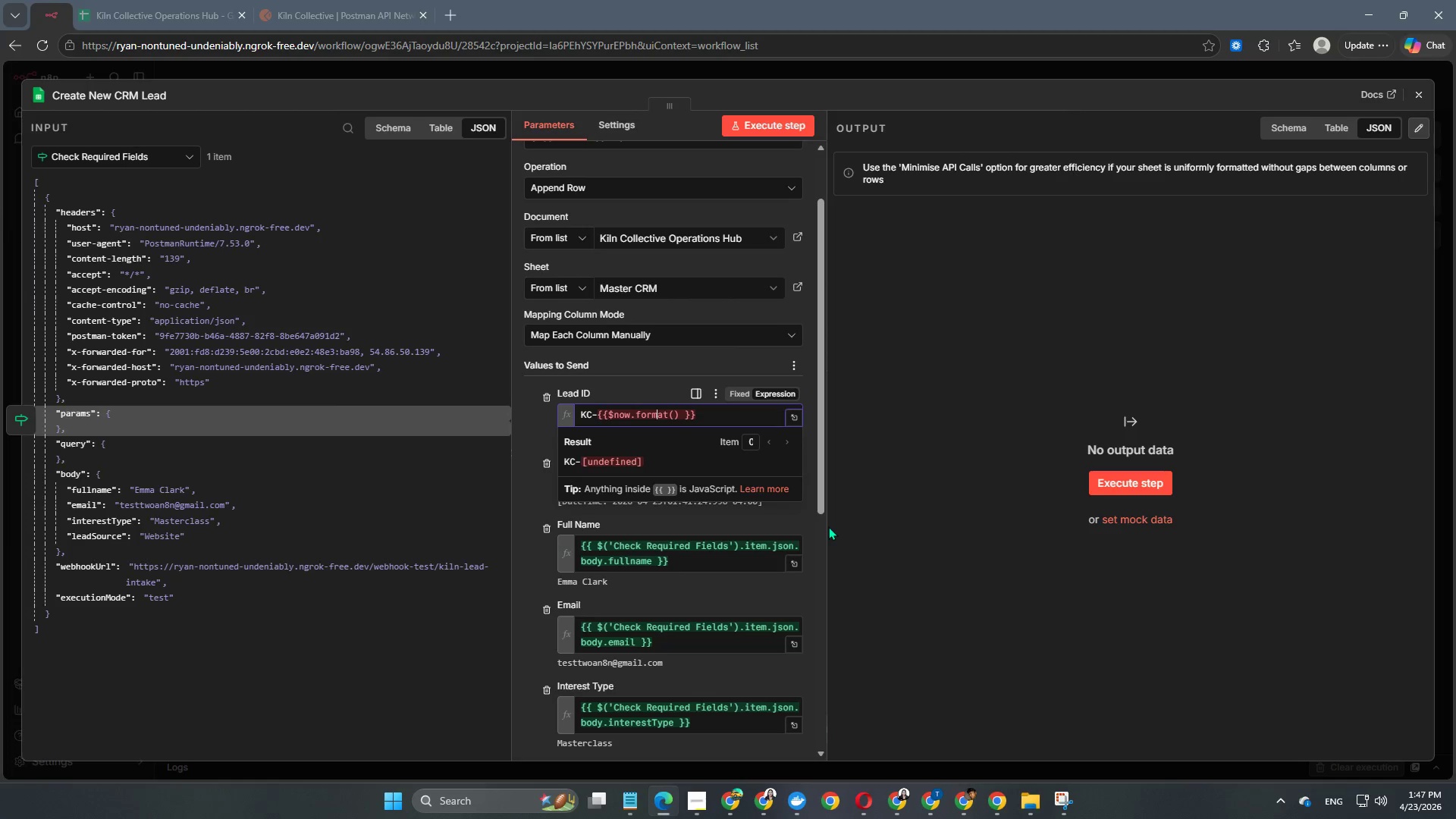 
key(ArrowRight)
 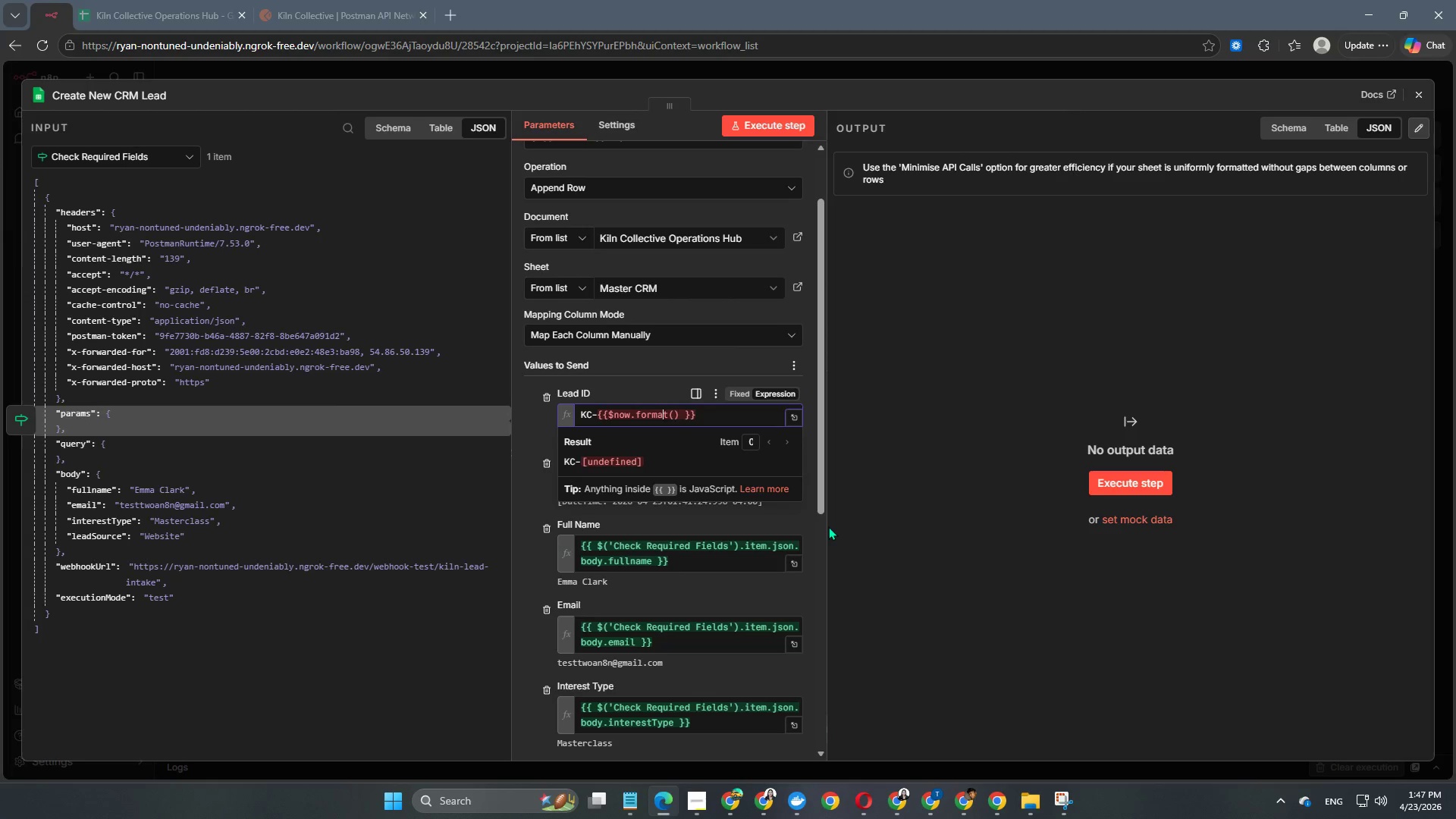 
key(ArrowRight)
 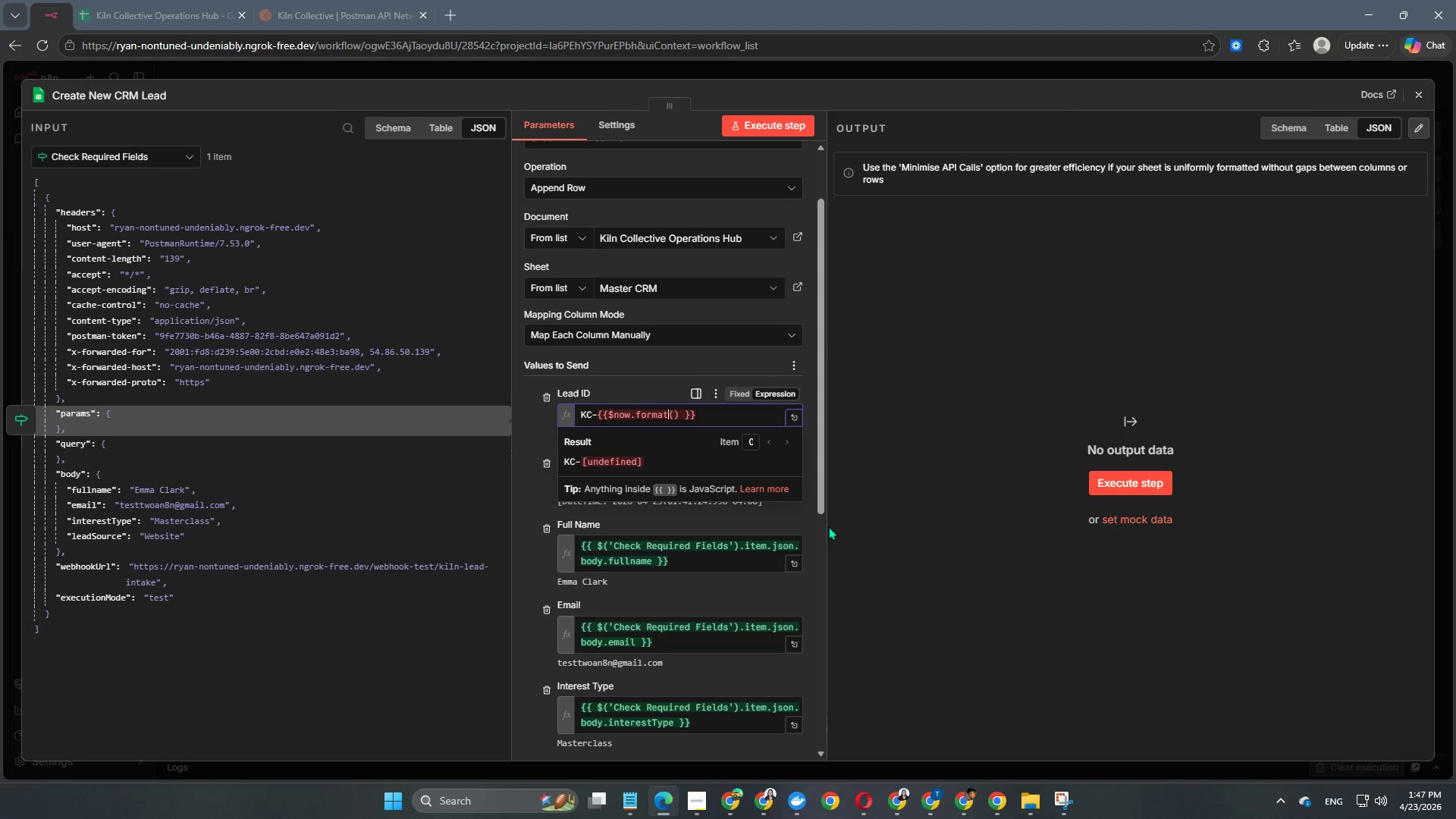 
key(ArrowRight)
 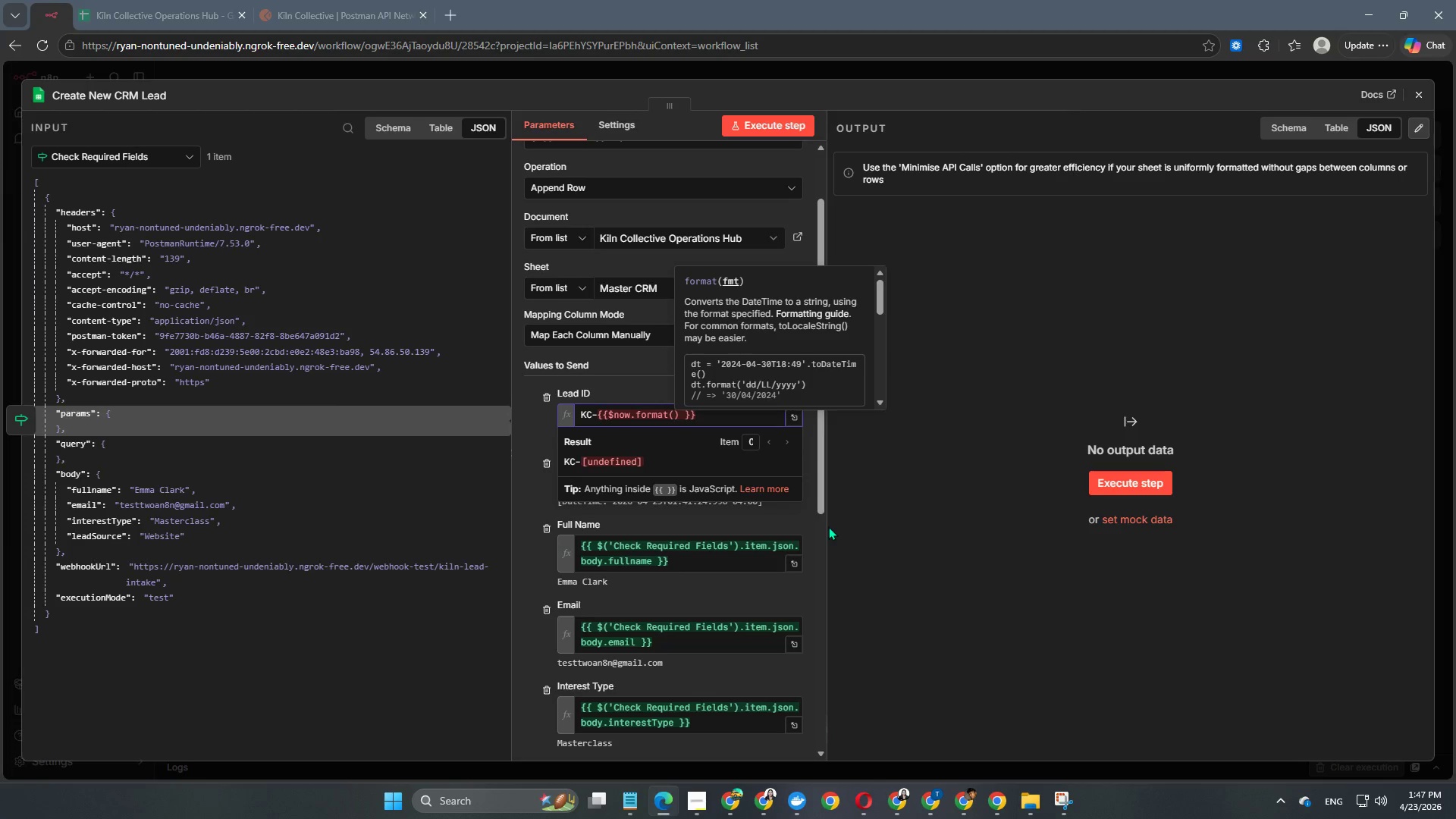 
type('yyyymmddhhmmss)
 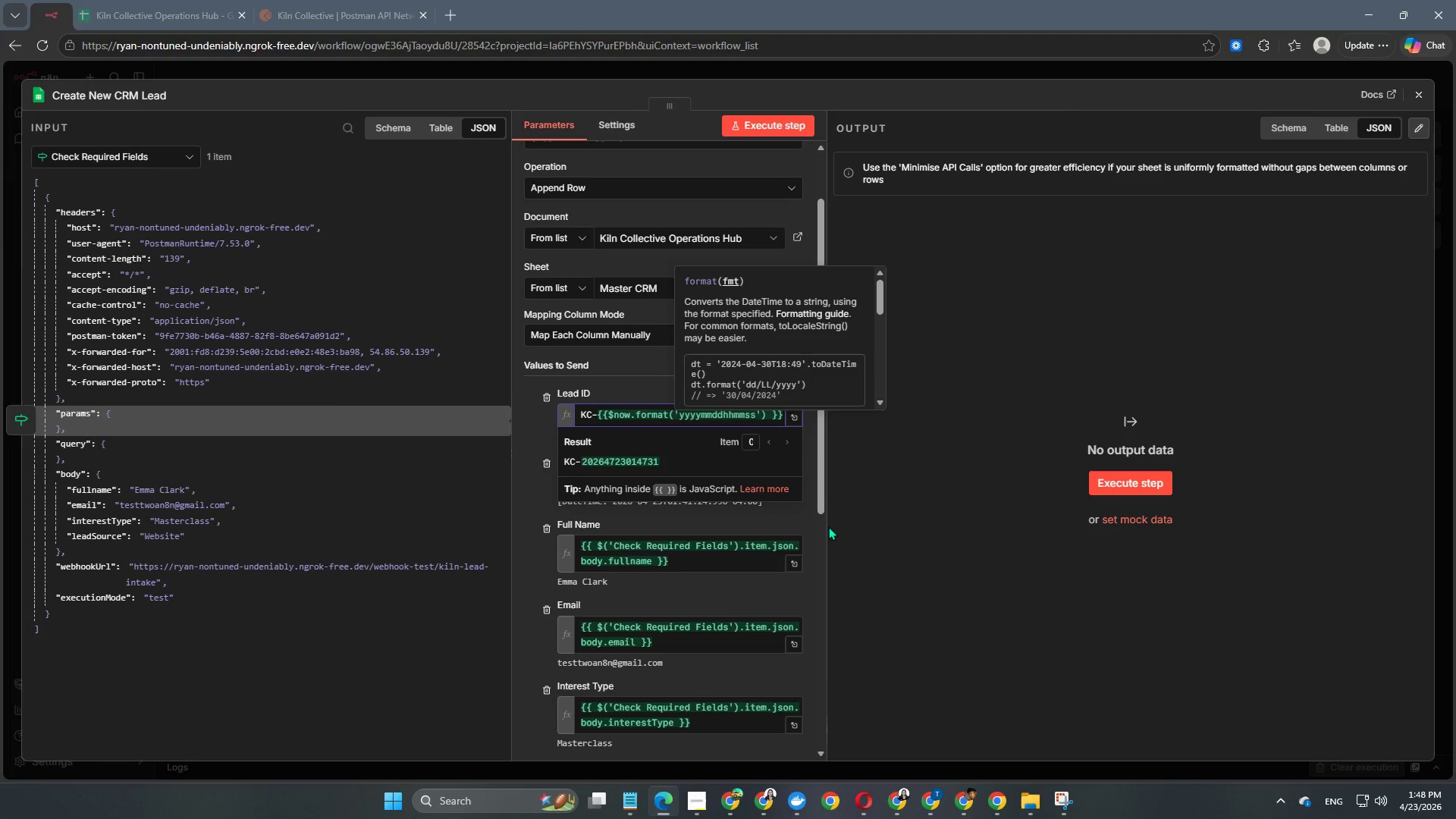 
wait(33.69)
 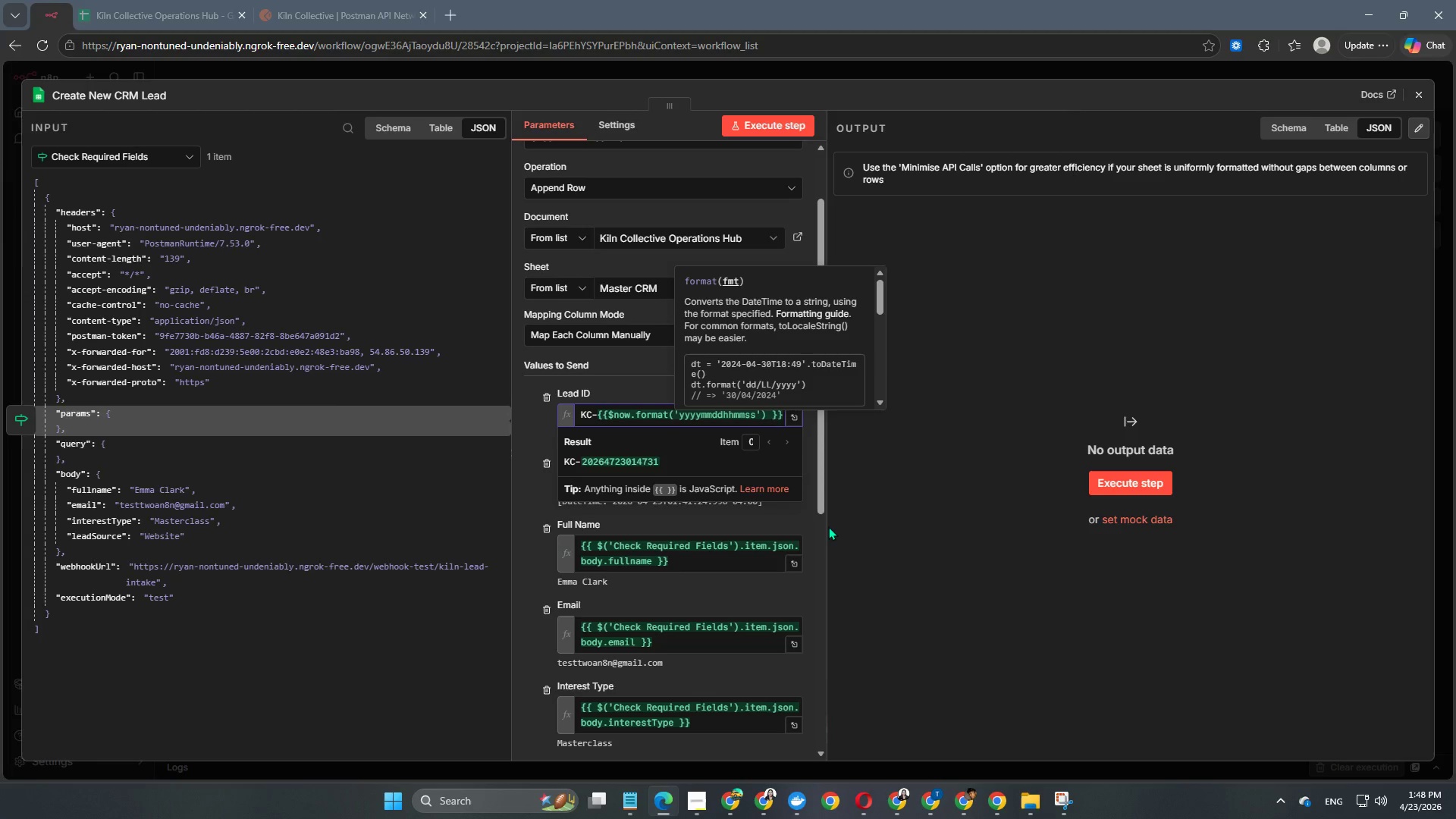 
left_click([47, 16])
 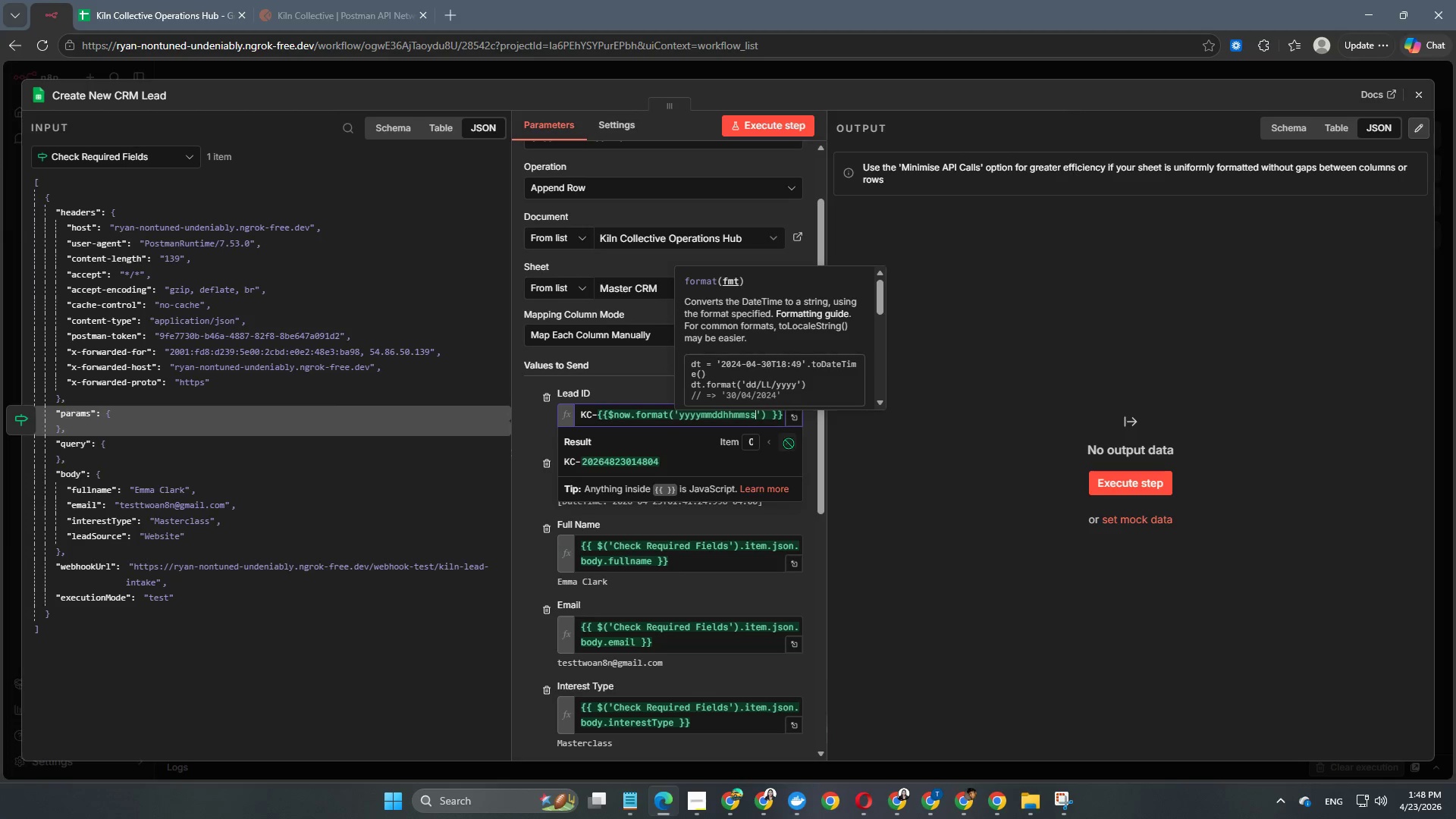 
left_click([793, 419])
 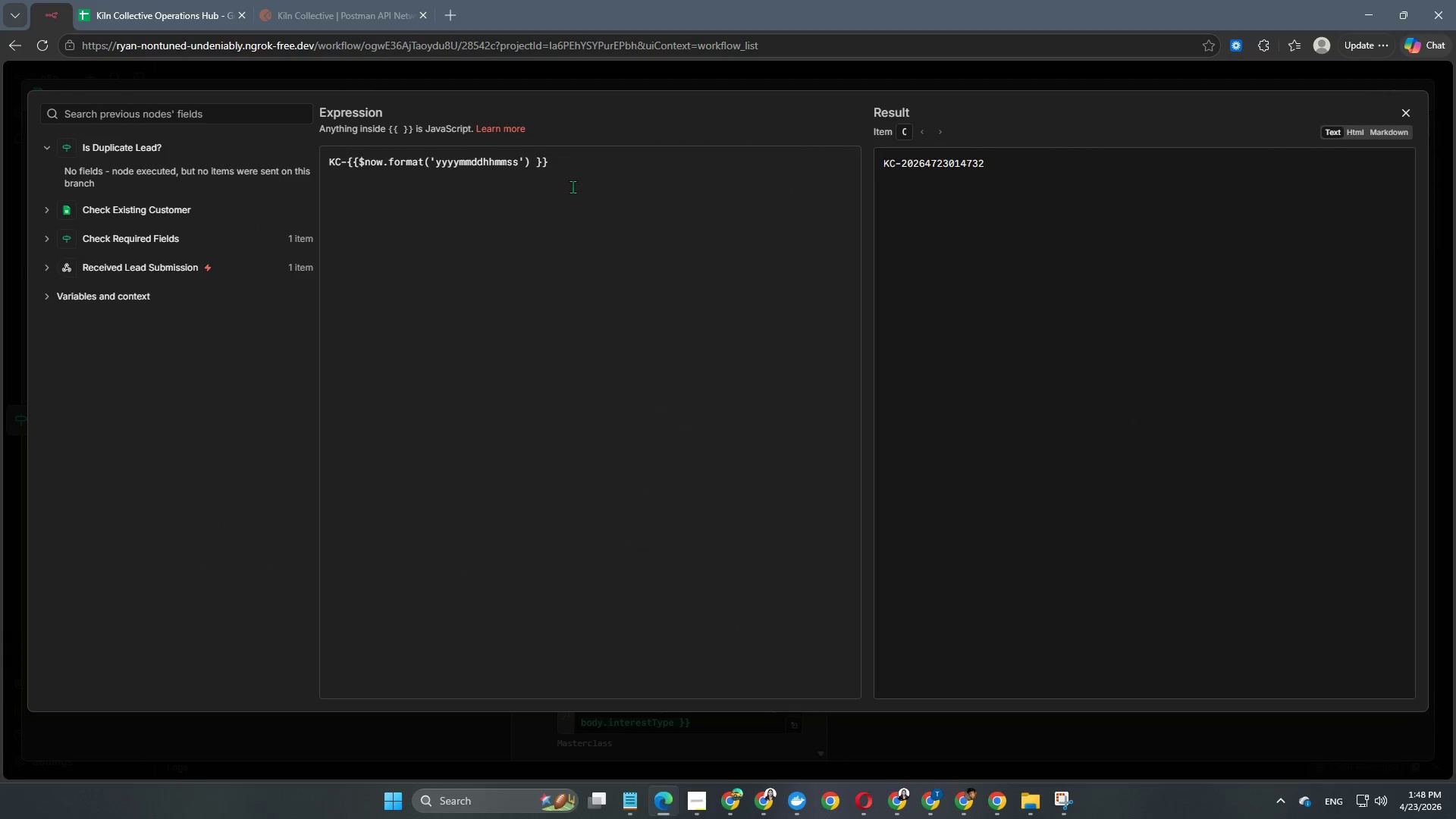 
left_click([585, 162])
 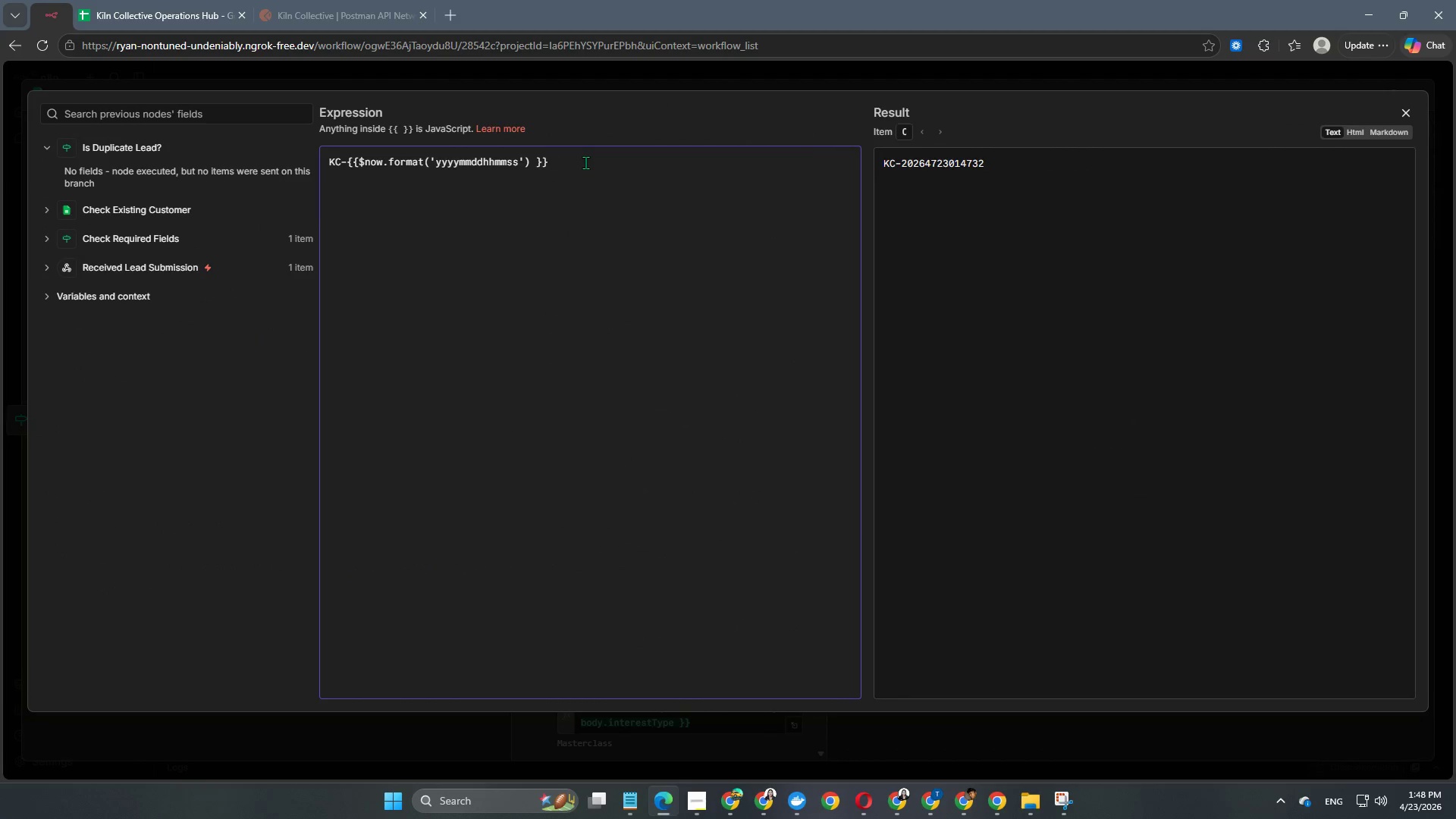 
key(Backspace)
key(Backspace)
key(Backspace)
key(Backspace)
type(String($items('Check Existing /)
key(Backspace)
type(Fields)
 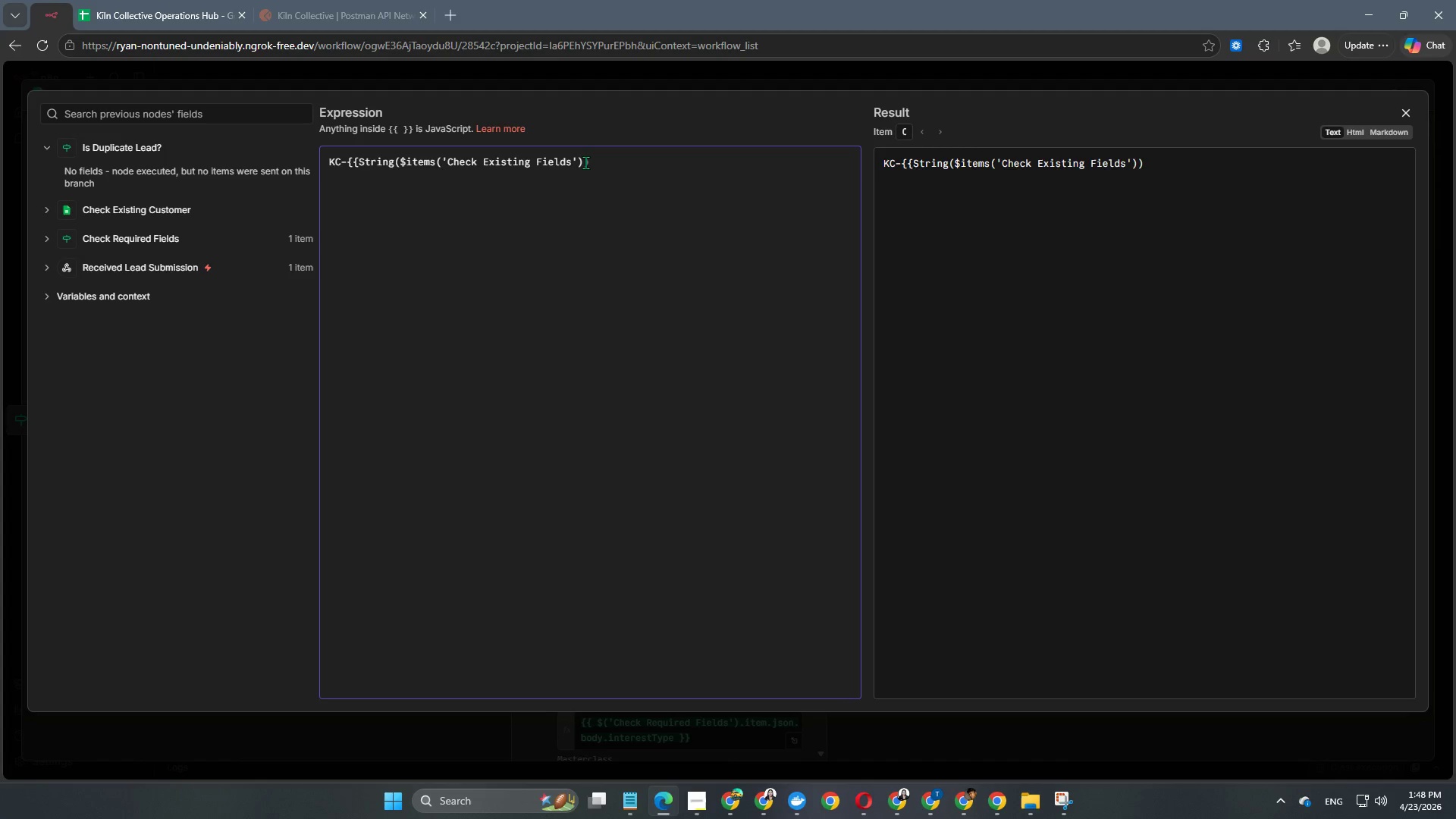 
wait(9.41)
 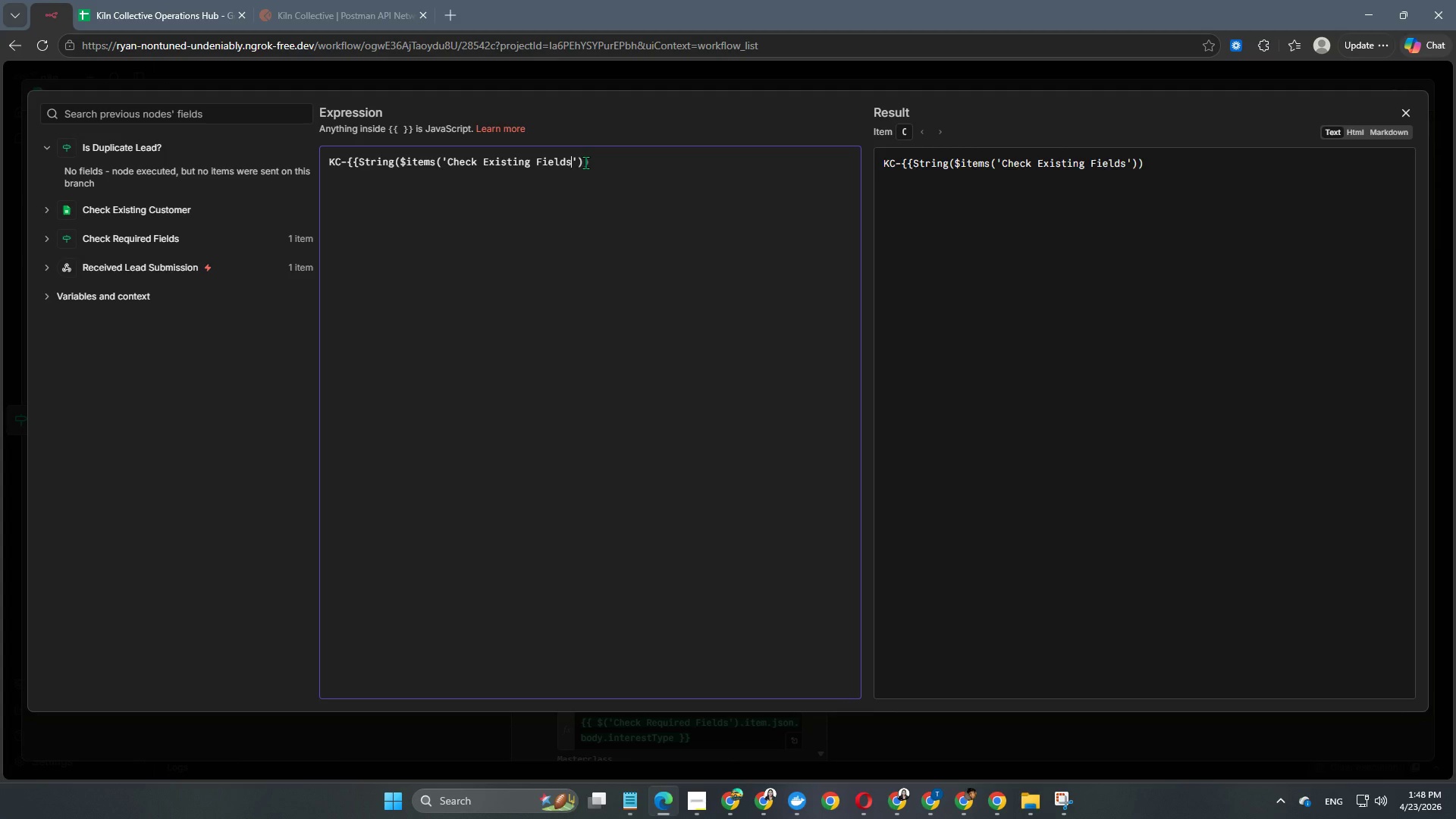 
left_click([585, 162])
 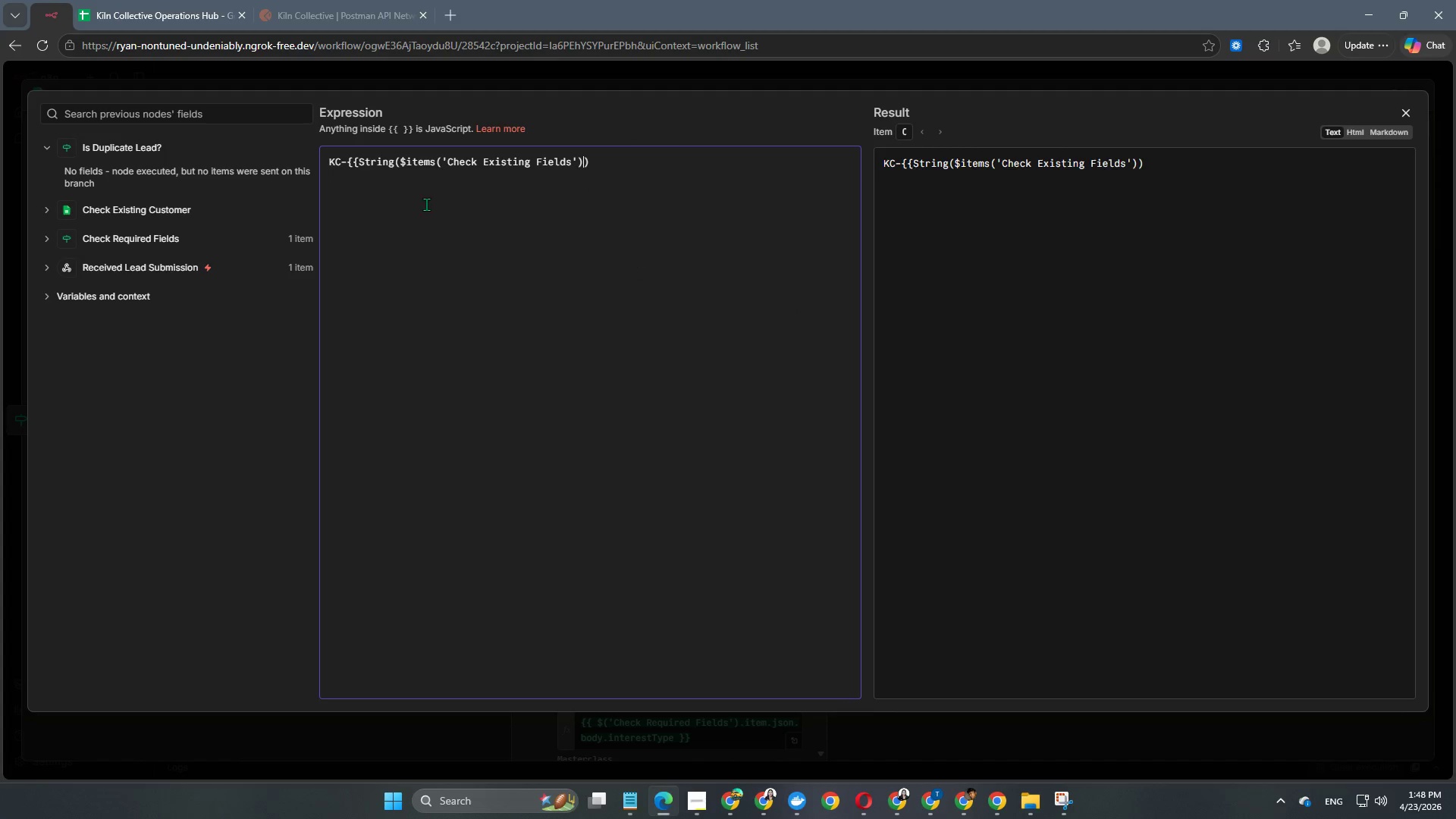 
wait(16.81)
 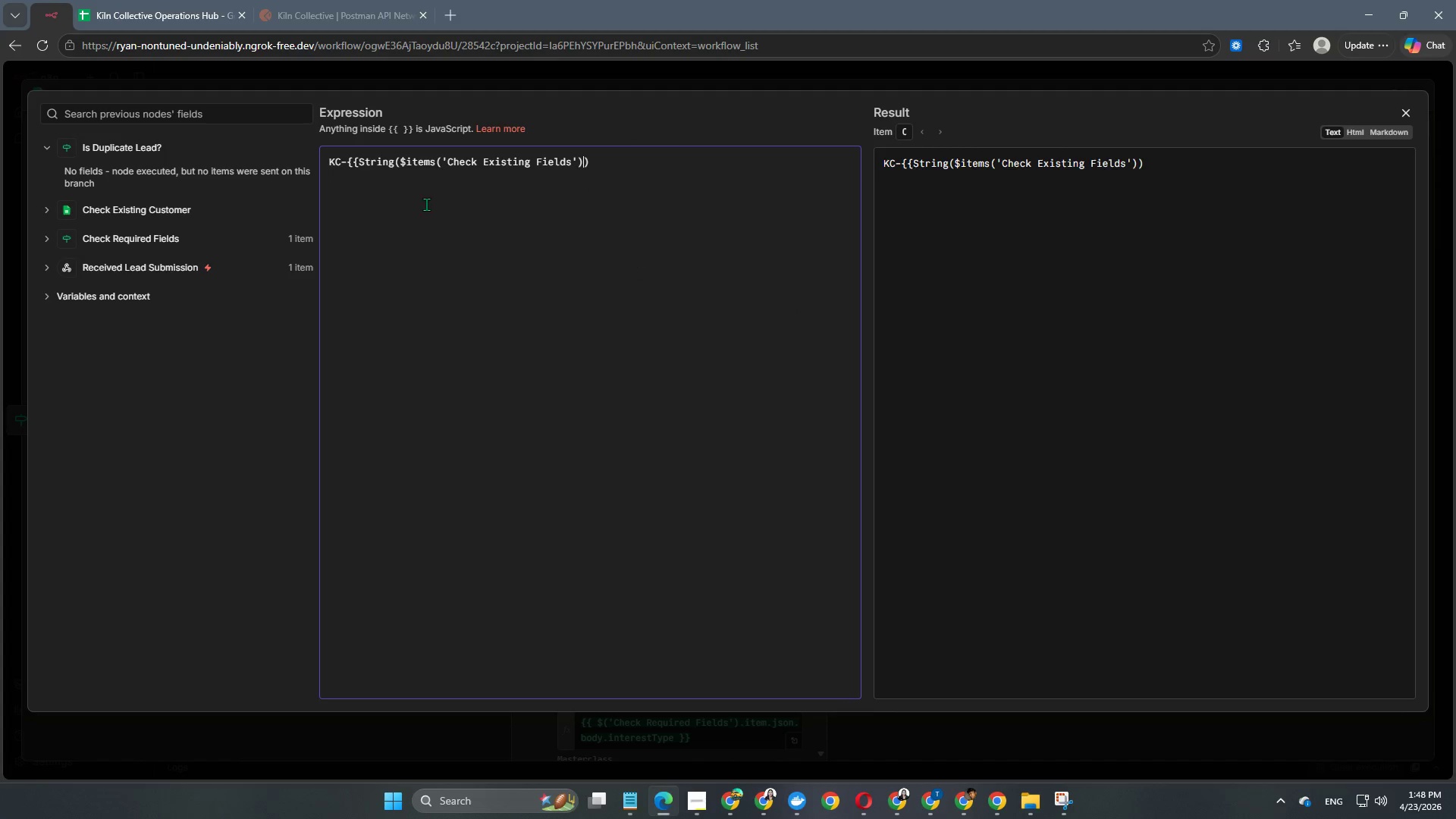 
type(.length + 16)
 